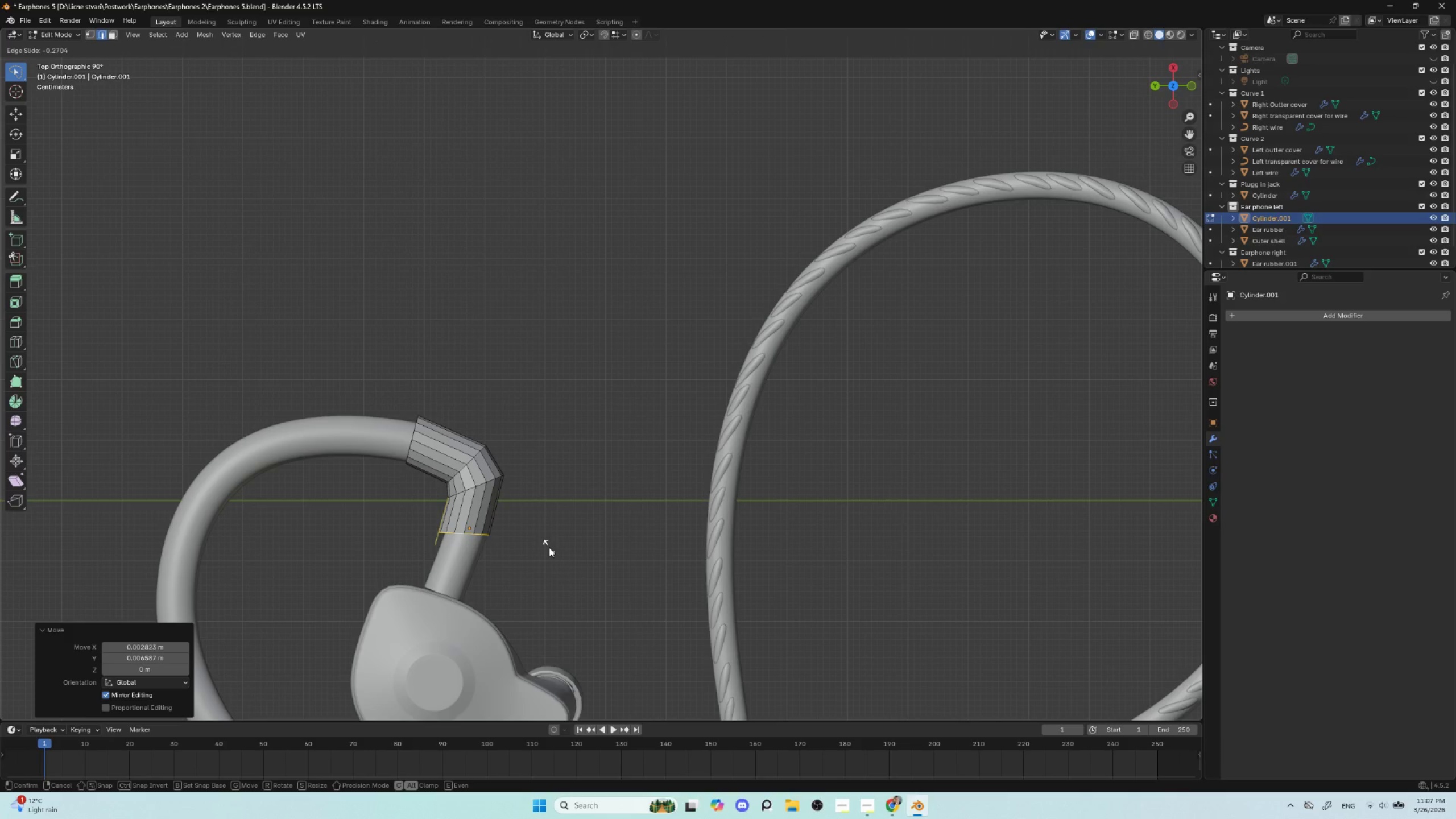 
key(E)
 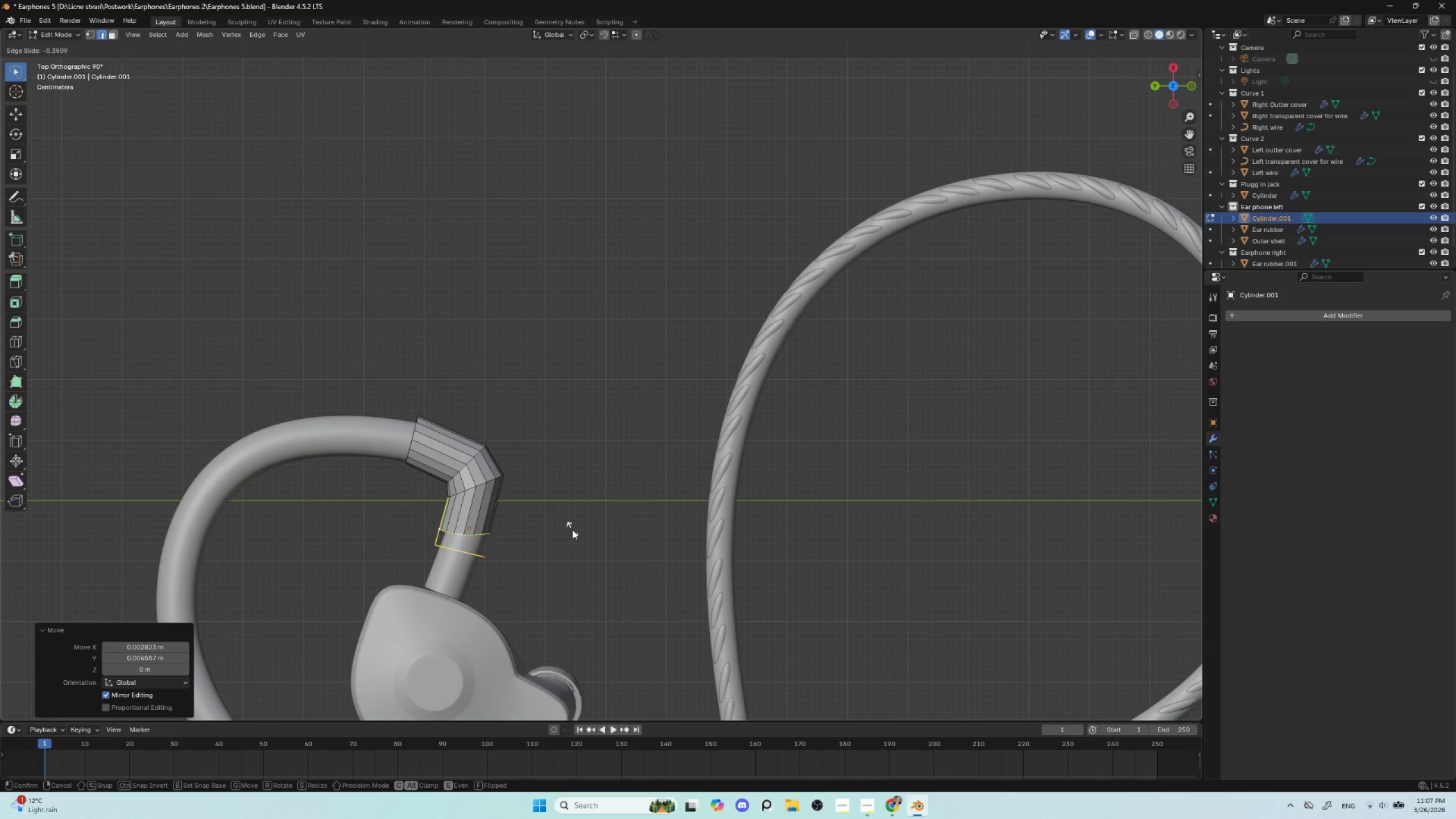 
key(Escape)
type(gyy)
 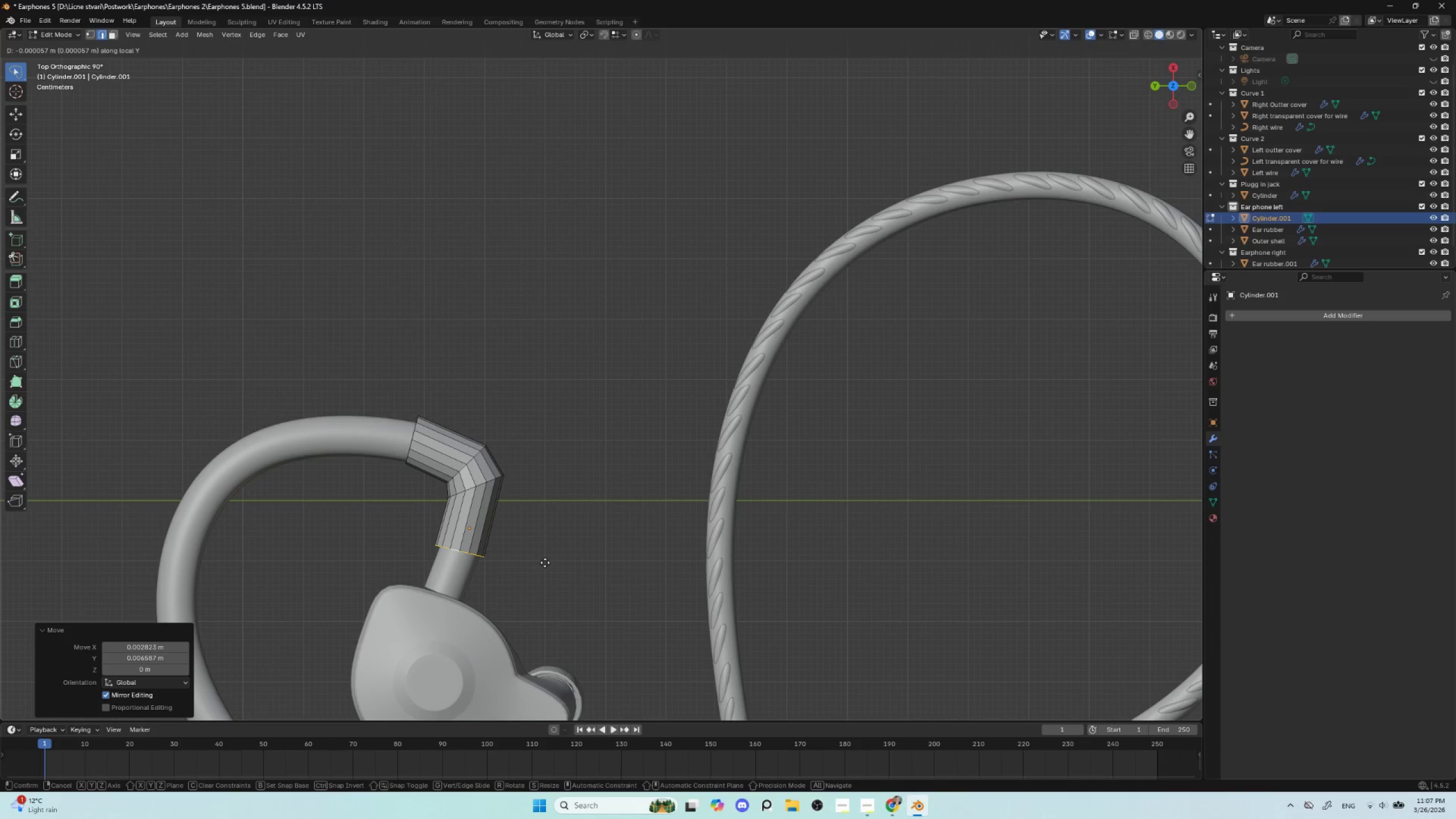 
type(xx)
 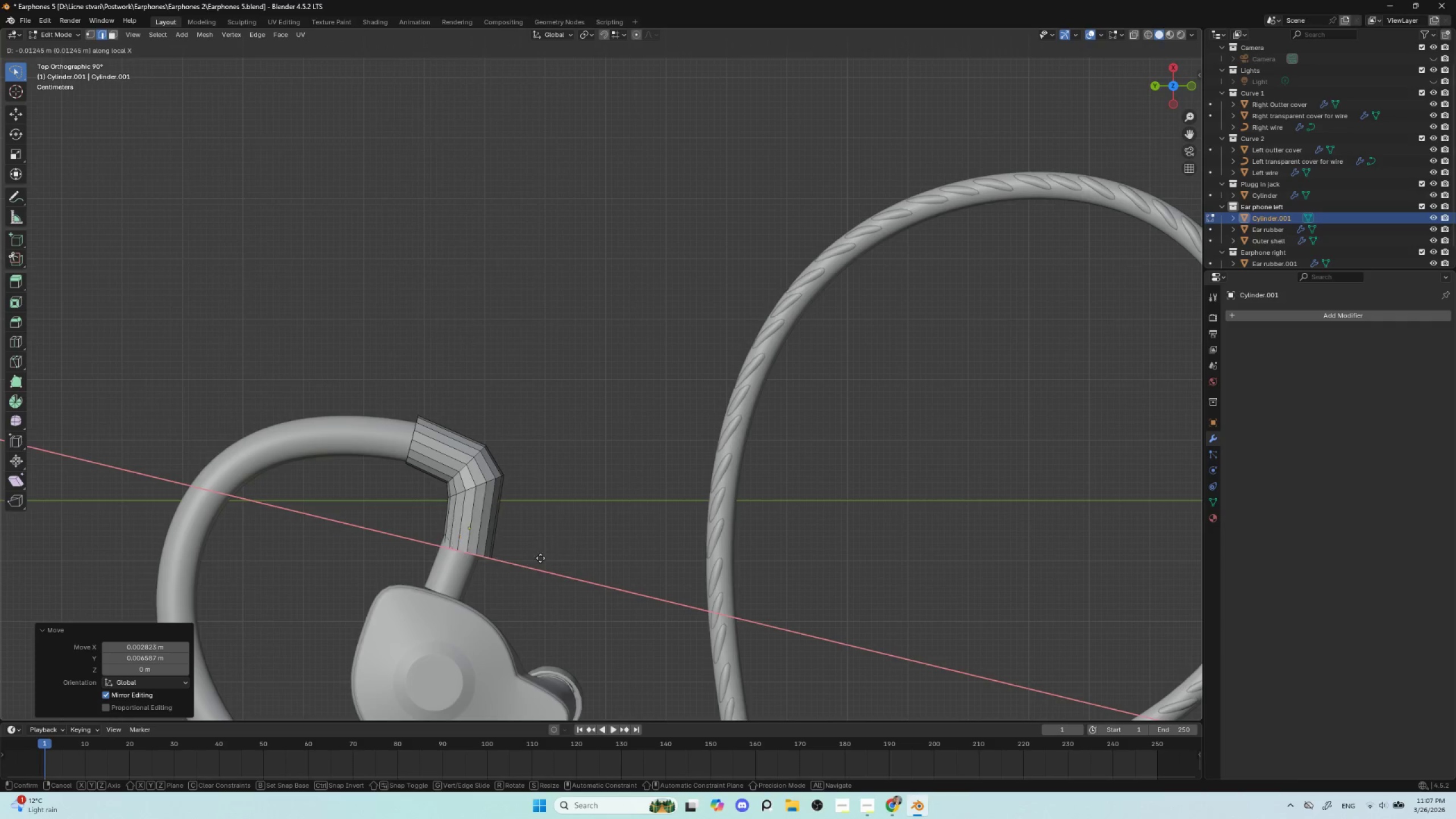 
type(zz)
 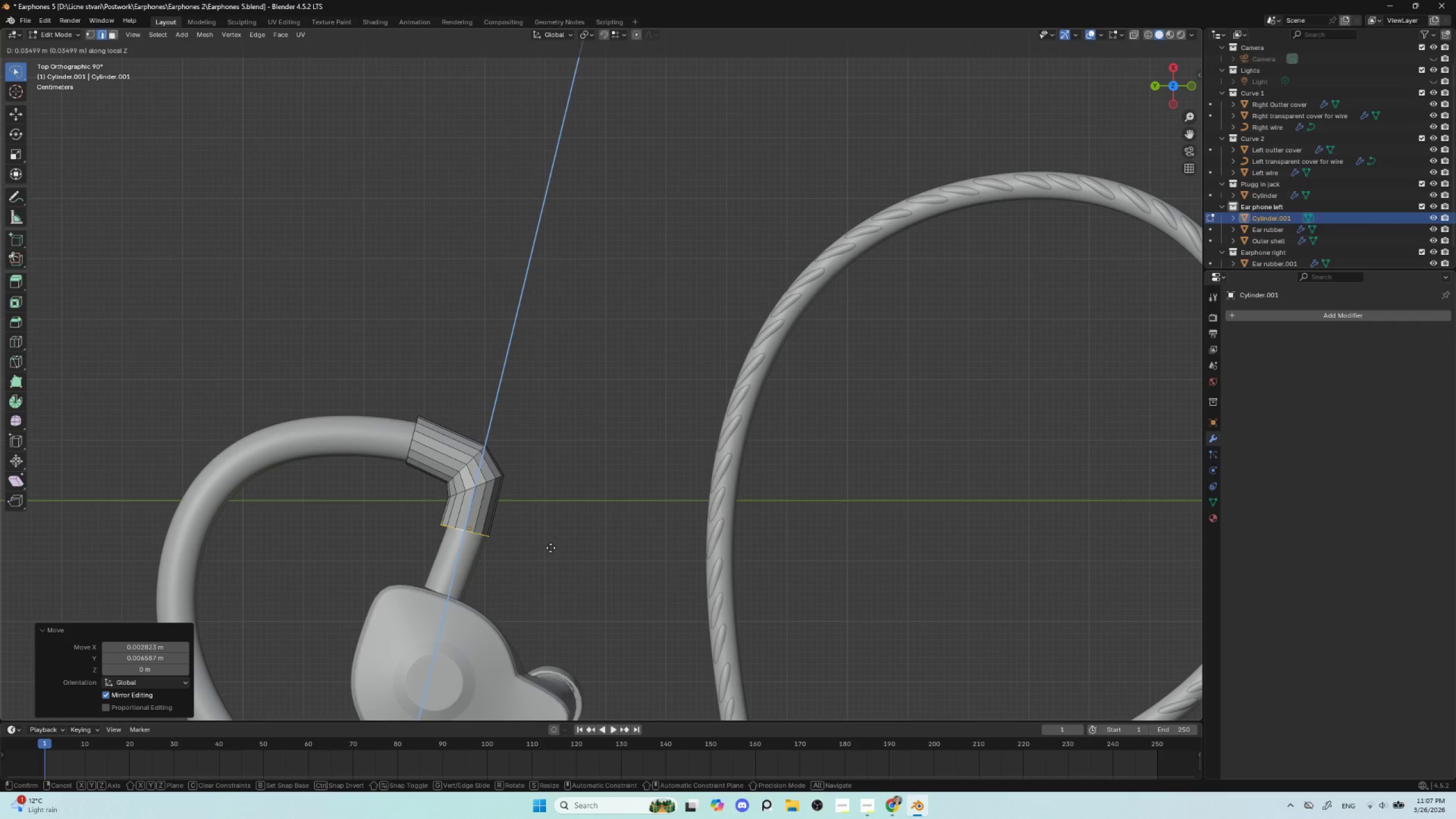 
left_click([549, 552])
 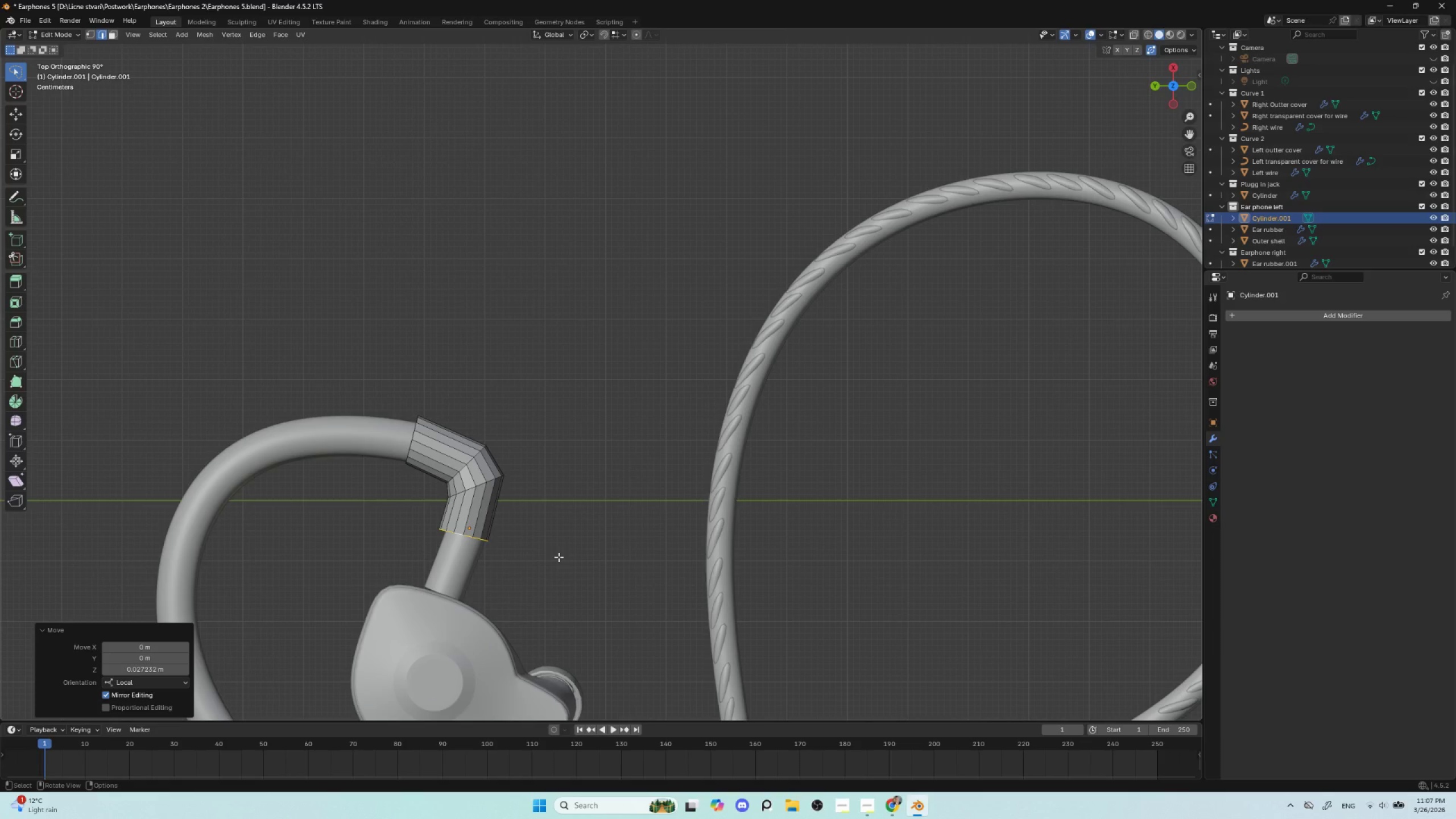 
key(G)
 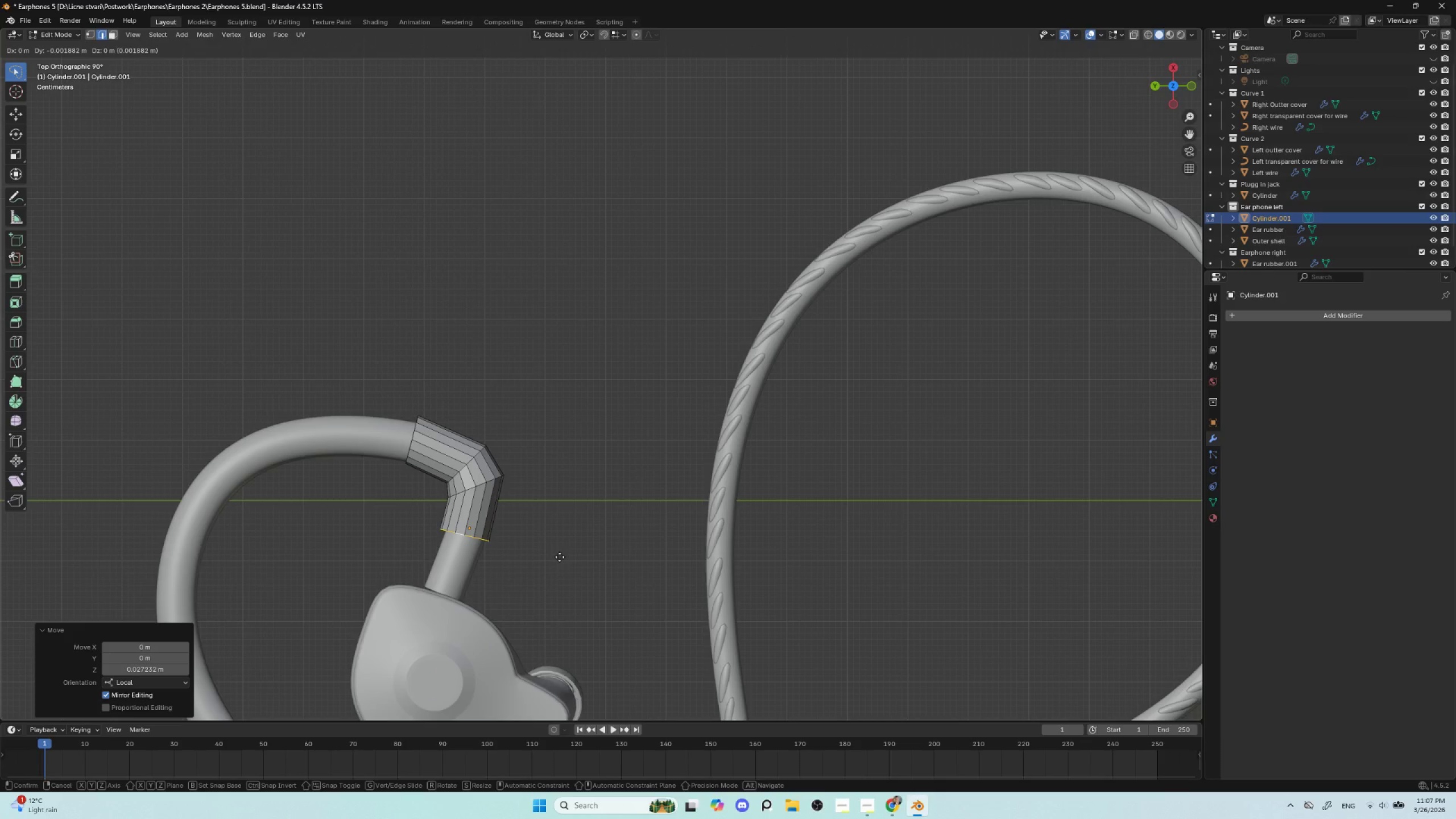 
left_click([560, 557])
 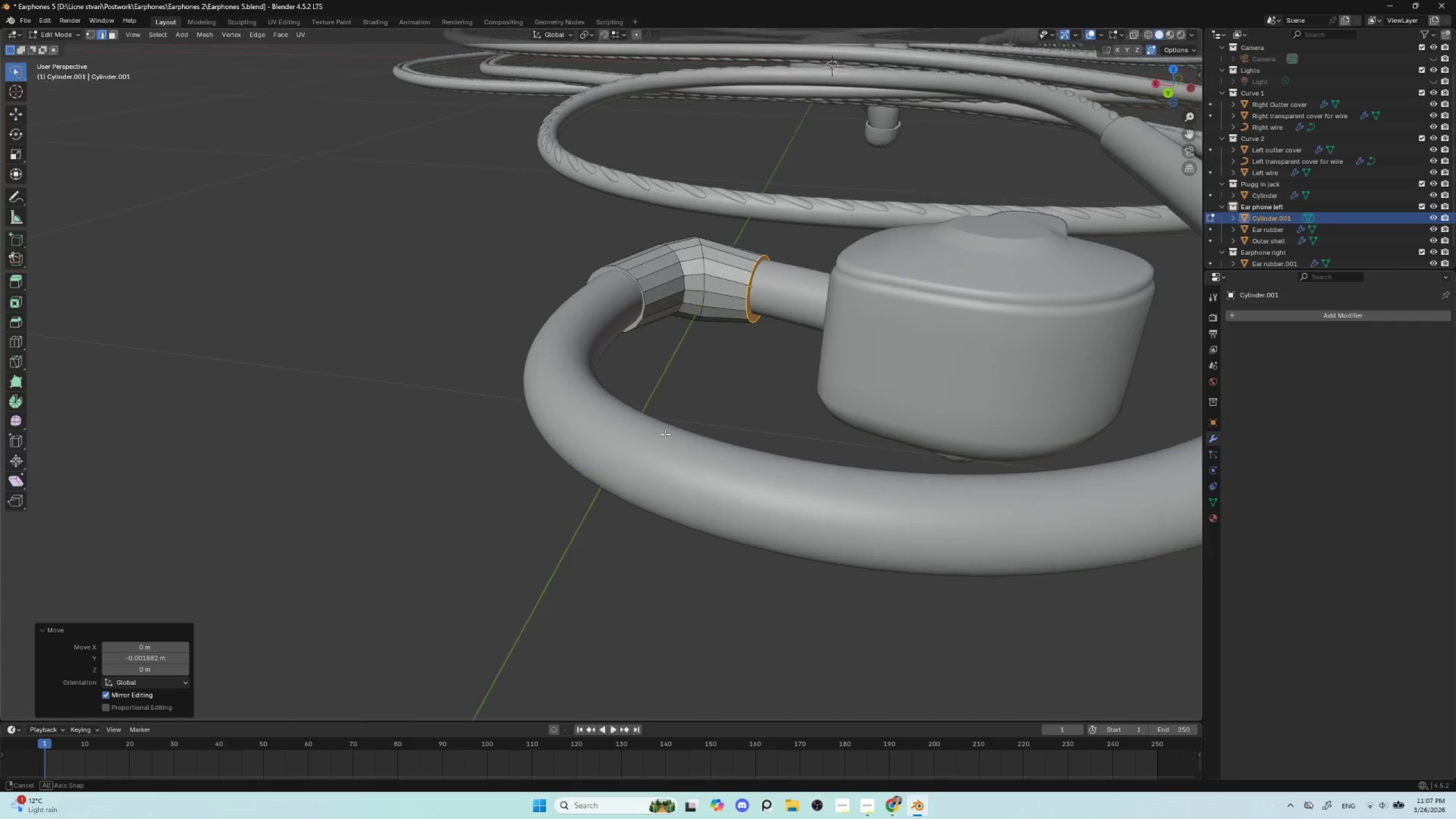 
key(Tab)
 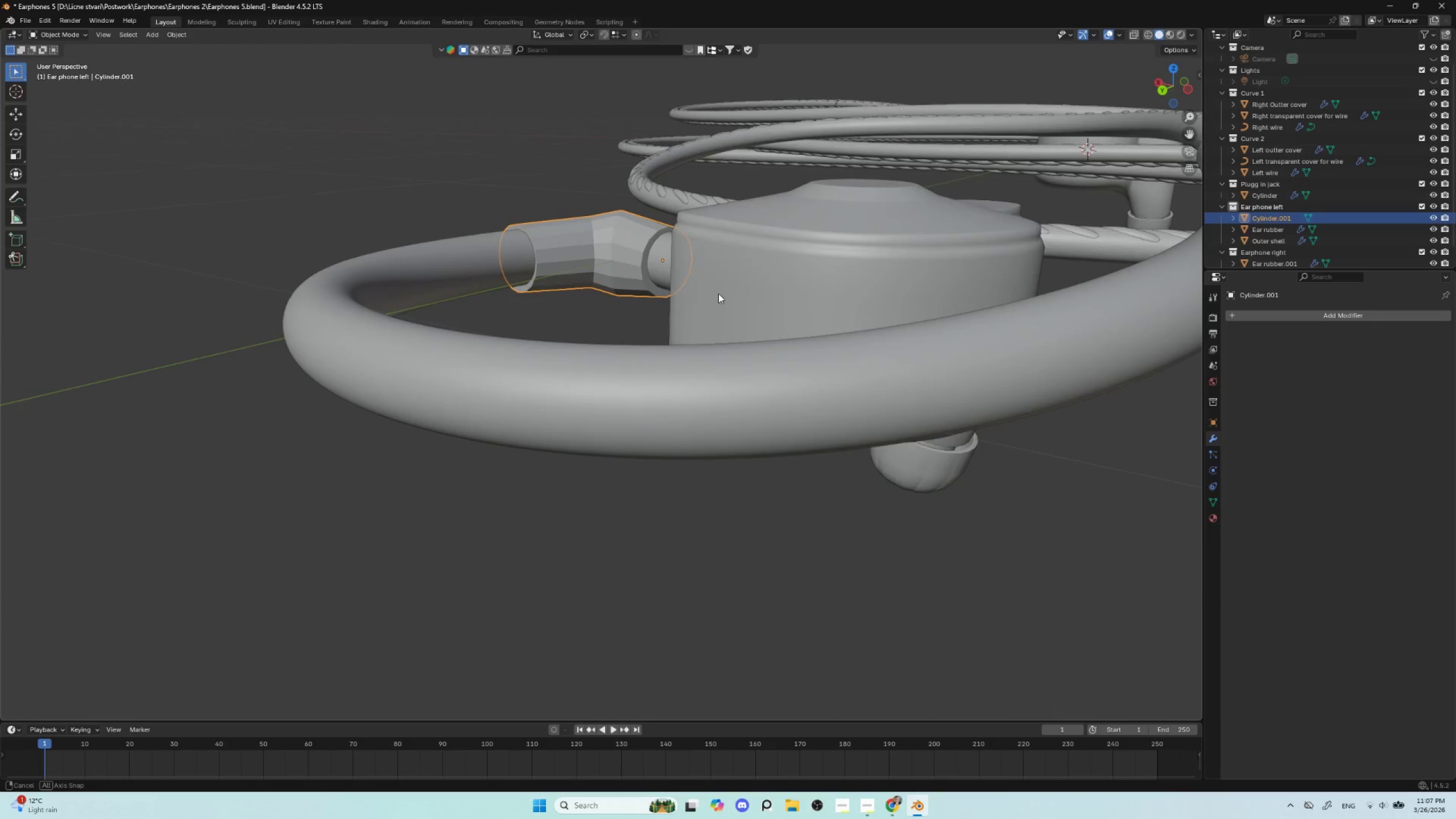 
key(Tab)
 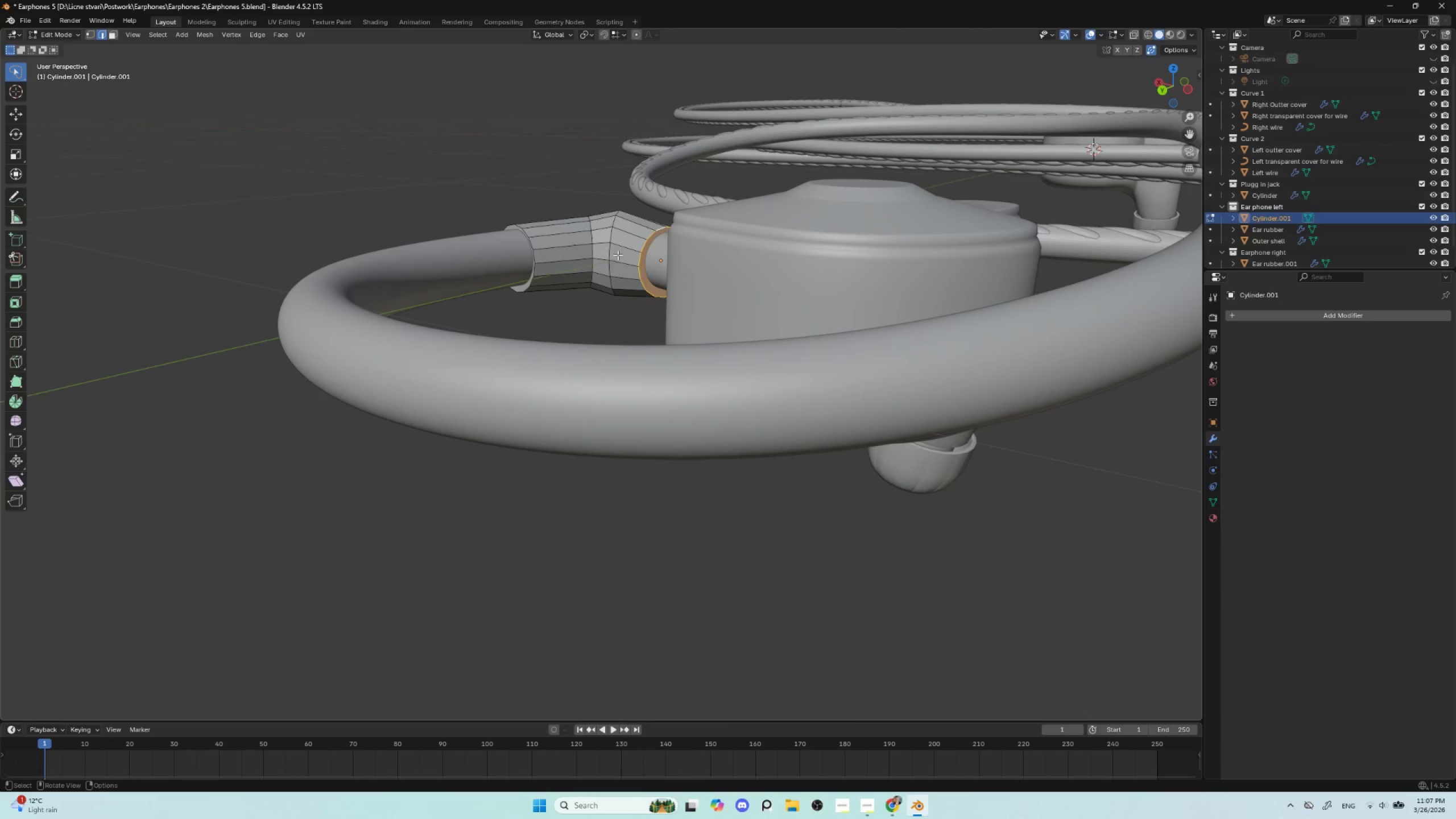 
hold_key(key=AltLeft, duration=0.62)
left_click([607, 254])
 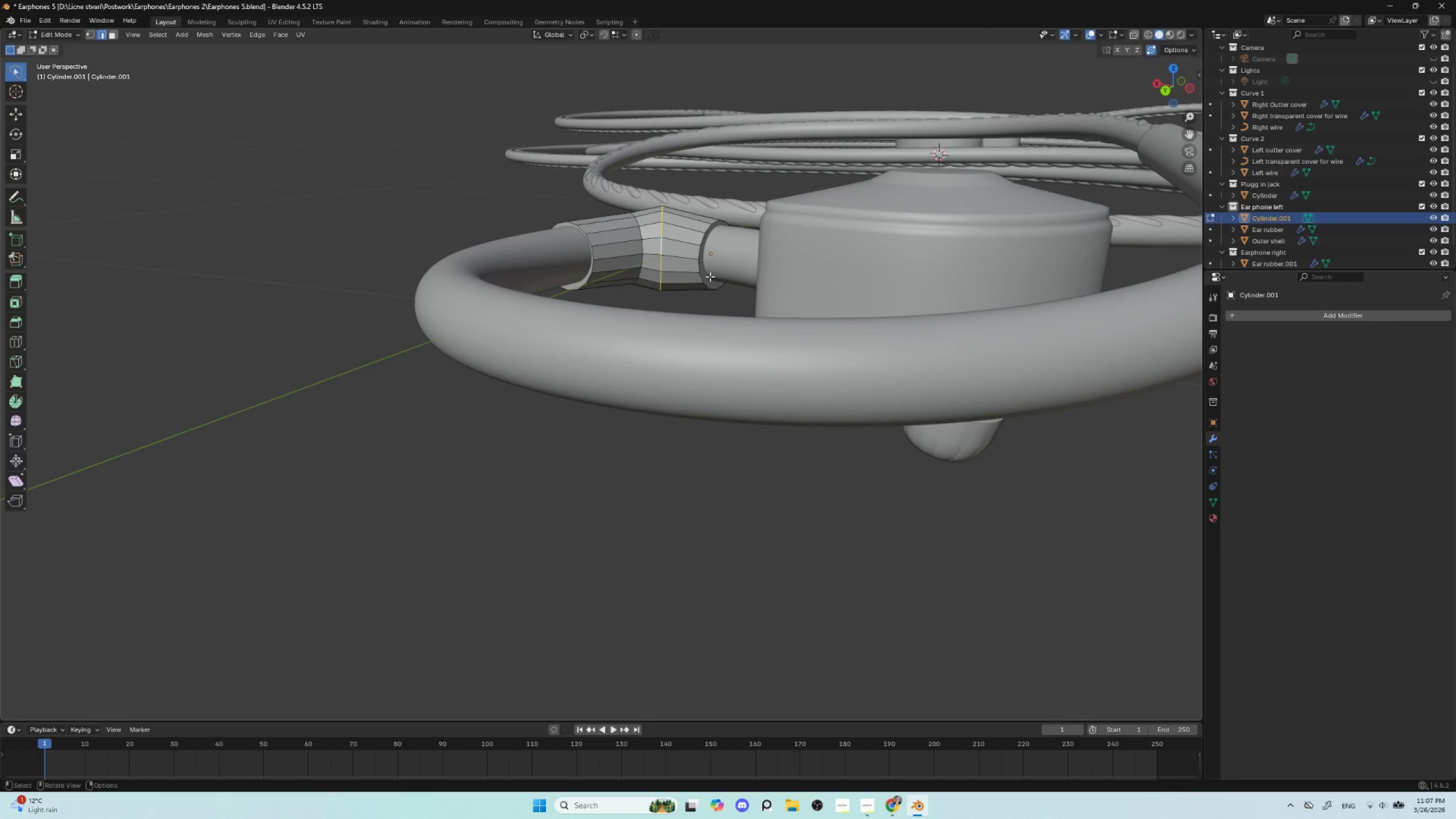 
type(sz)
 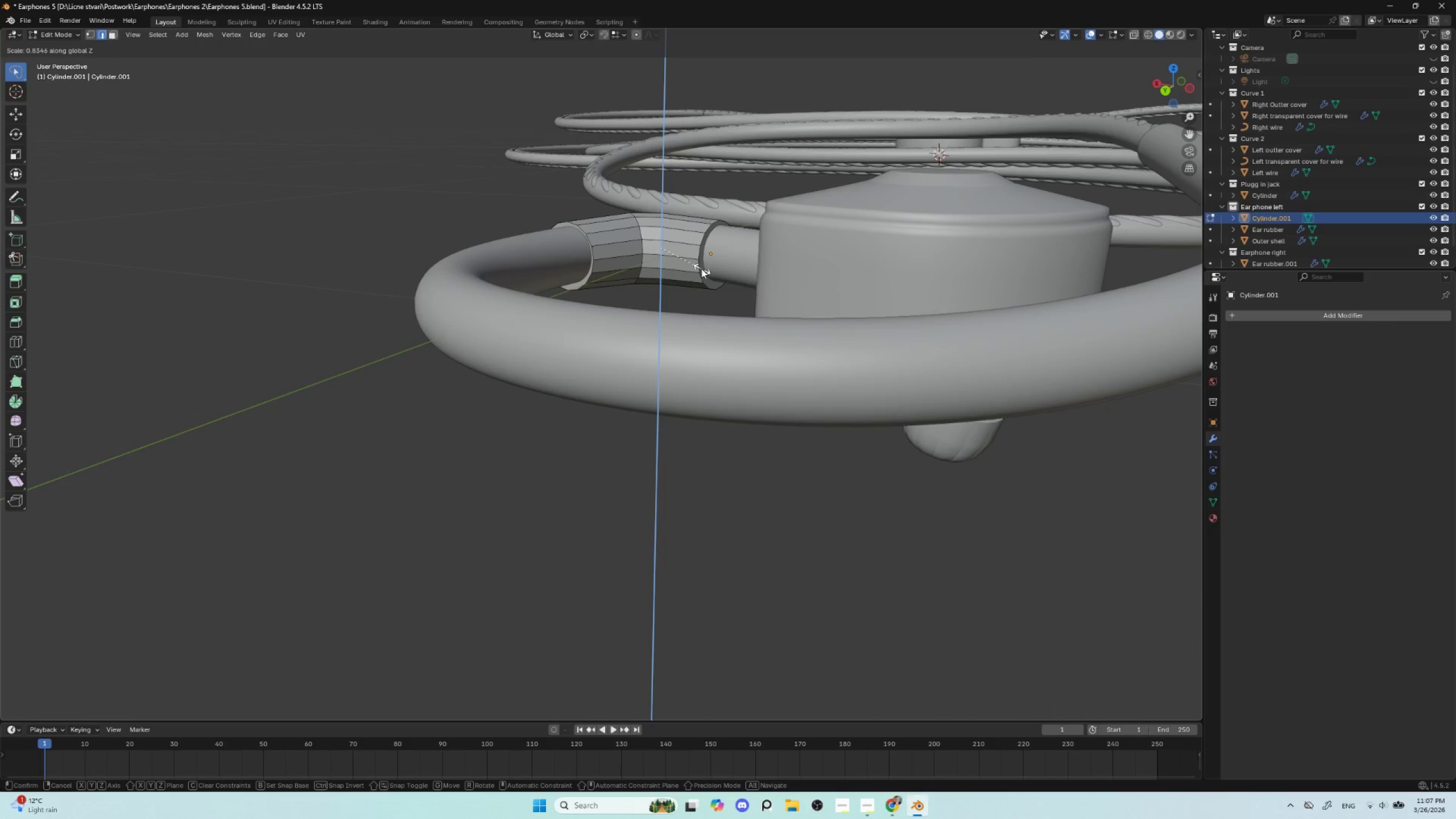 
scroll: coordinate [710, 276], scroll_direction: up, amount: 1.0
 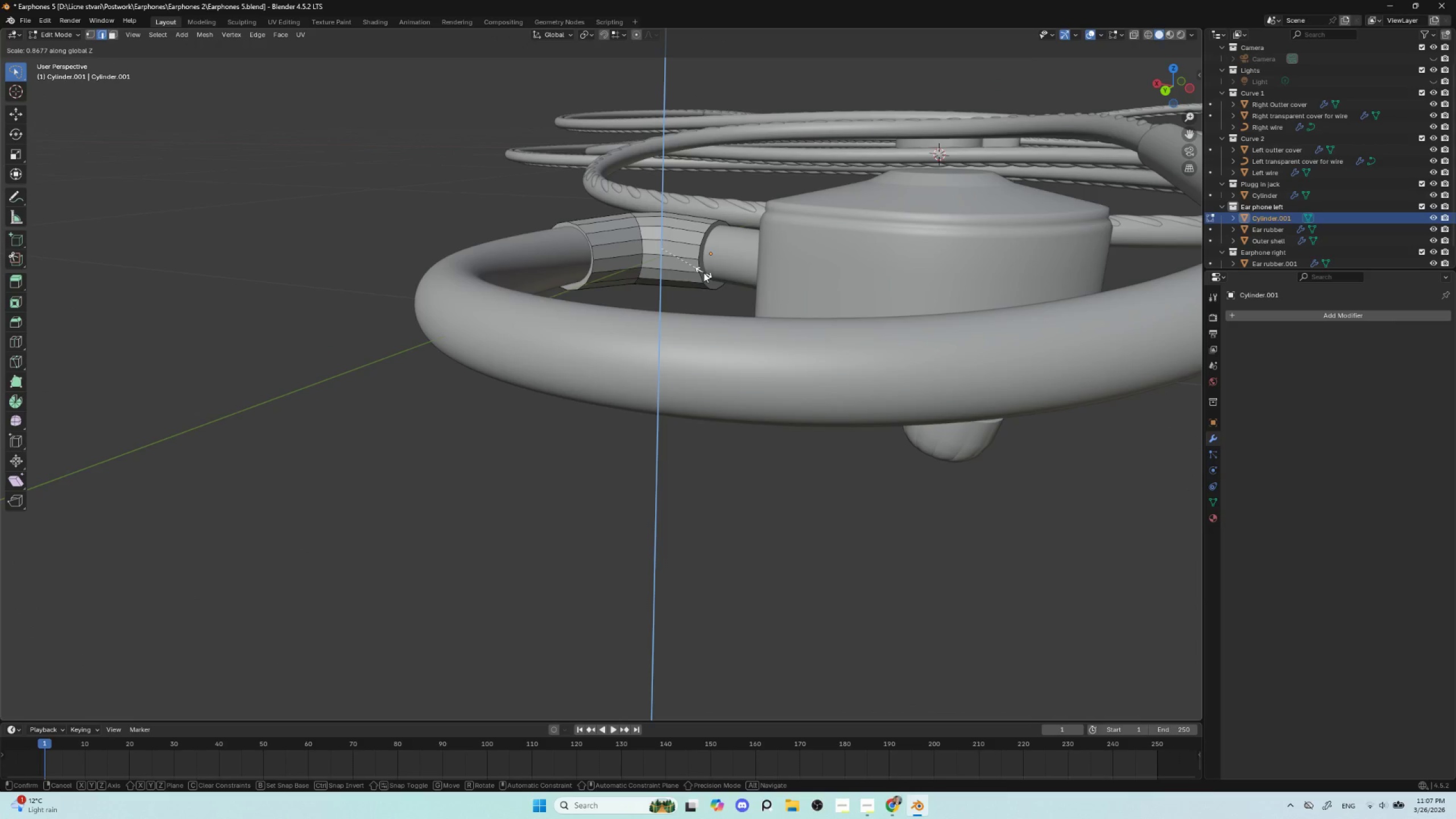 
left_click([704, 272])
 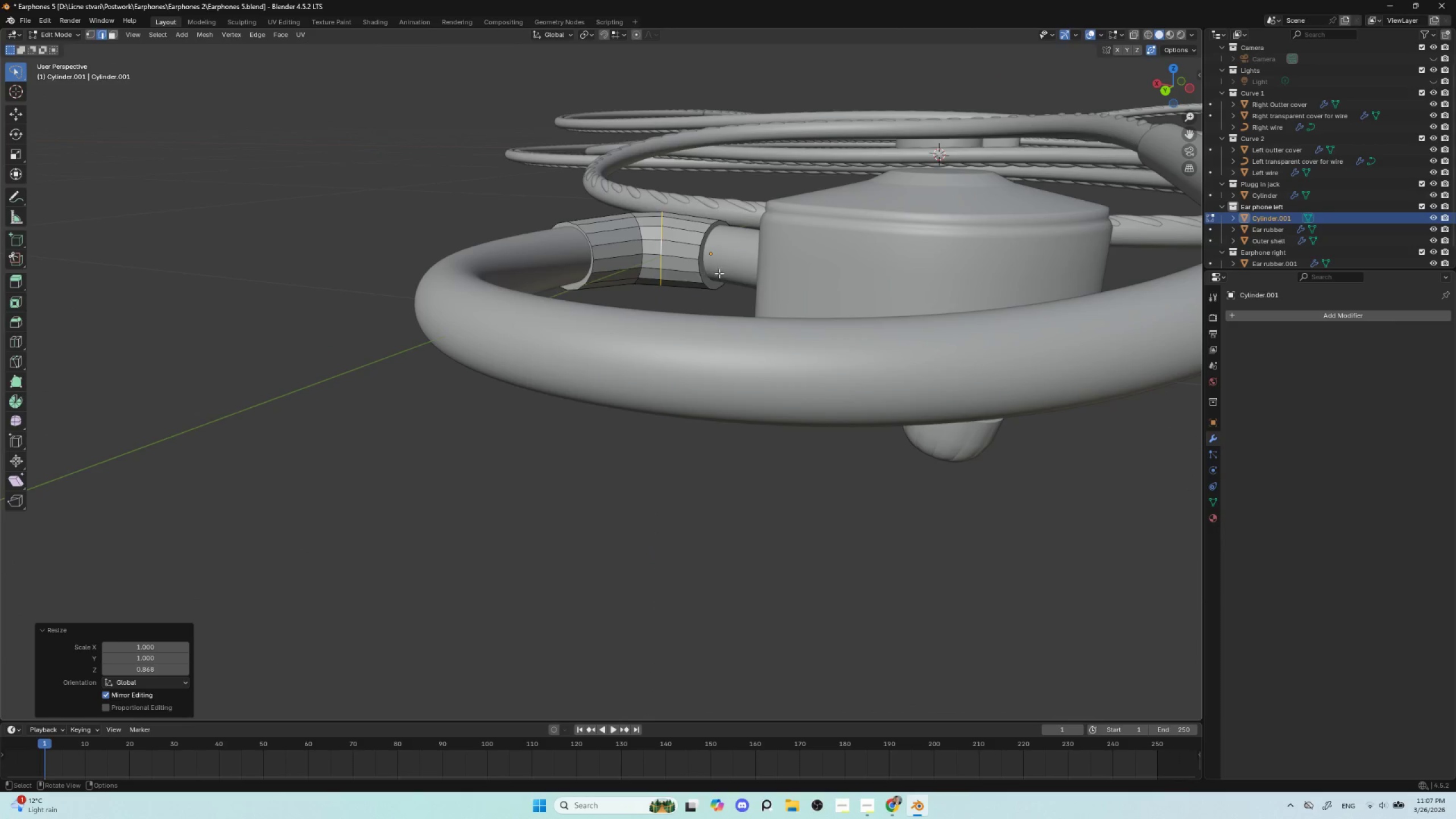 
key(Tab)
 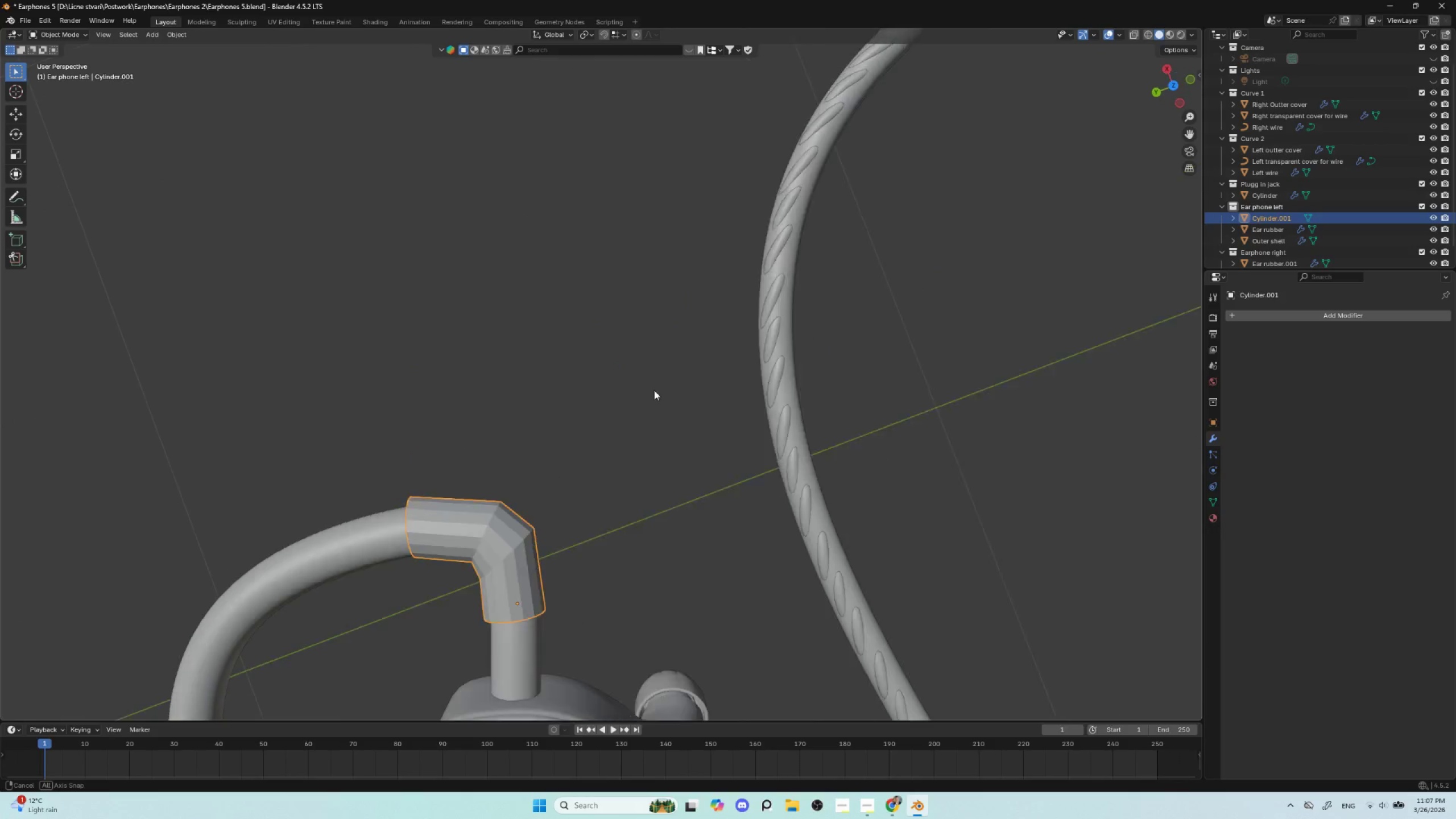 
hold_key(key=AltLeft, duration=0.38)
 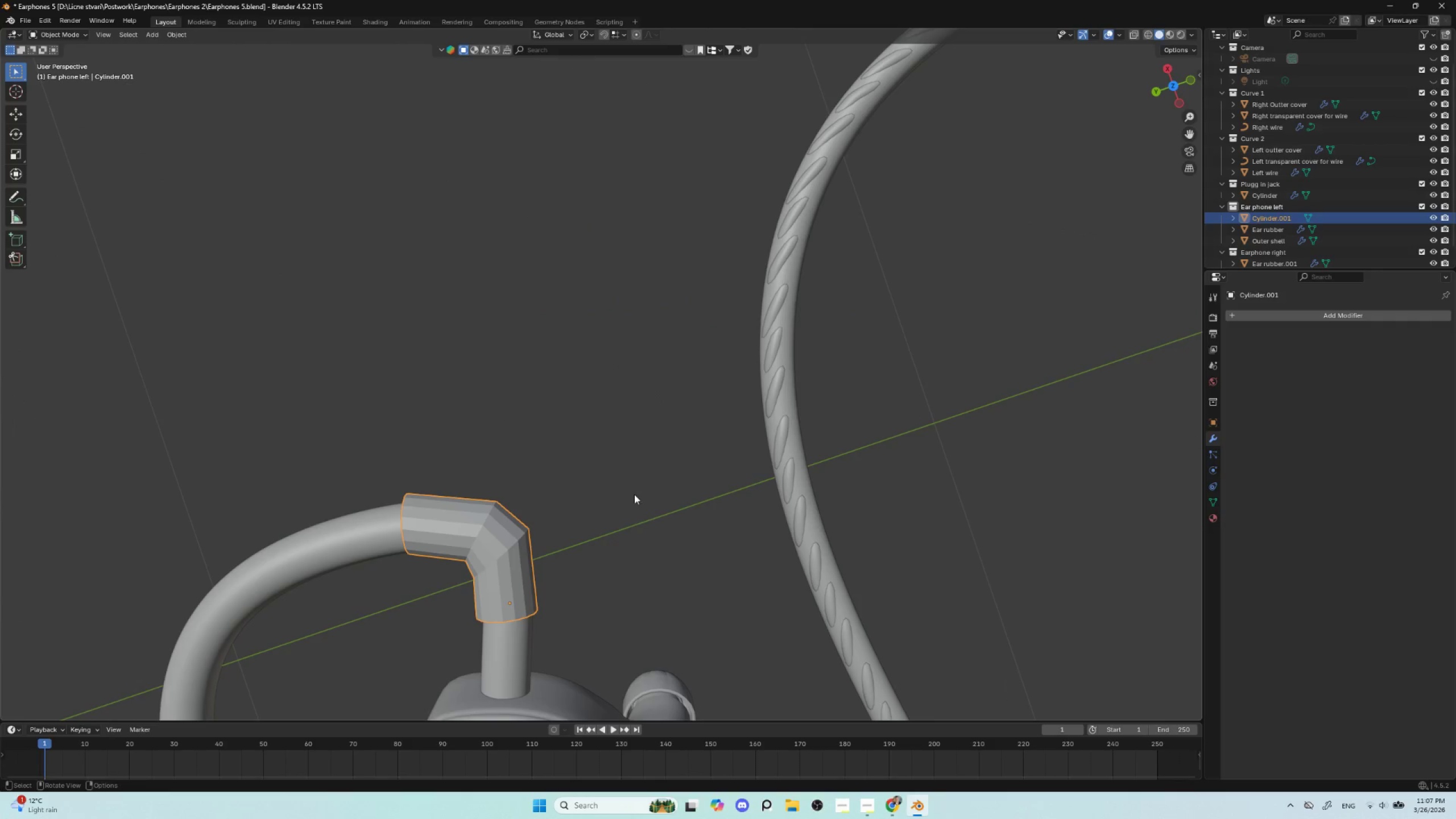 
hold_key(key=ShiftLeft, duration=0.59)
 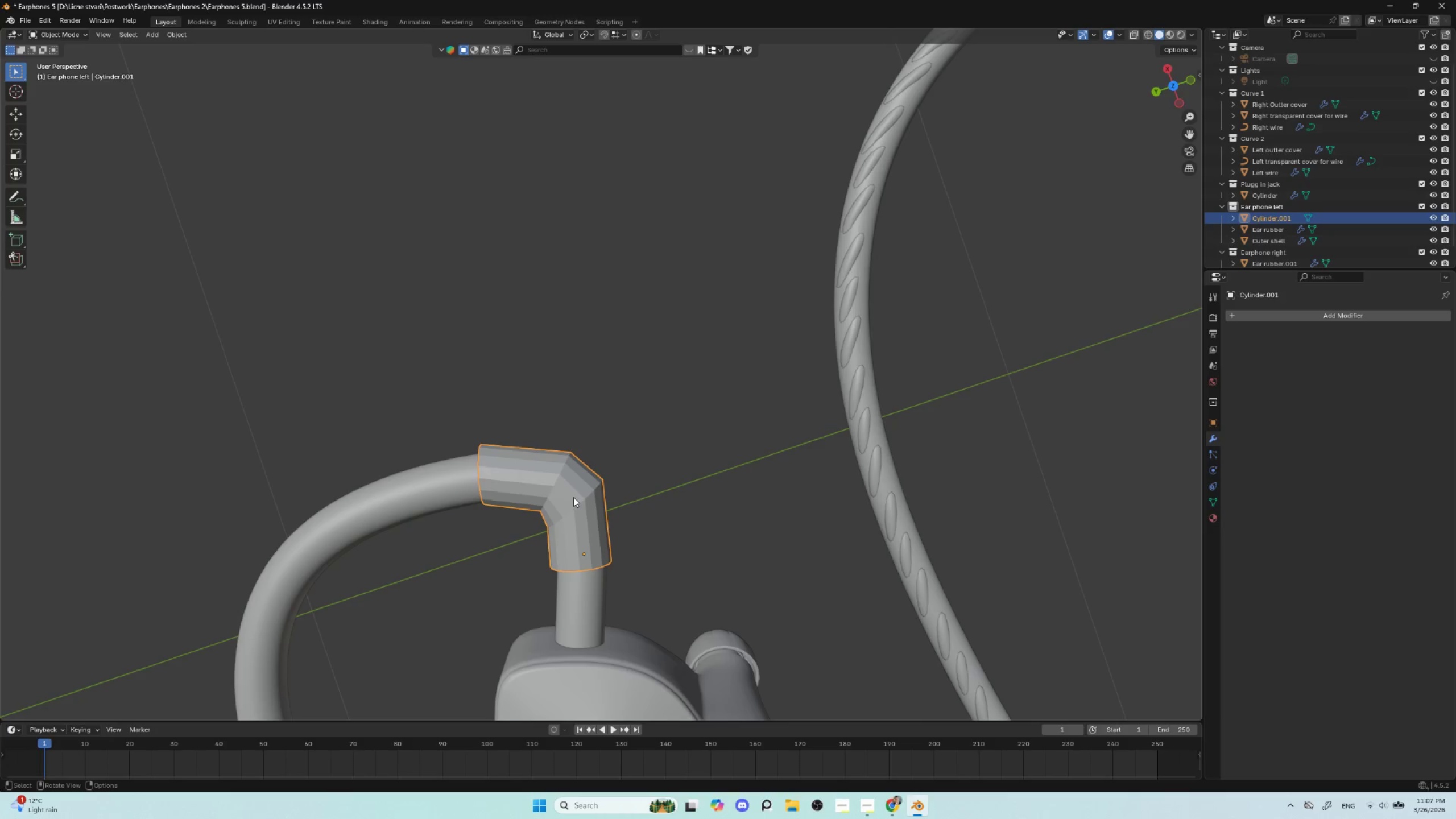 
key(Tab)
 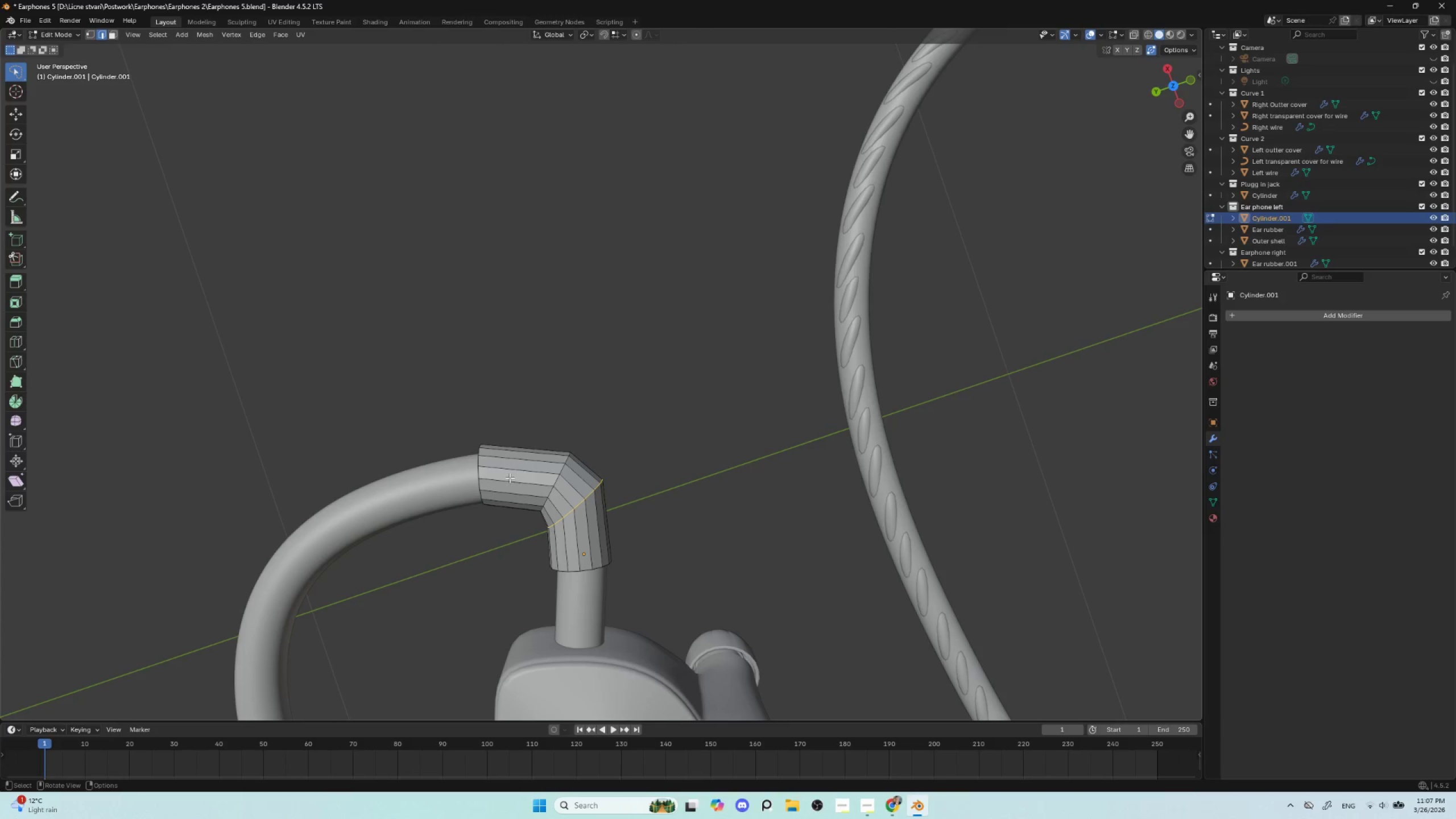 
key(Control+R)
 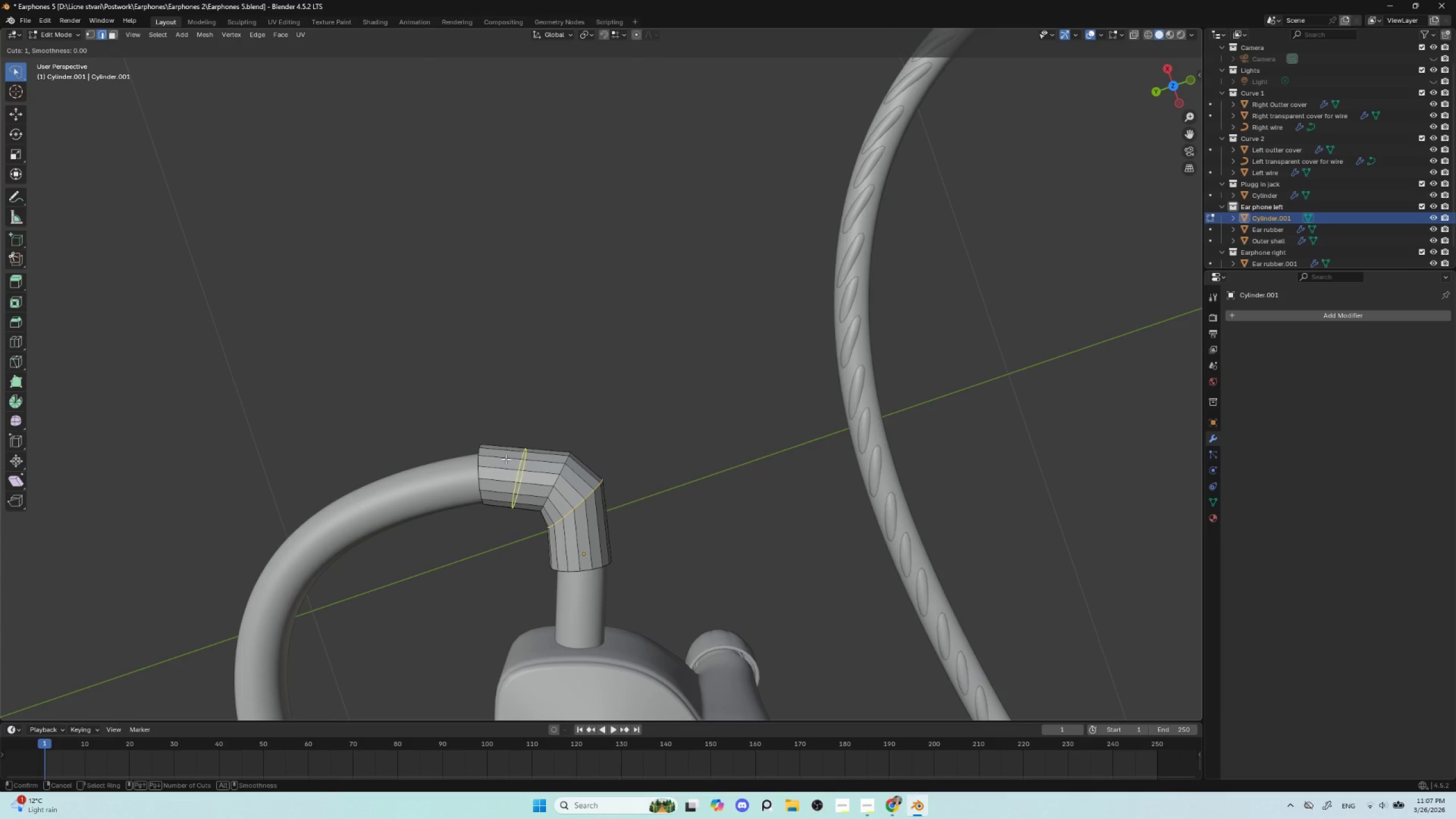 
key(E)
 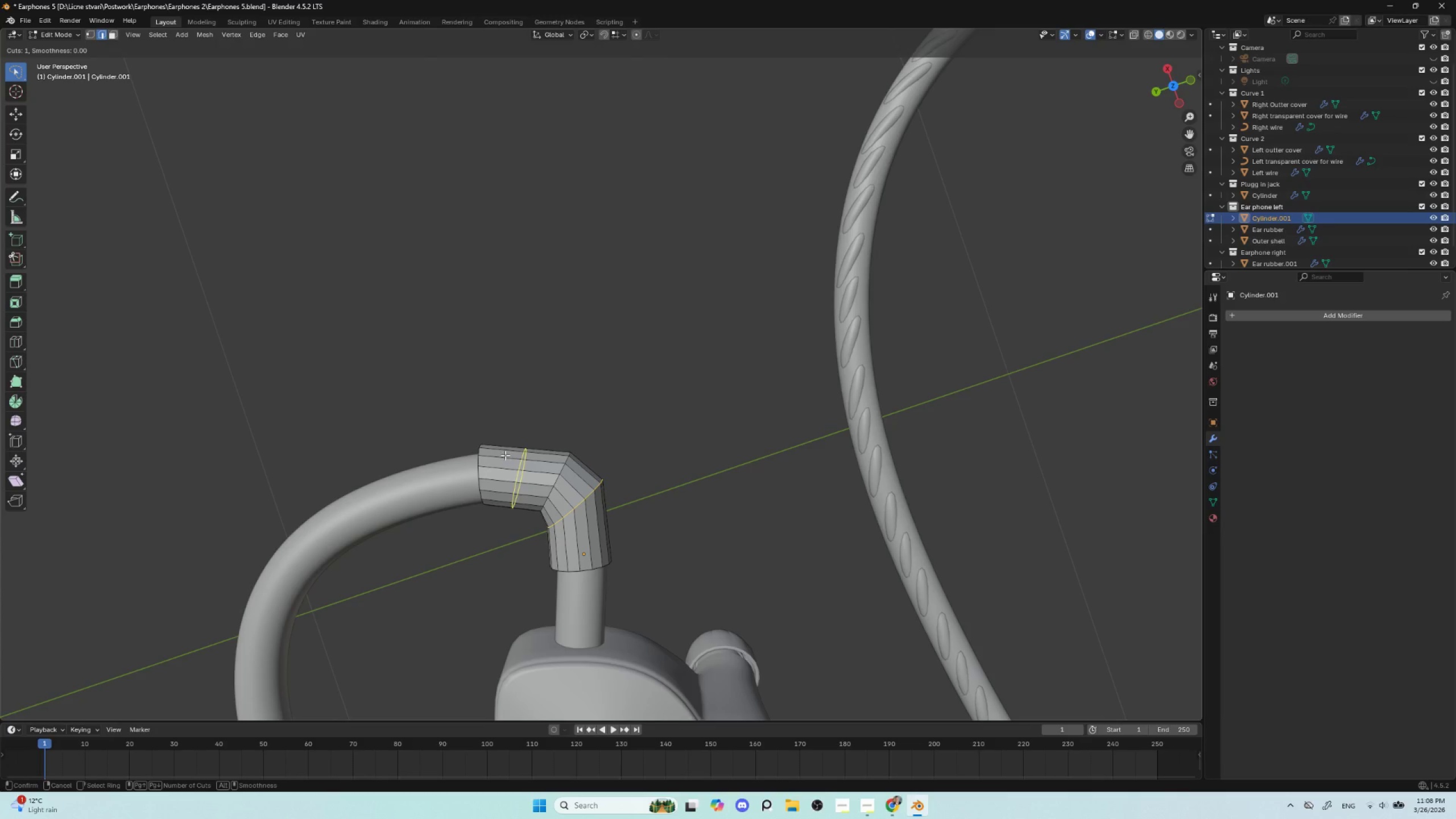 
key(Escape)
 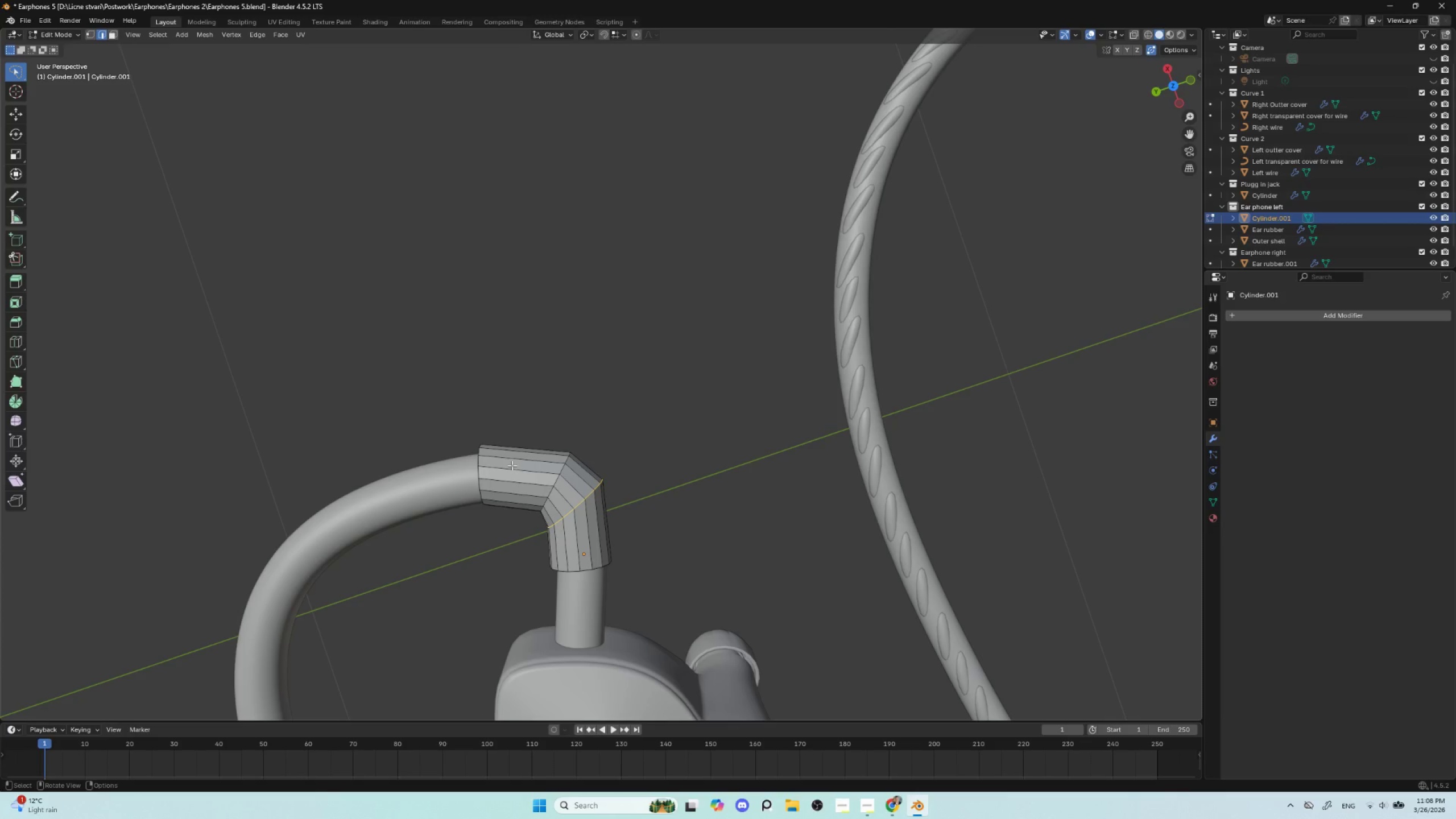 
wait(6.34)
 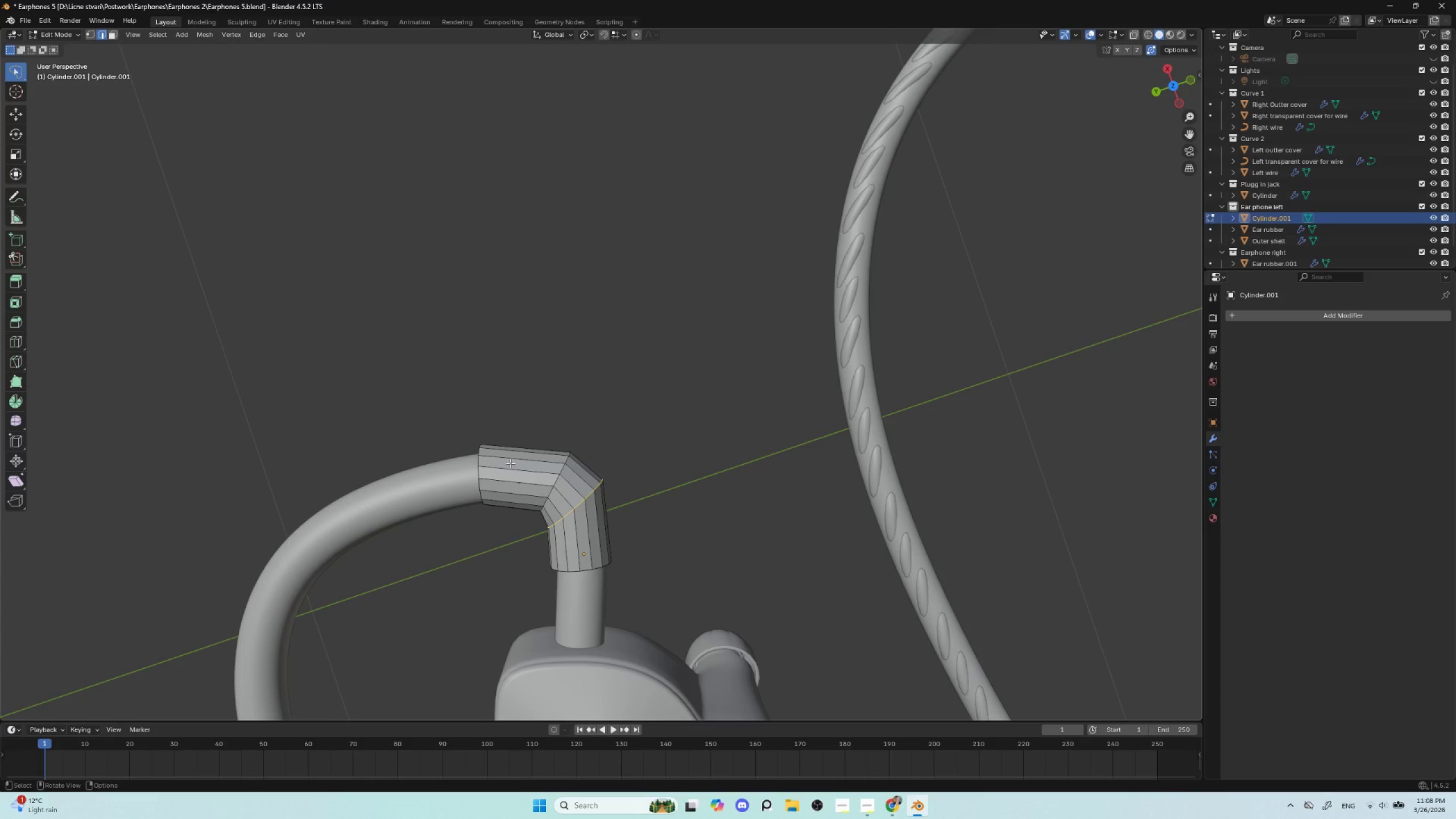 
key(Control+ControlLeft)
 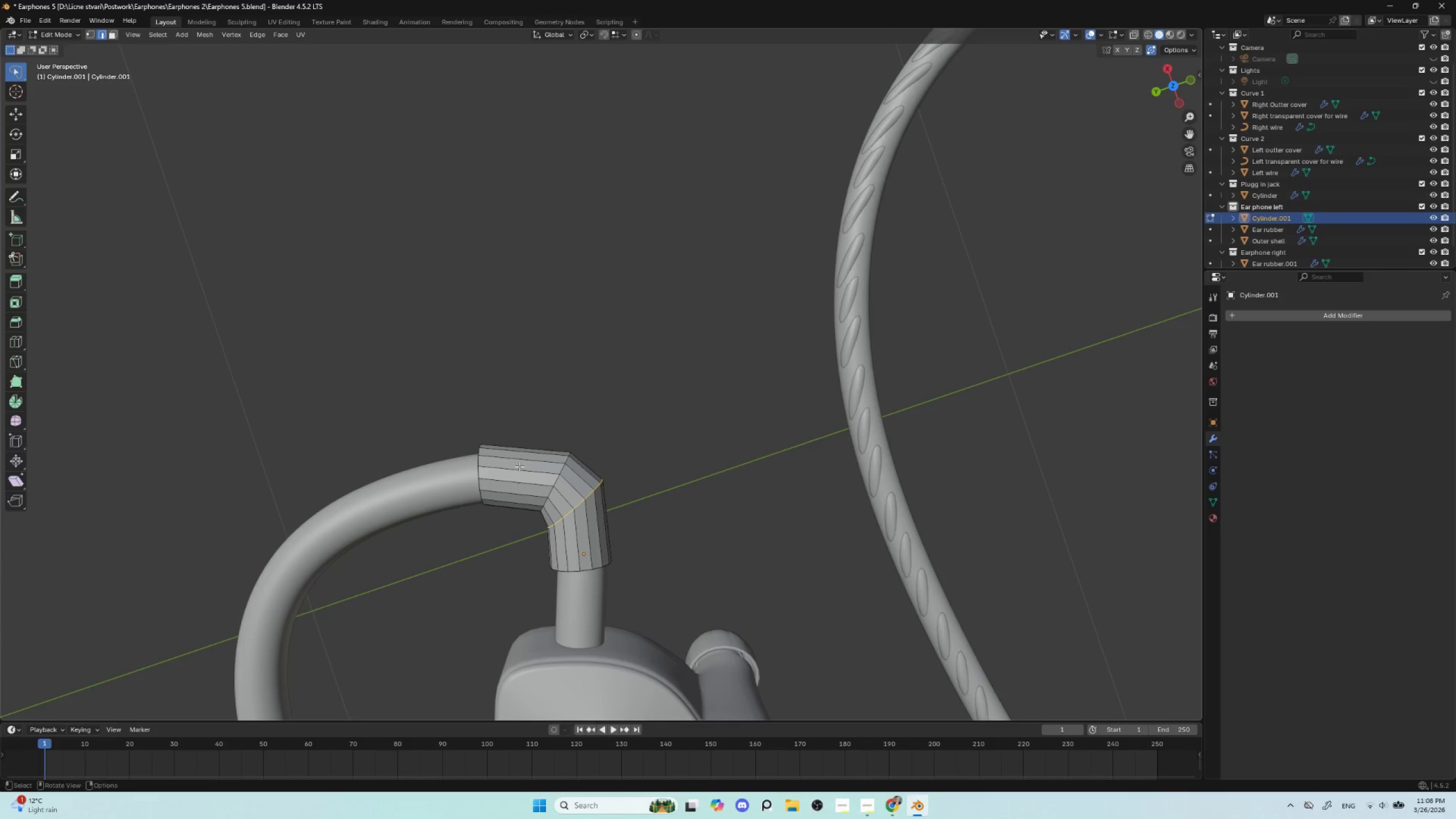 
key(Control+ControlLeft)
 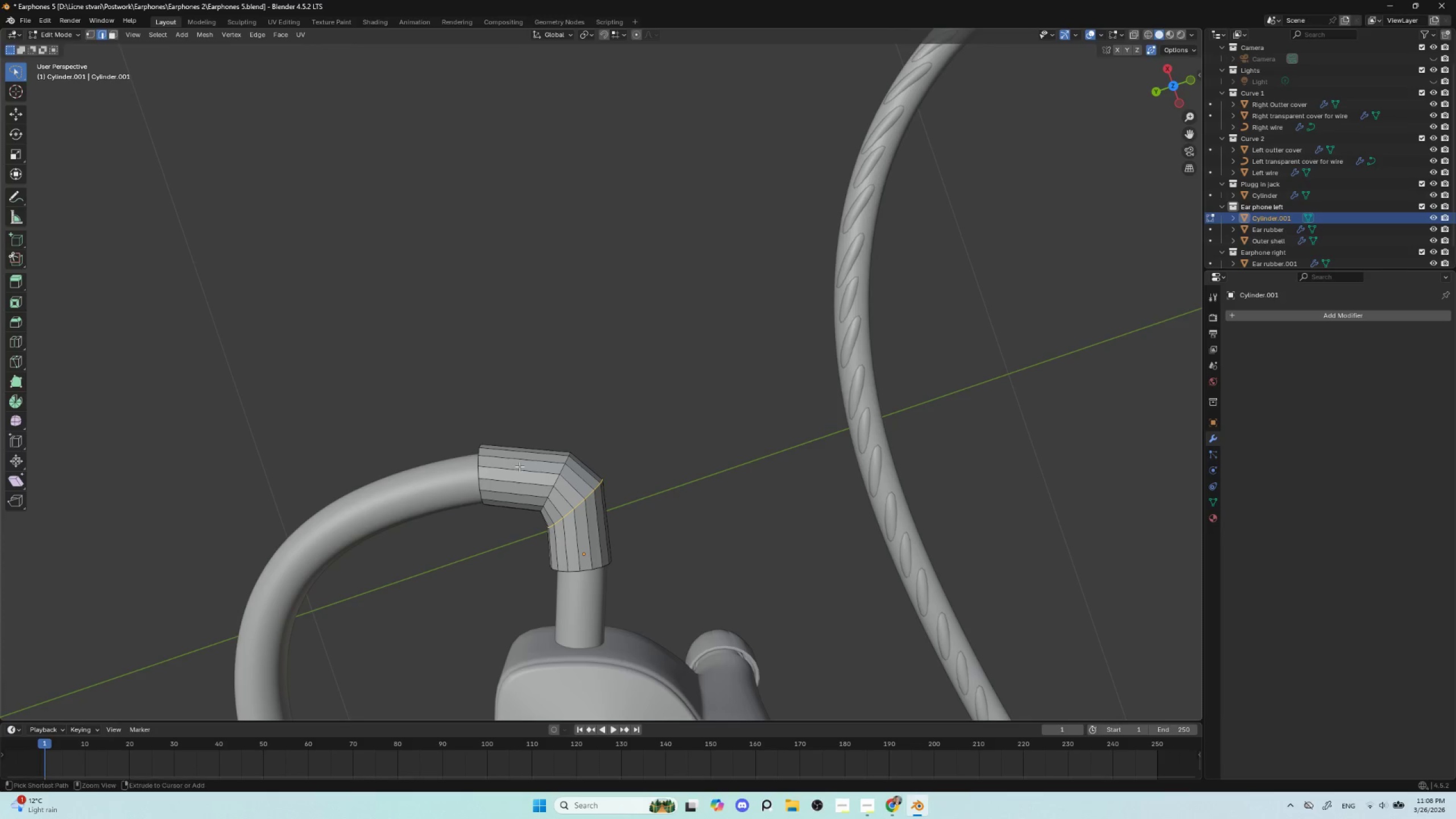 
key(Control+R)
 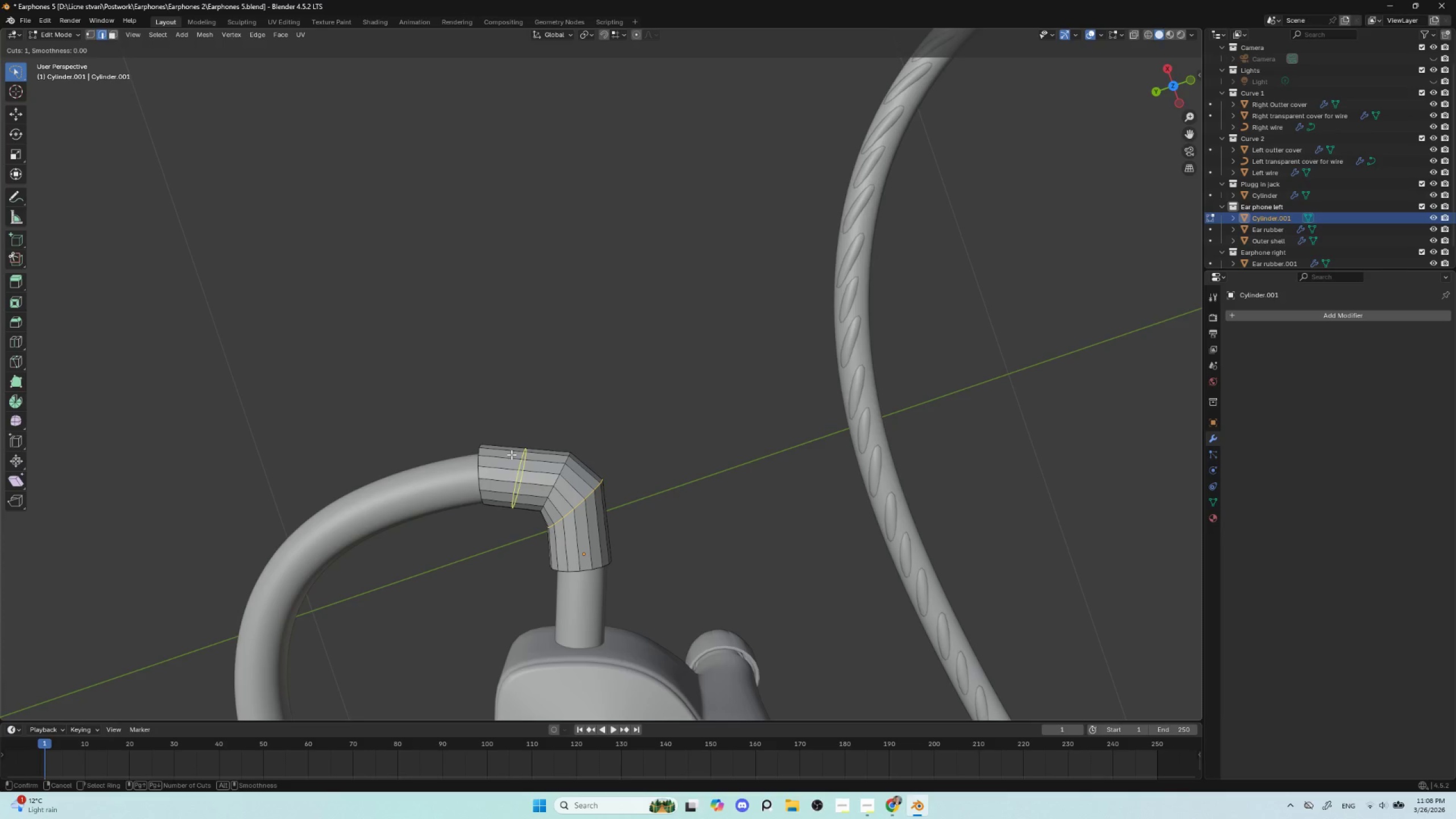 
scroll: coordinate [511, 454], scroll_direction: up, amount: 1.0
 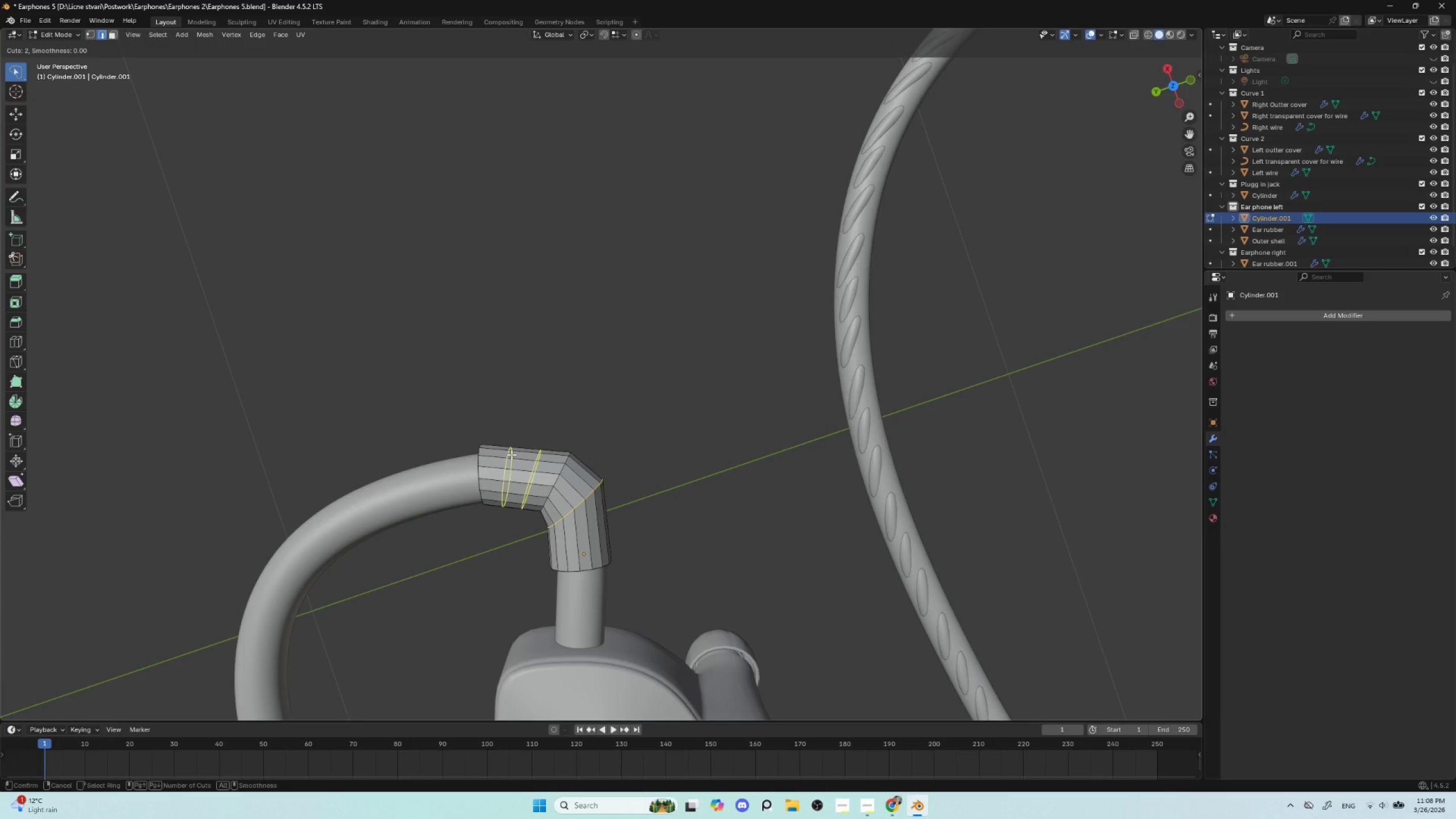 
left_click([511, 454])
 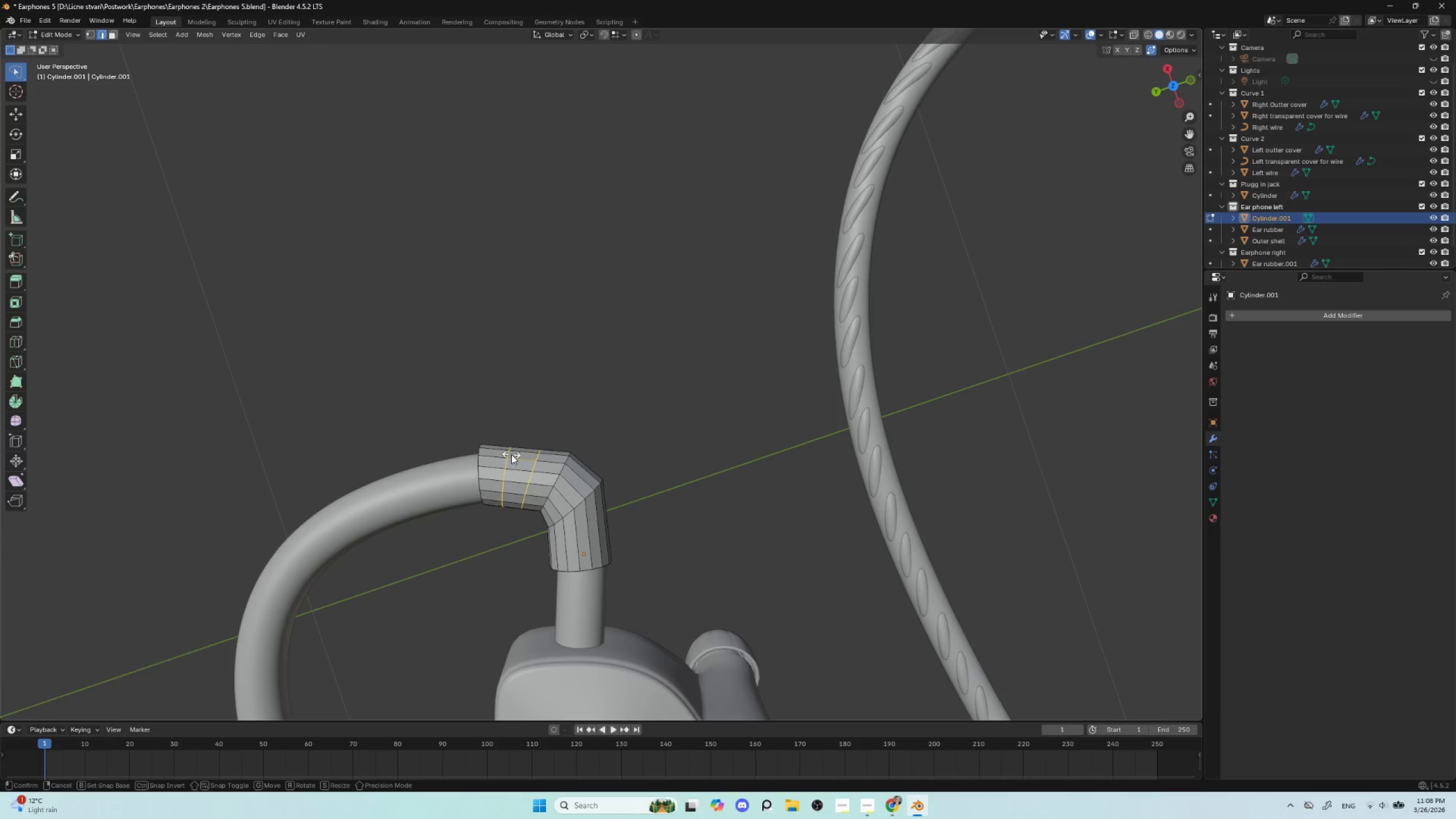 
key(Escape)
 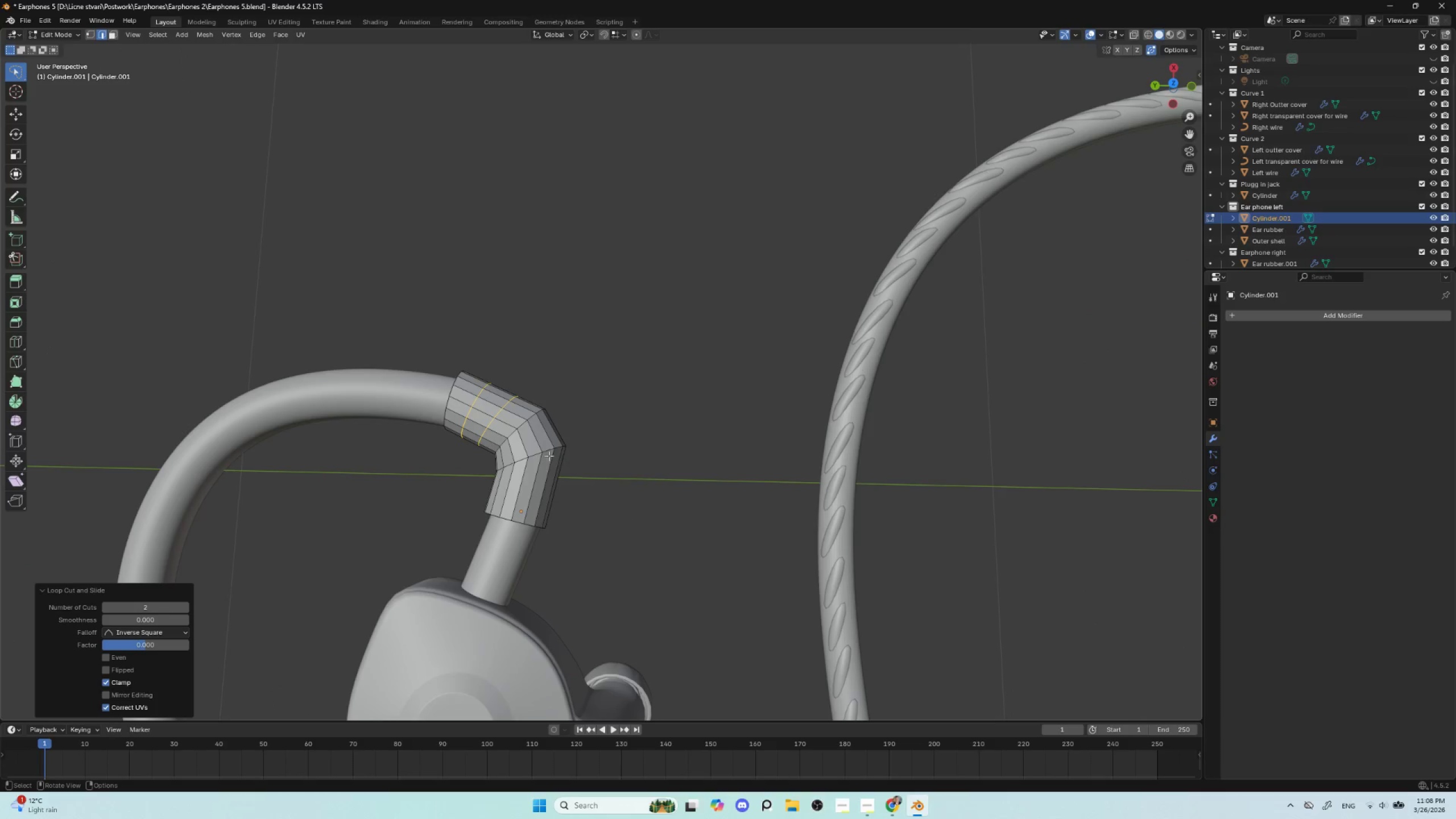 
wait(5.01)
 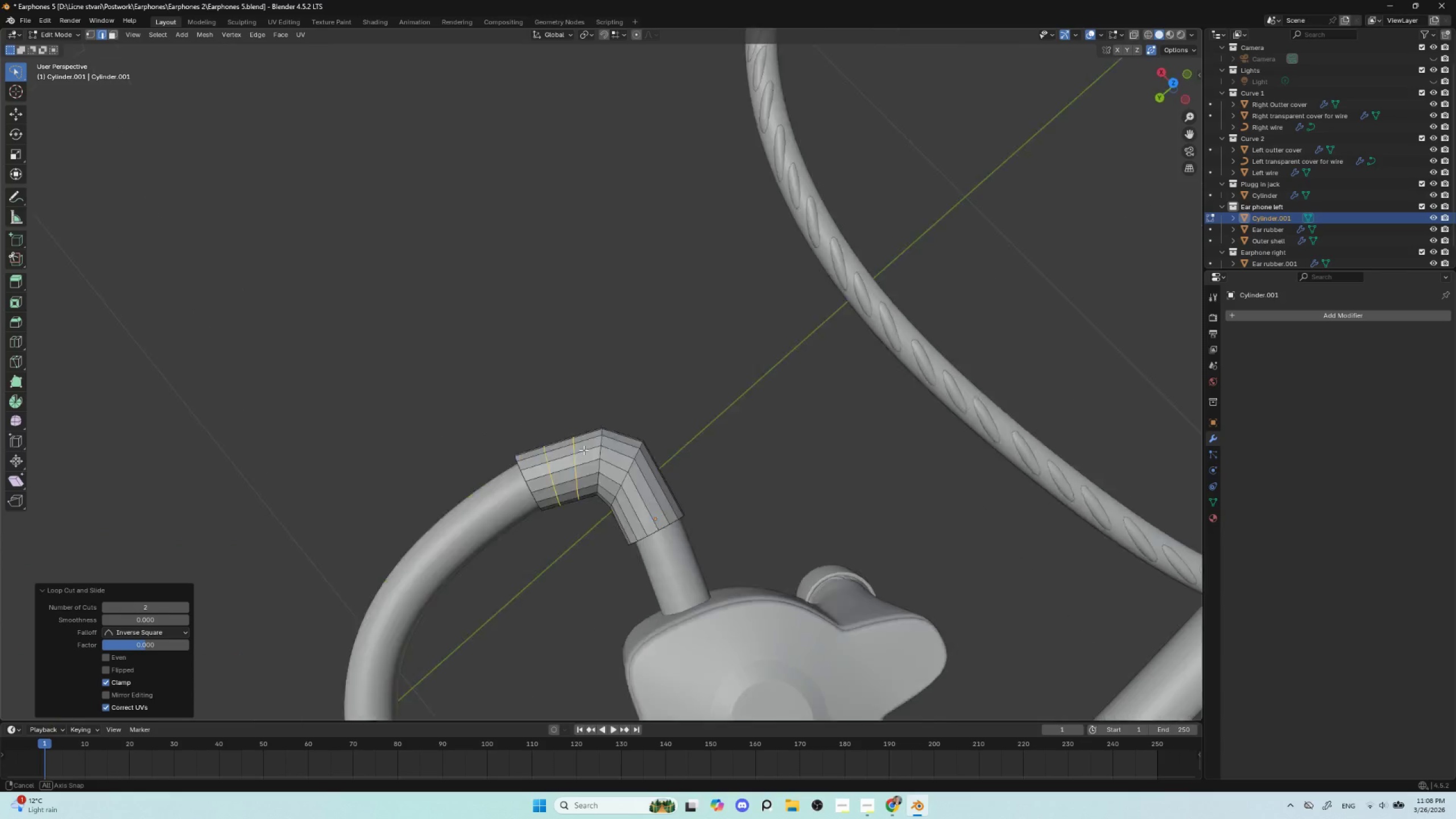 
left_click([106, 656])
 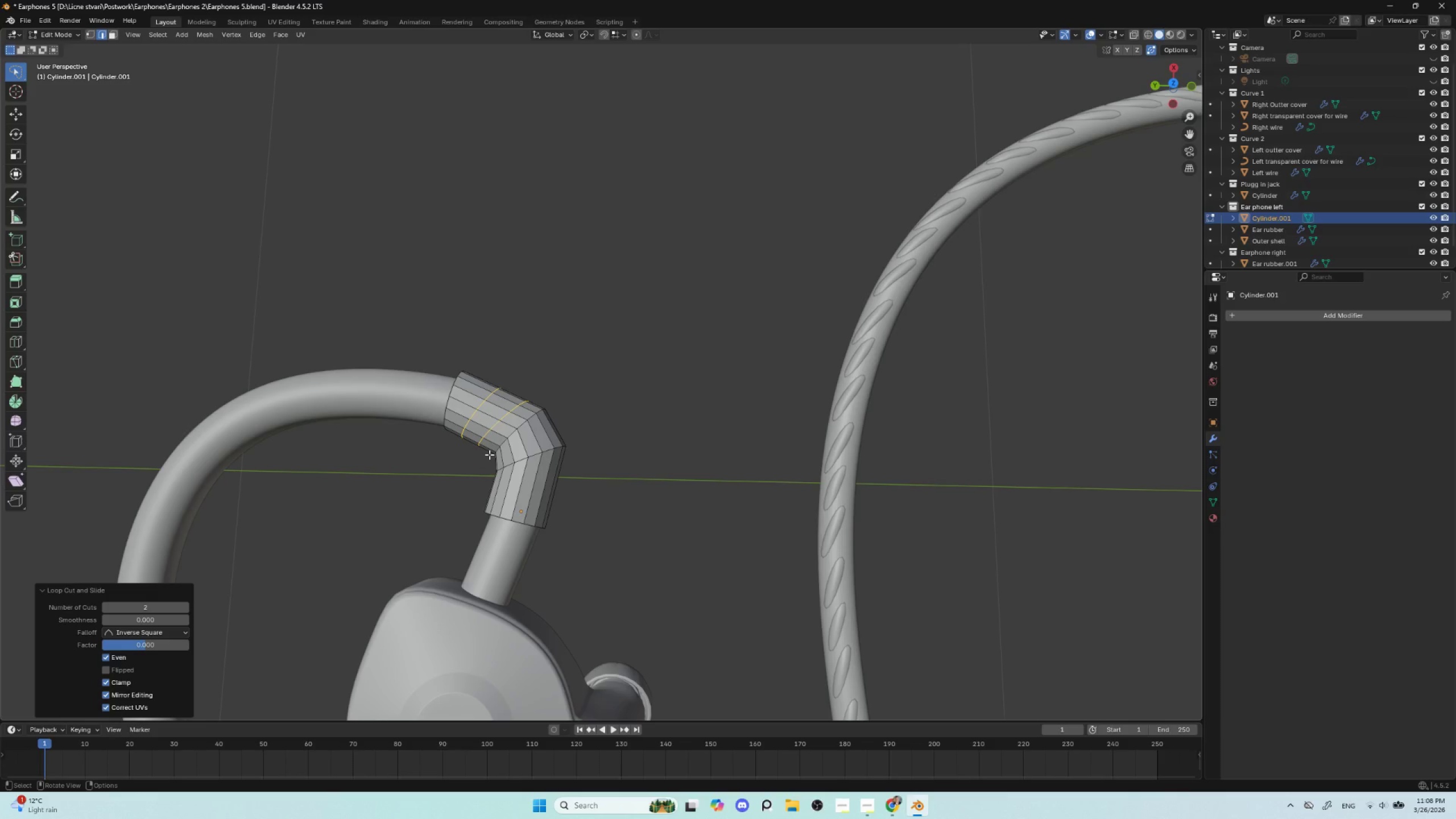 
key(F)
 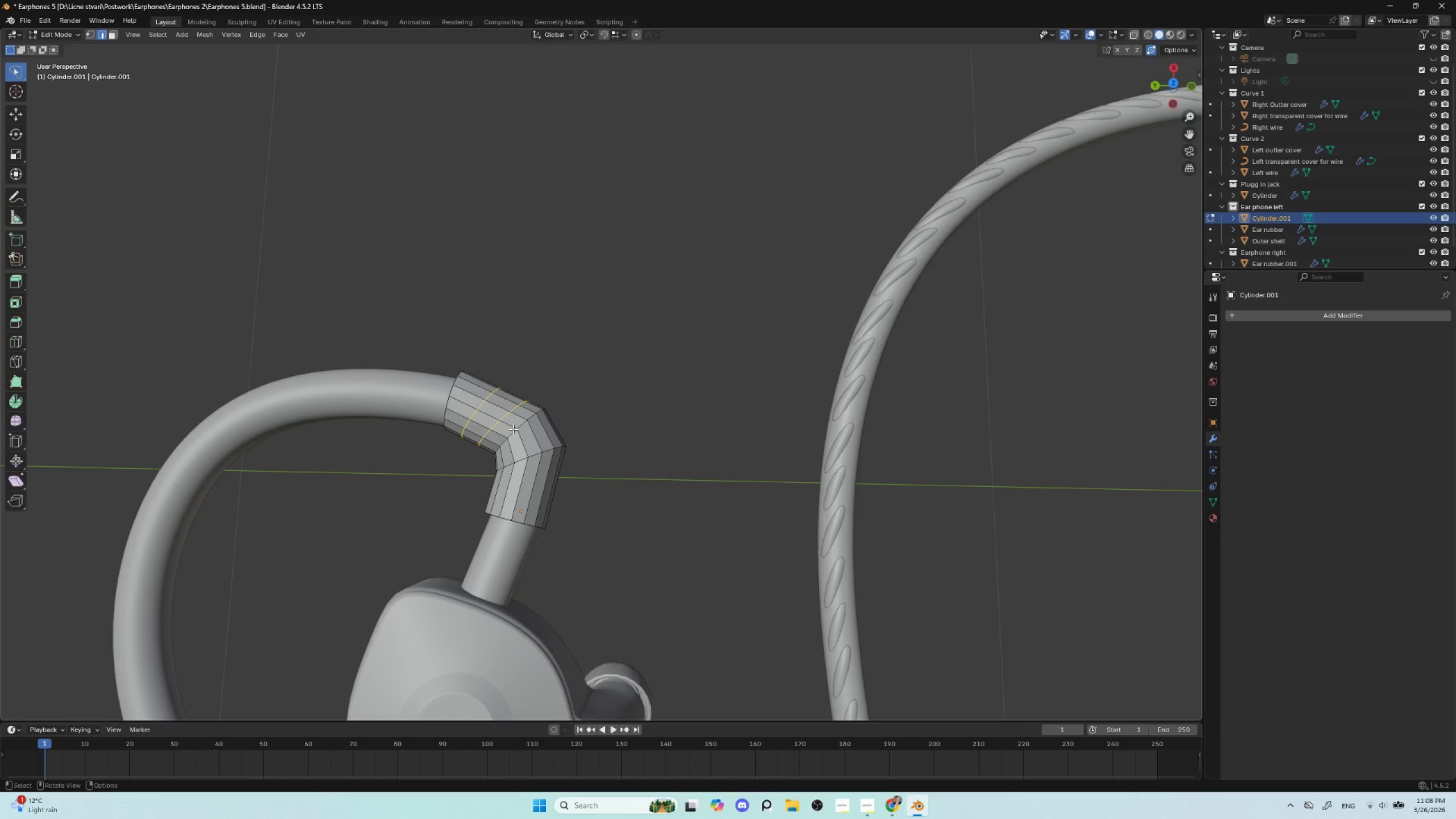 
key(Control+Z)
 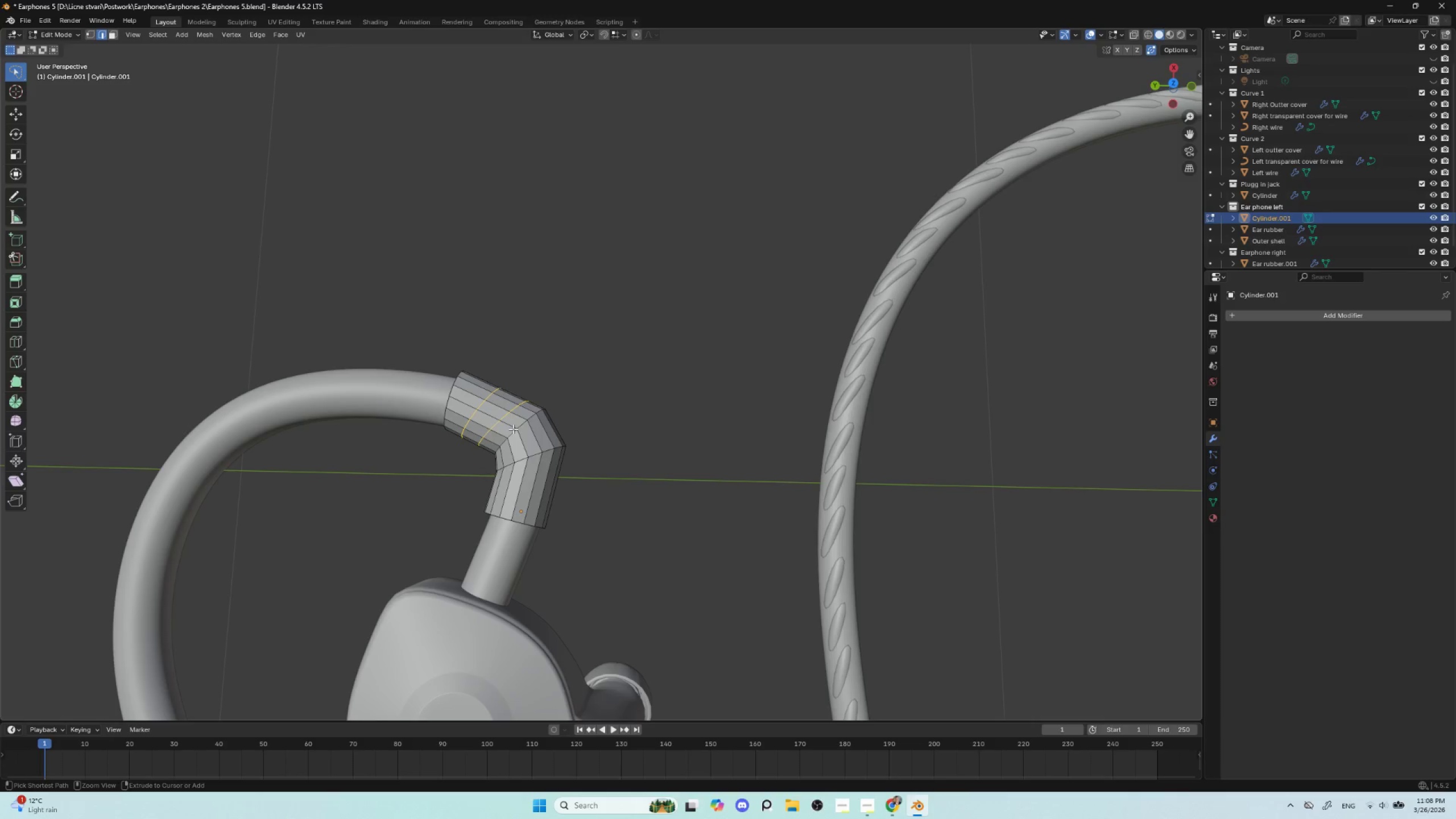 
key(Control+Z)
 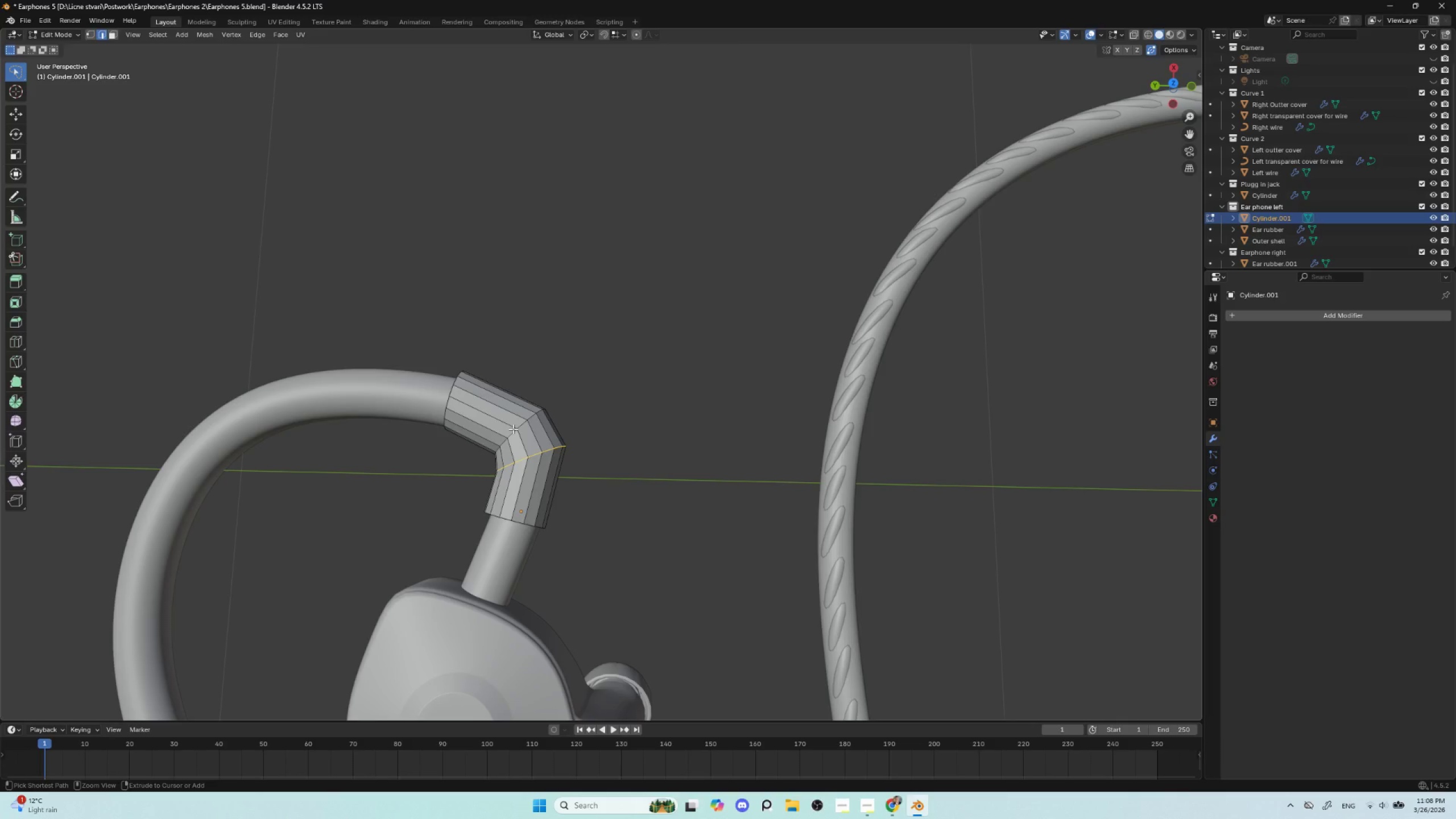 
key(Control+Z)
 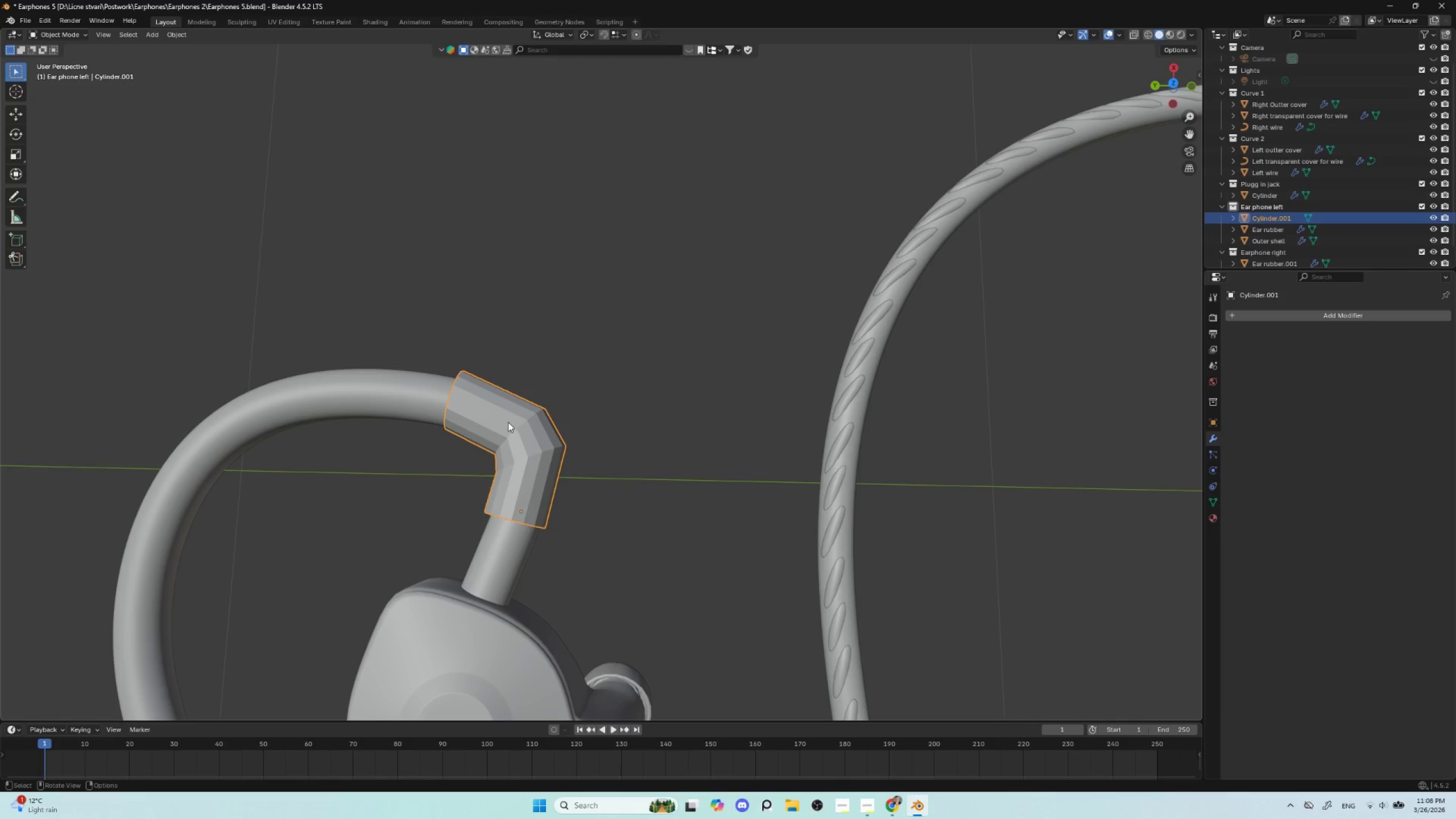 
key(Tab)
 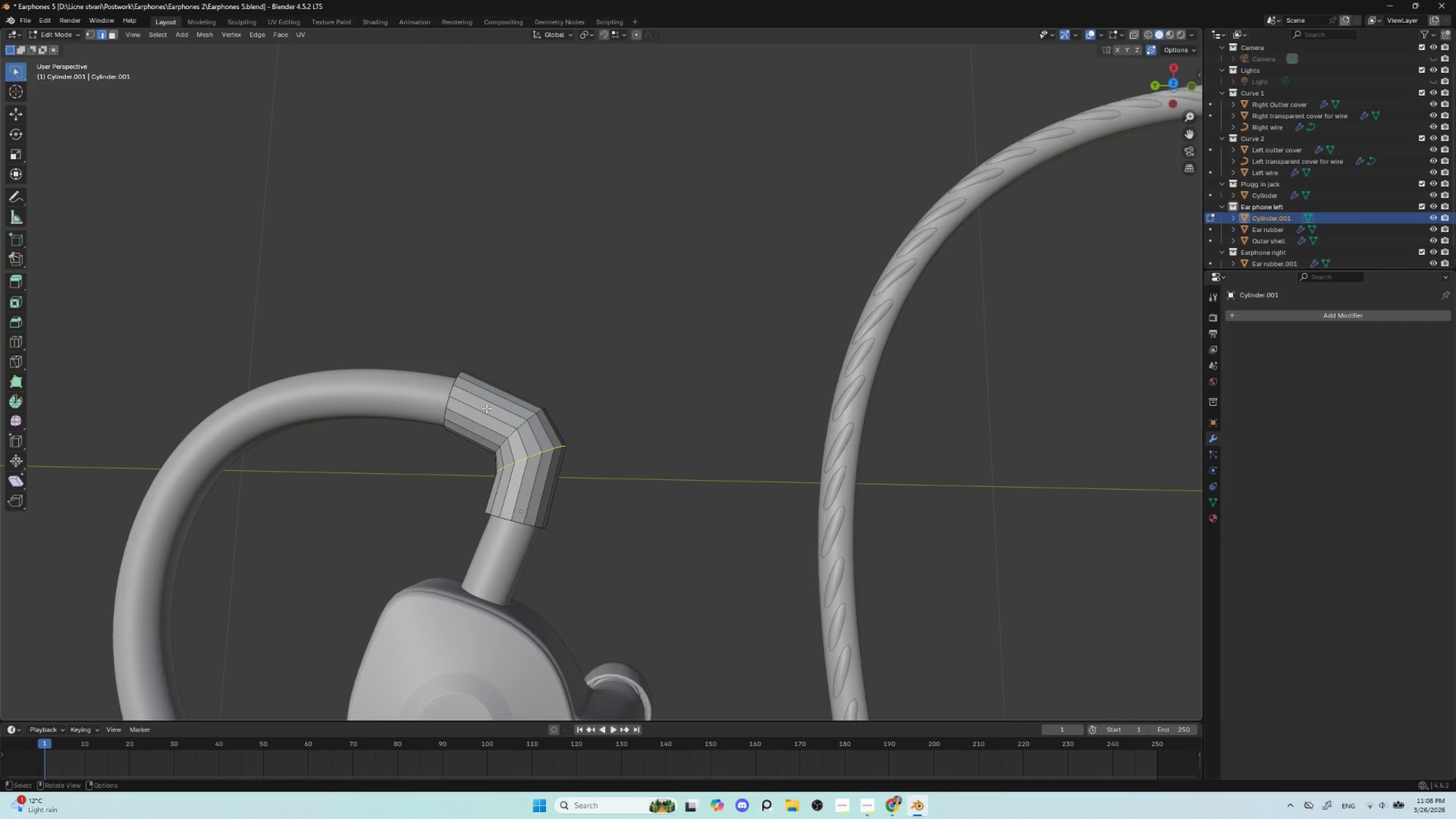 
key(Control+R)
 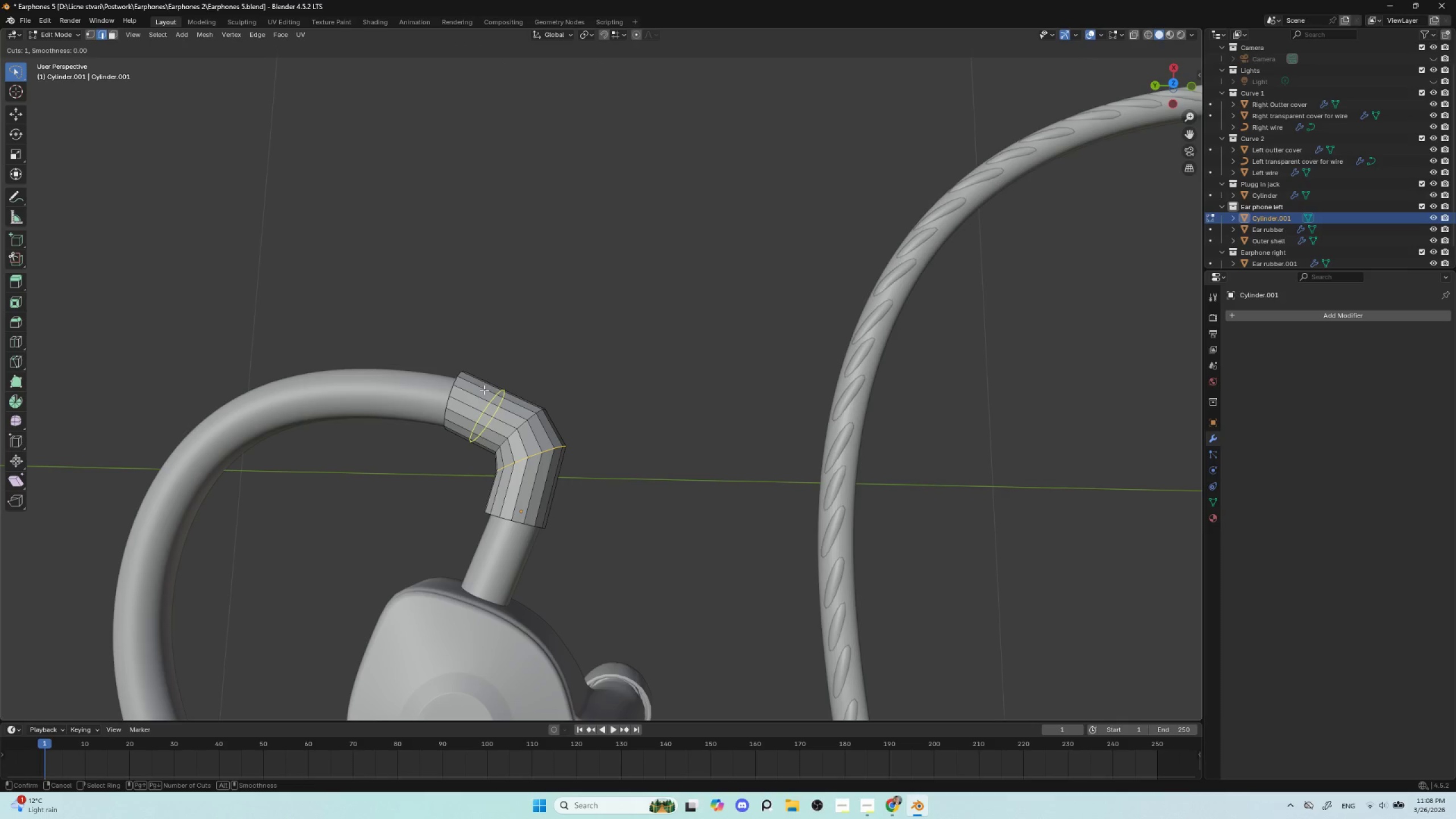 
scroll: coordinate [484, 390], scroll_direction: up, amount: 1.0
 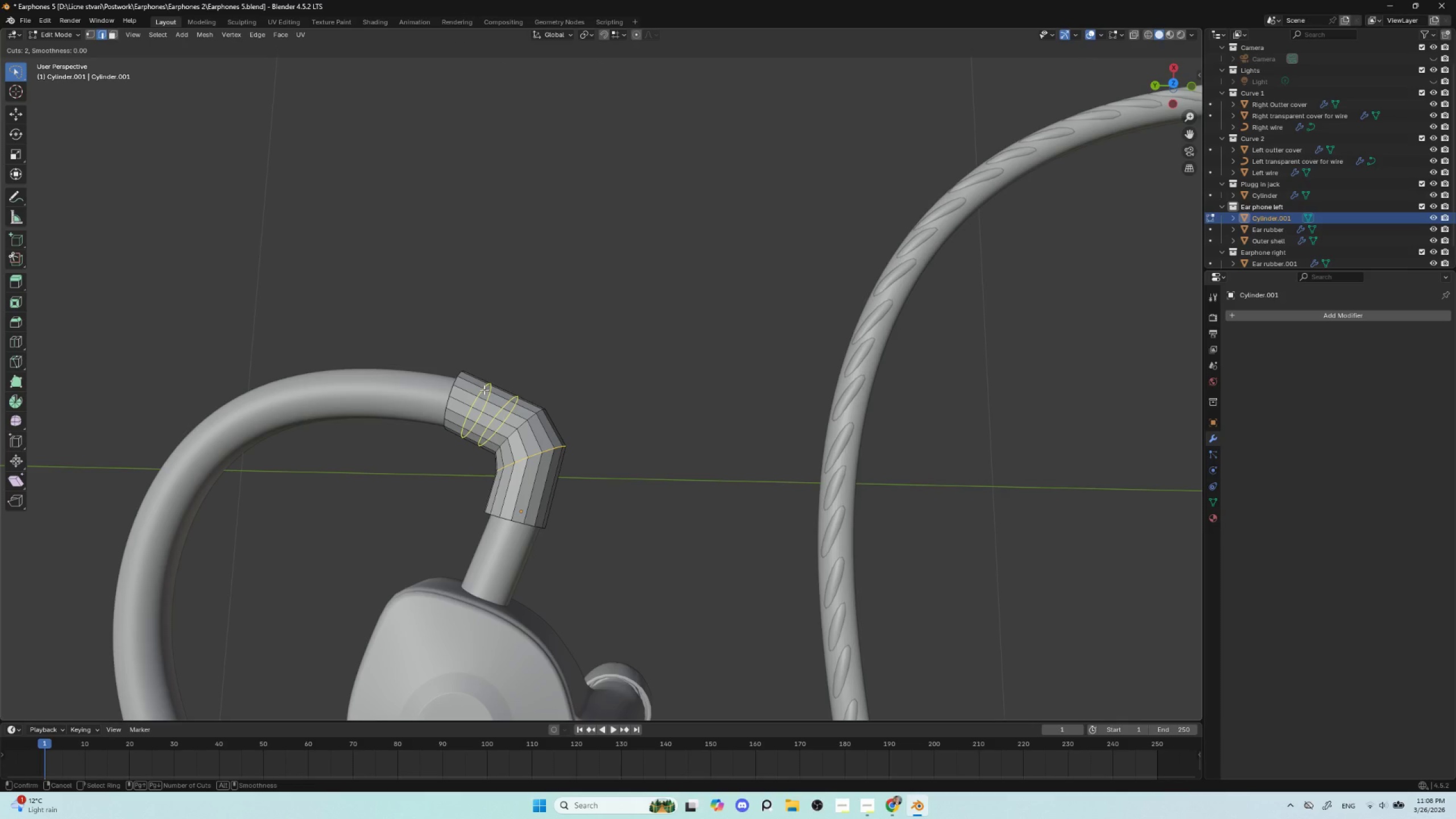 
left_click([484, 390])
 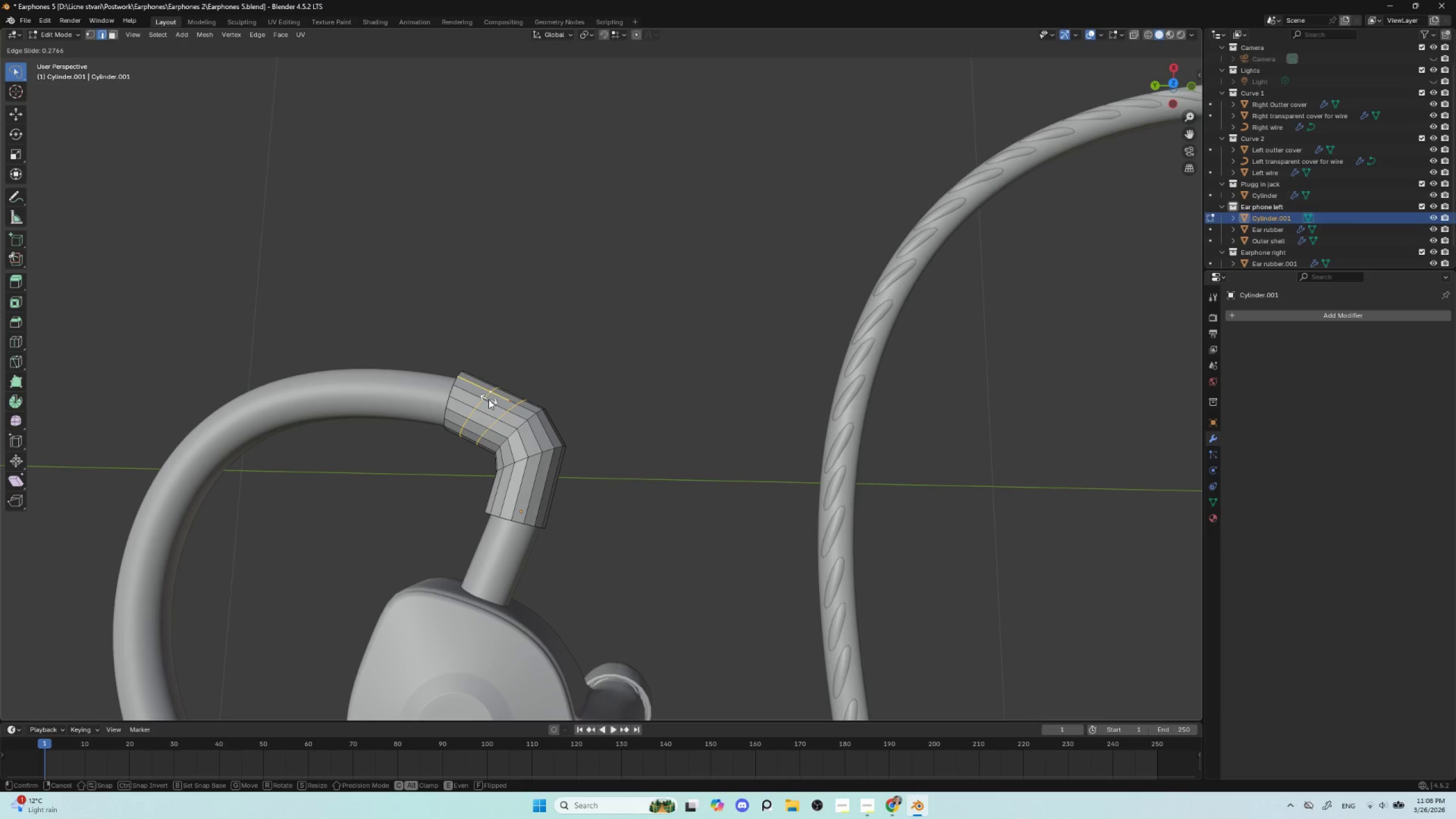 
key(F)
 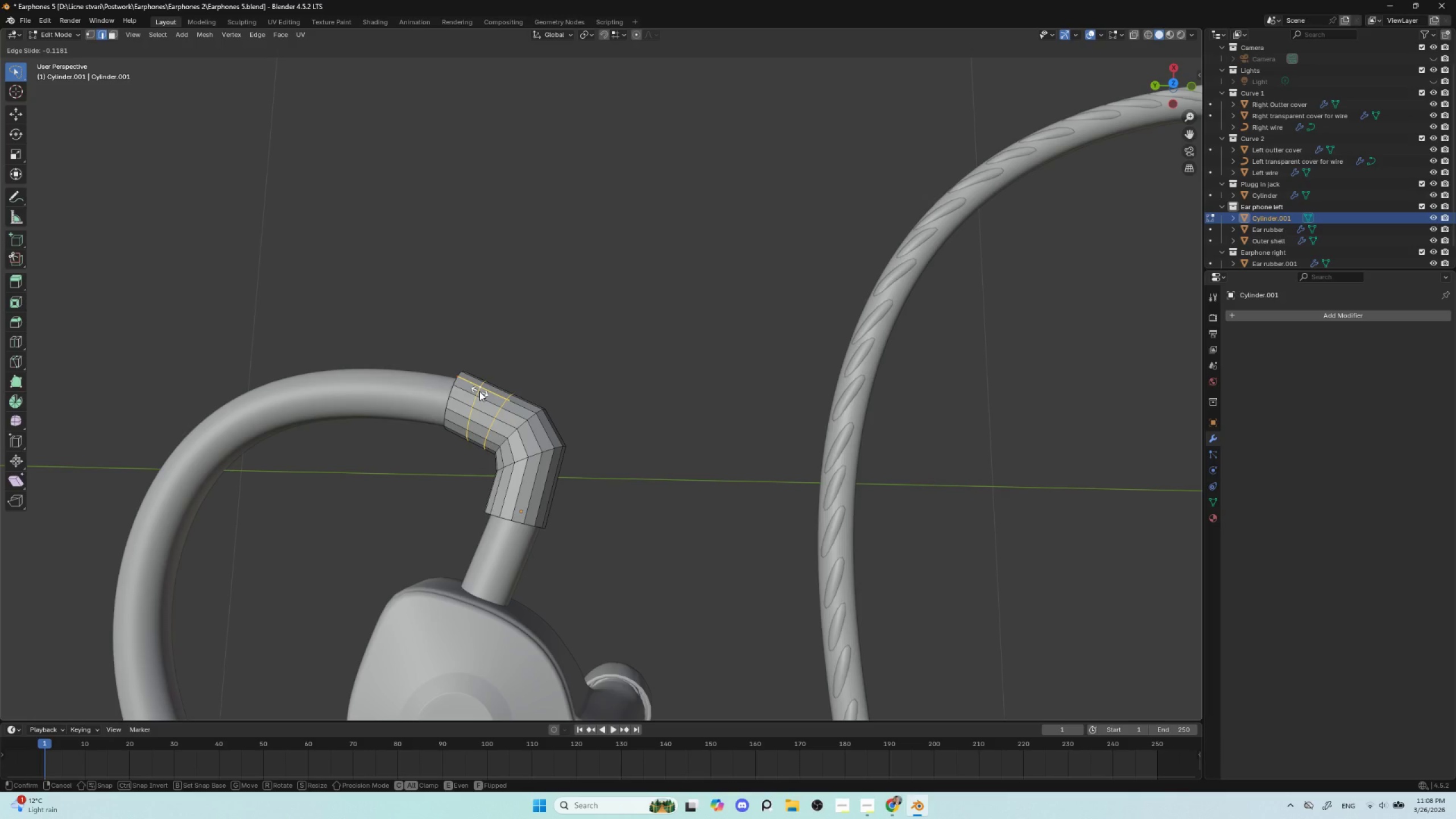 
scroll: coordinate [479, 391], scroll_direction: up, amount: 2.0
 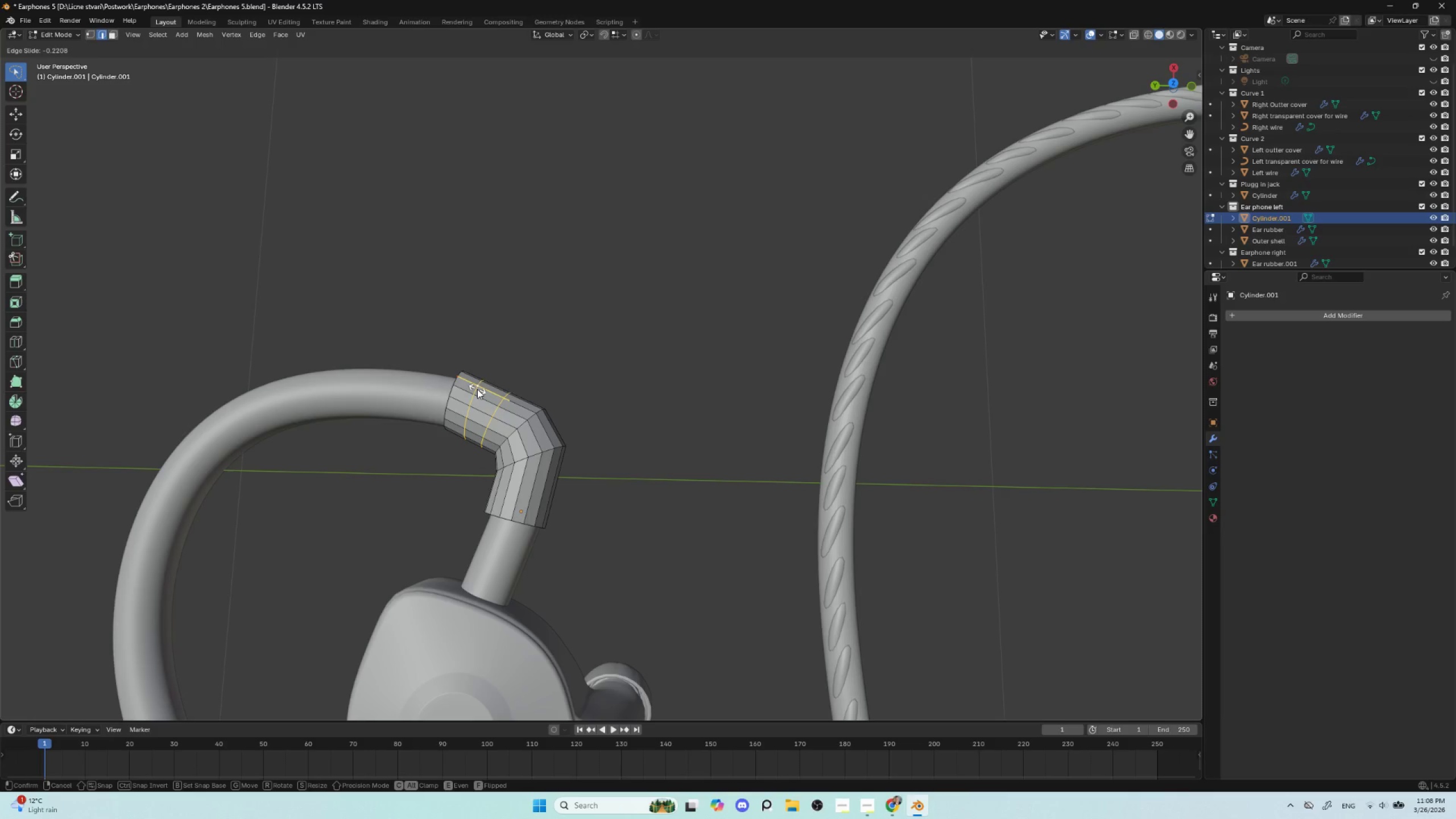 
left_click([477, 389])
 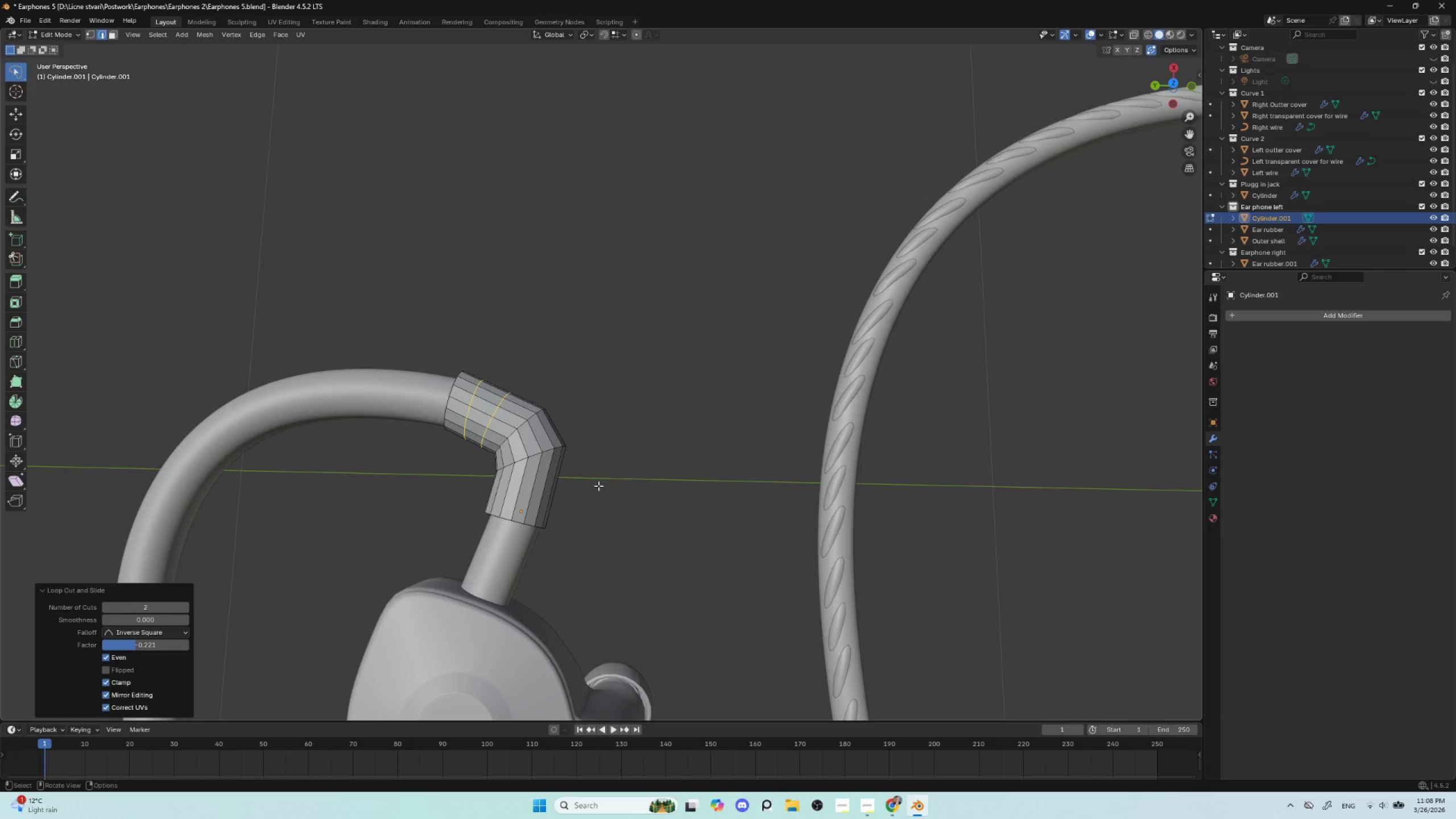 
key(S)
 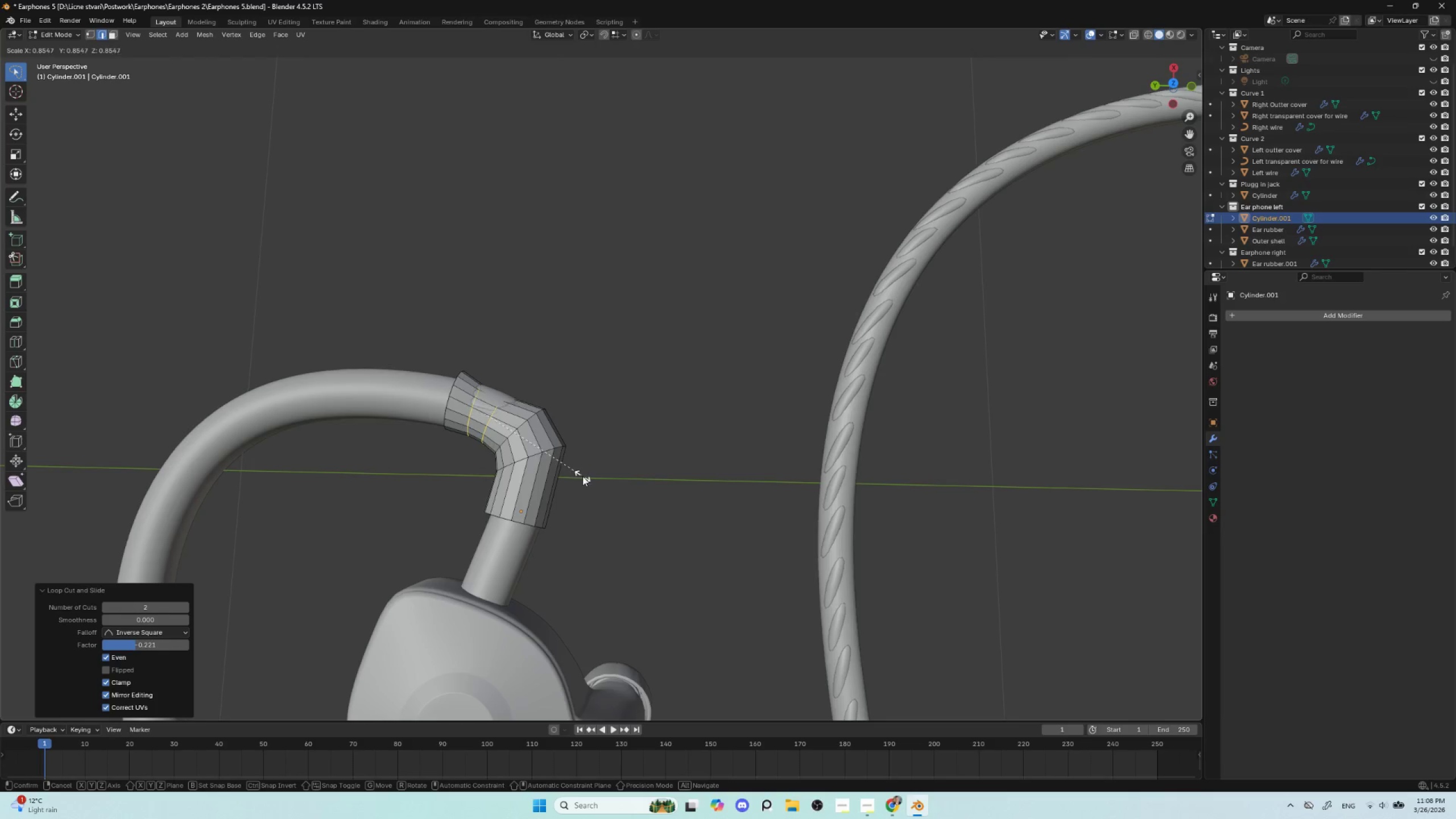 
key(Escape)
 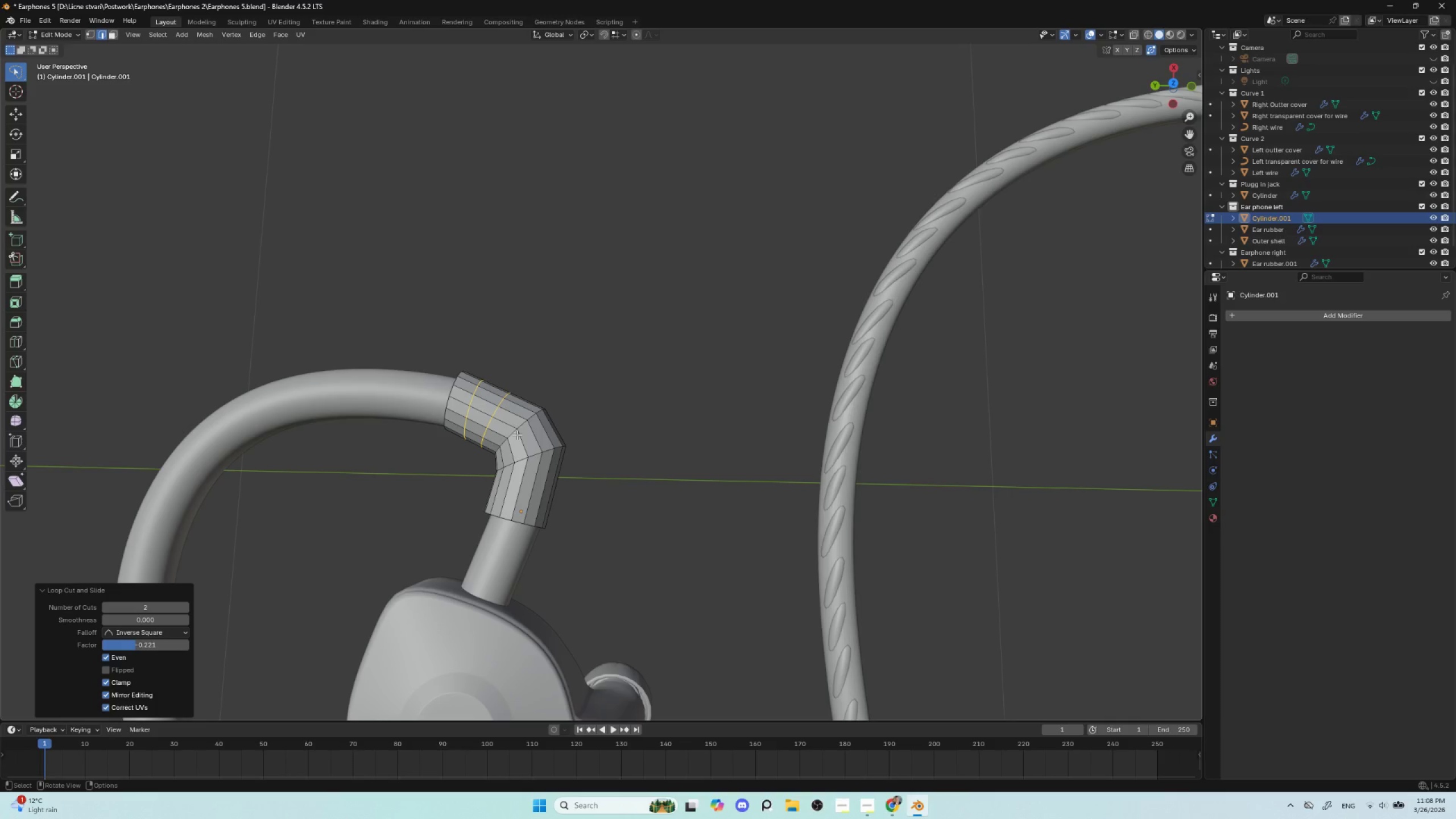 
scroll: coordinate [551, 423], scroll_direction: up, amount: 1.0
 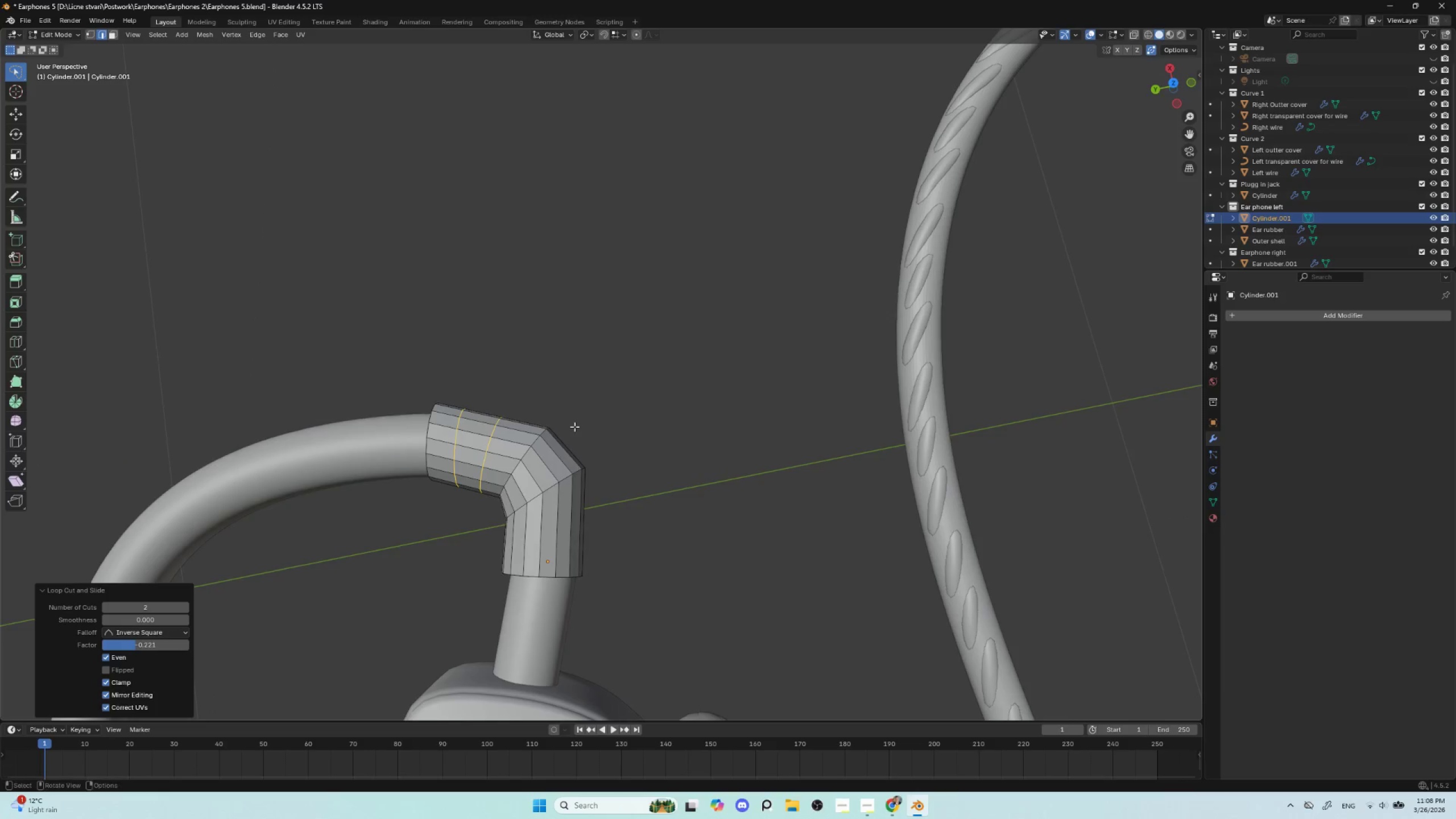 
key(Control+B)
 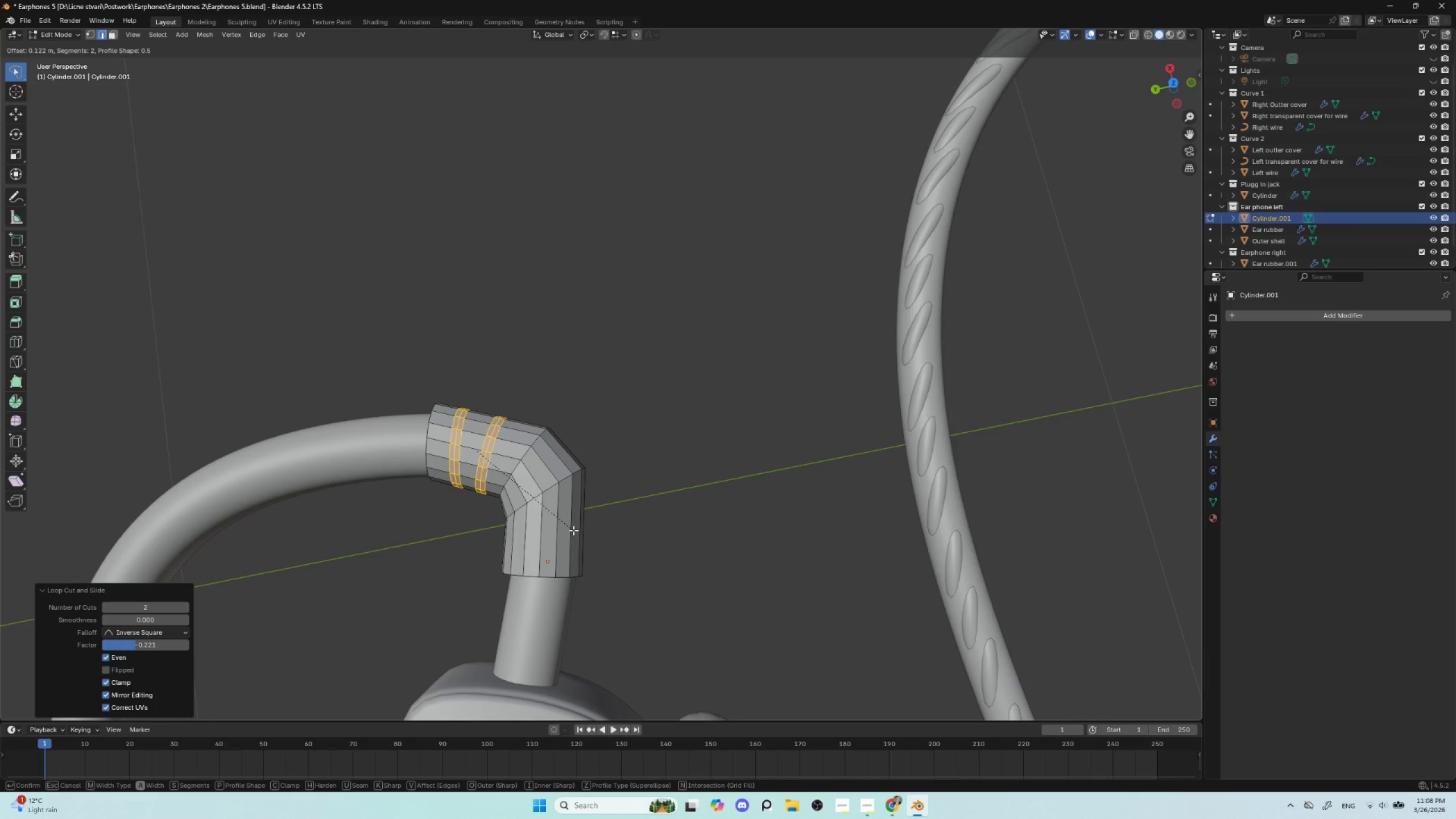 
scroll: coordinate [573, 530], scroll_direction: down, amount: 1.0
 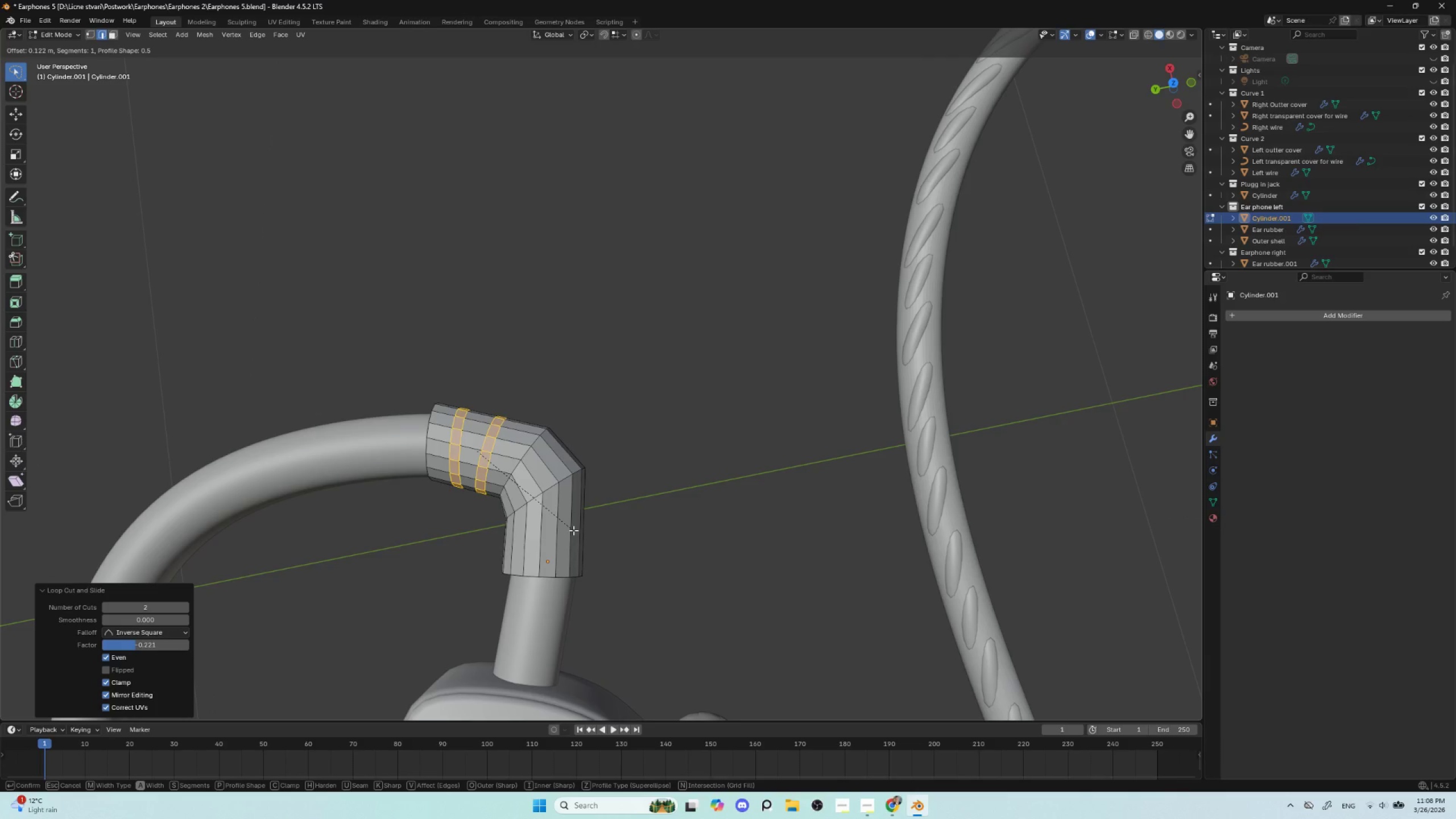 
left_click([573, 530])
 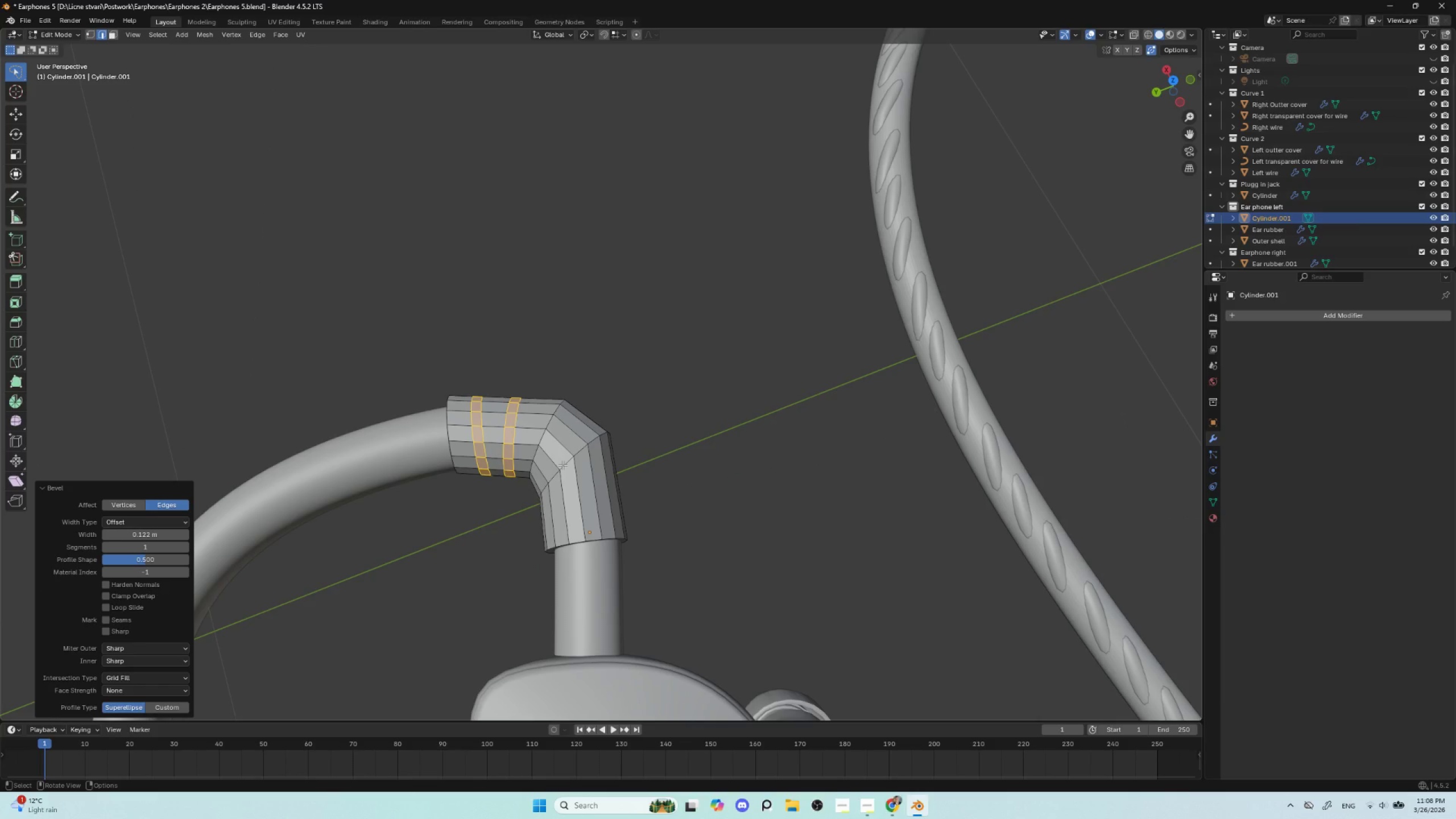 
wait(8.38)
 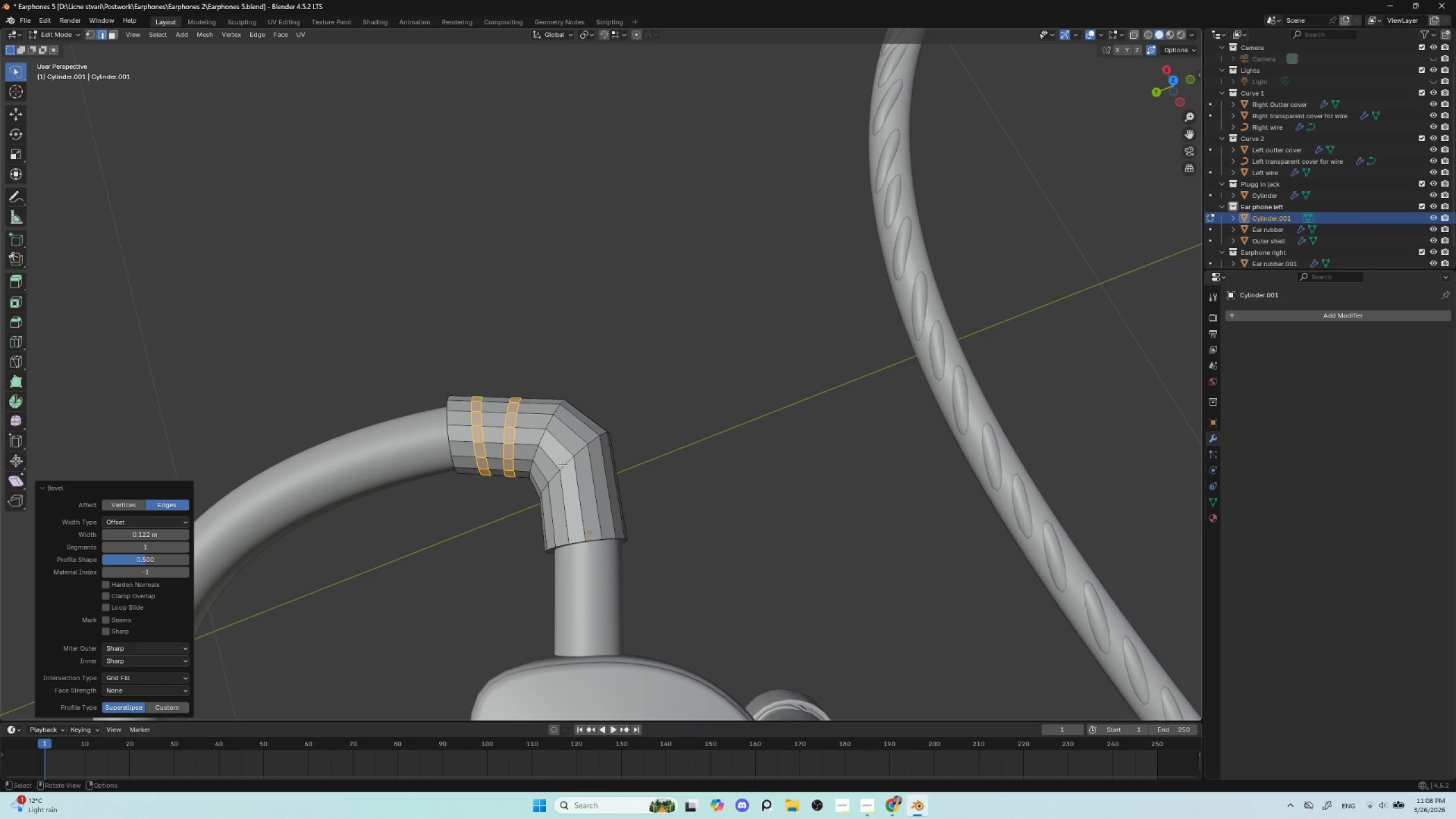 
hold_key(key=ShiftLeft, duration=0.94)
 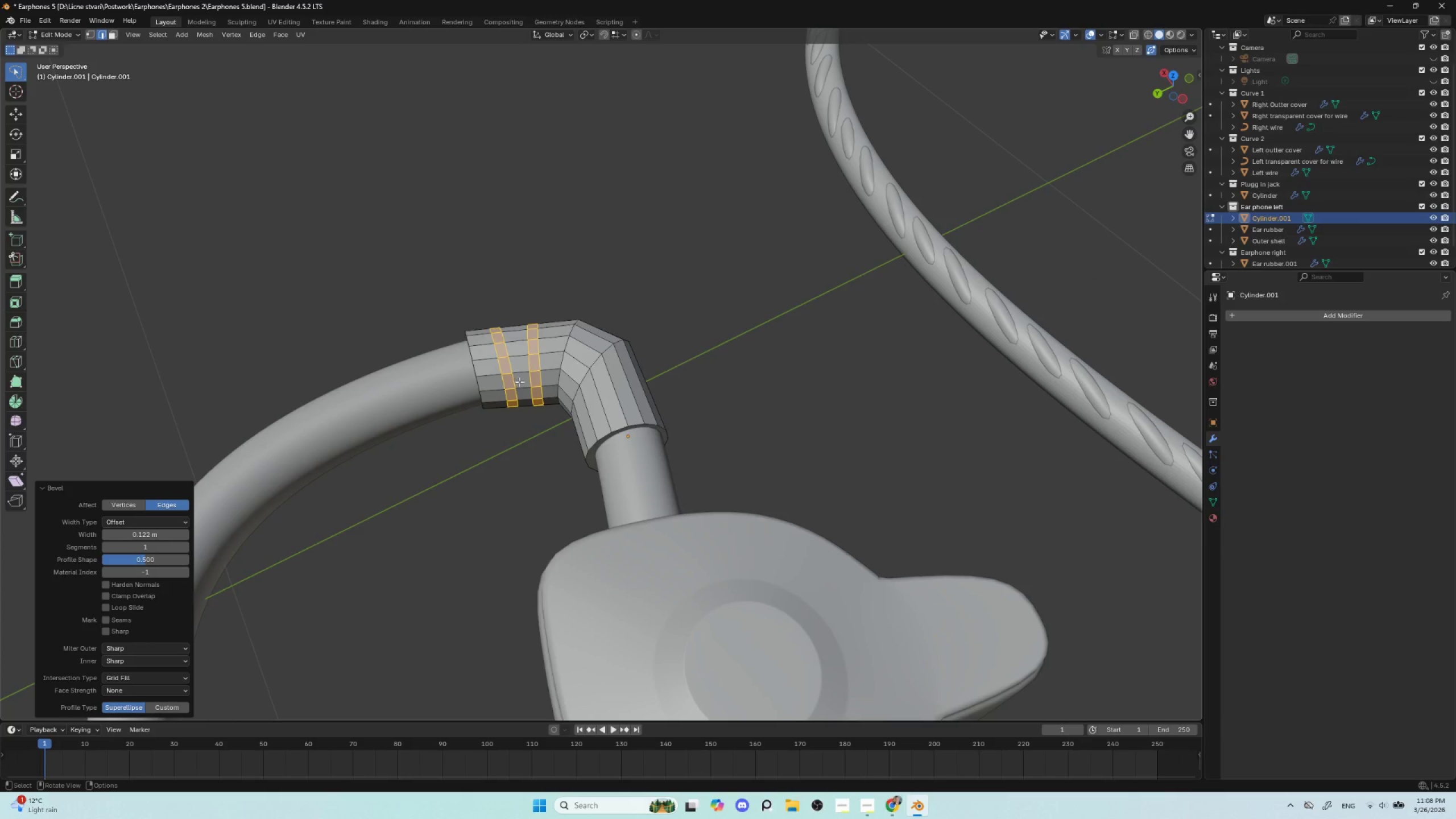 
hold_key(key=ShiftLeft, duration=1.75)
 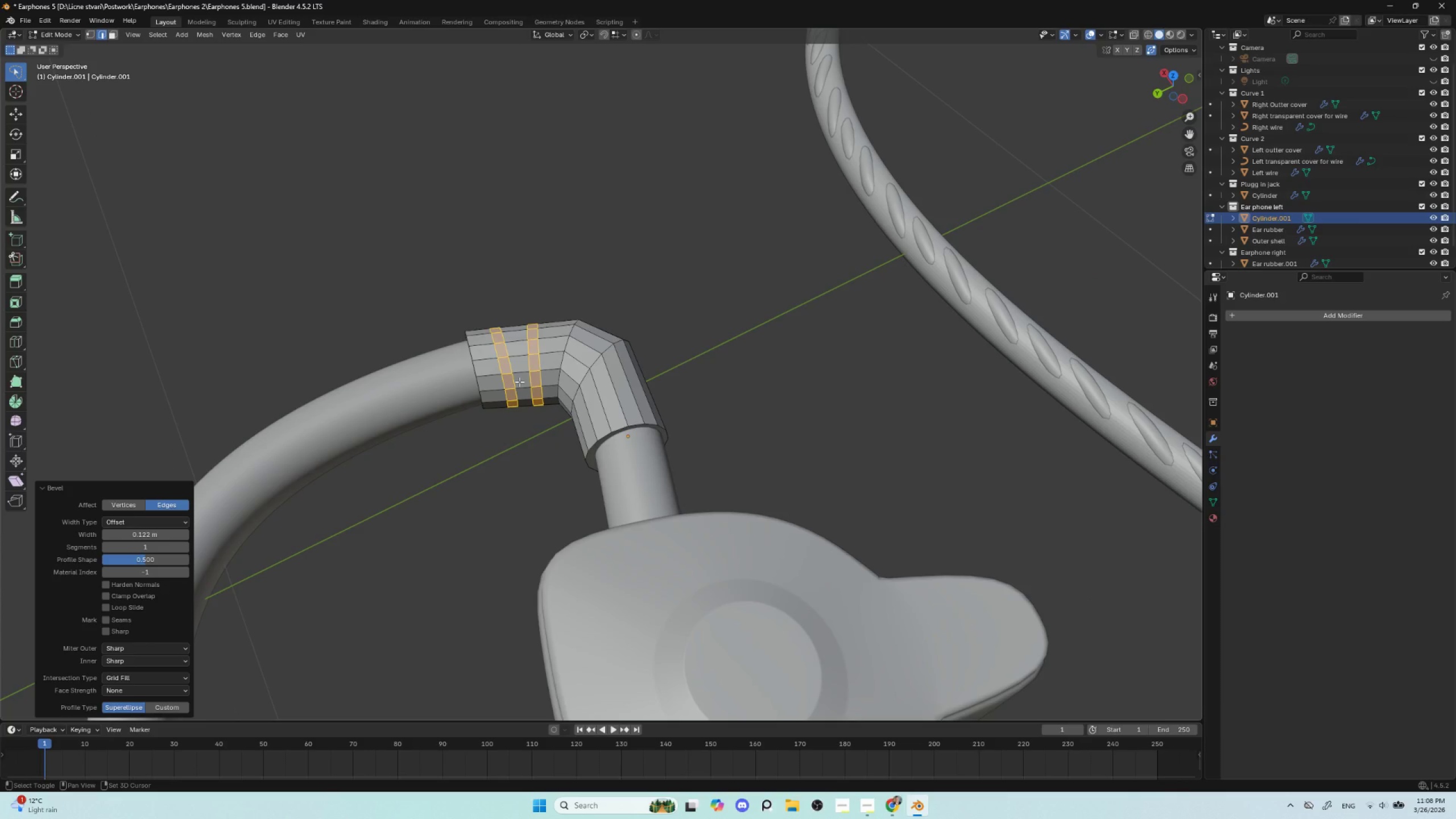 
hold_key(key=ShiftLeft, duration=0.89)
 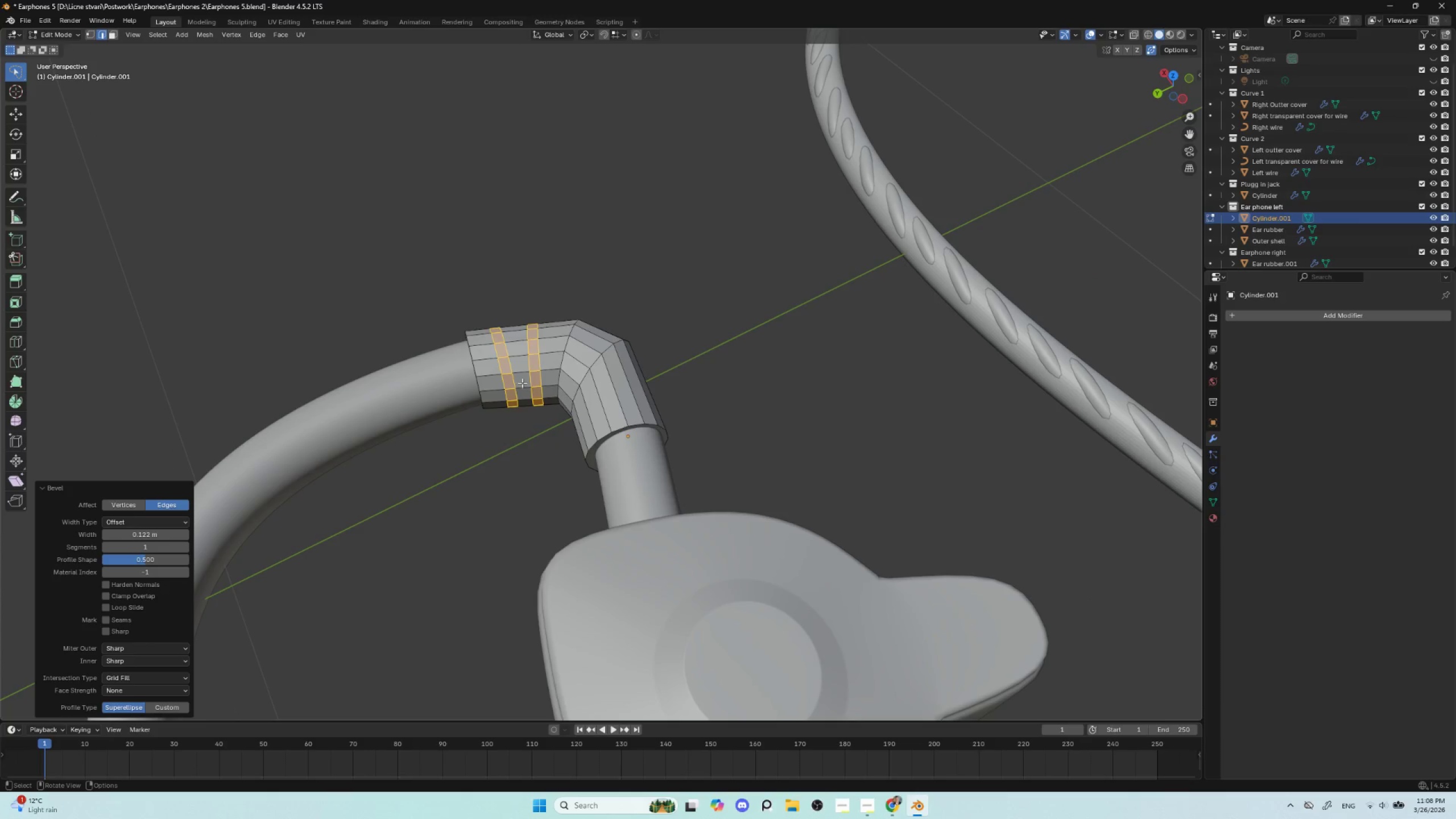 
hold_key(key=ShiftLeft, duration=1.5)
left_click([504, 379])
 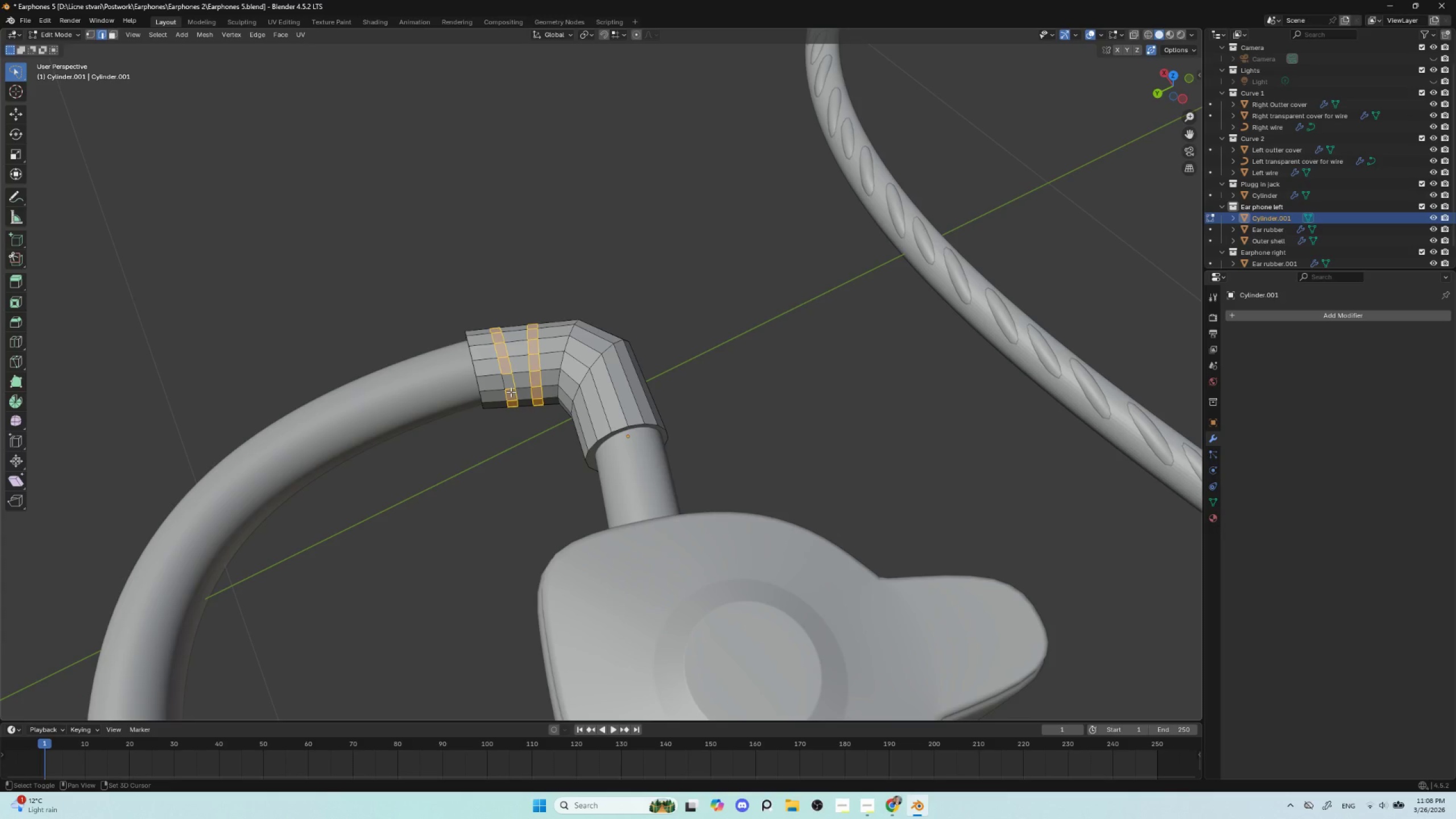 
hold_key(key=ShiftLeft, duration=2.25)
 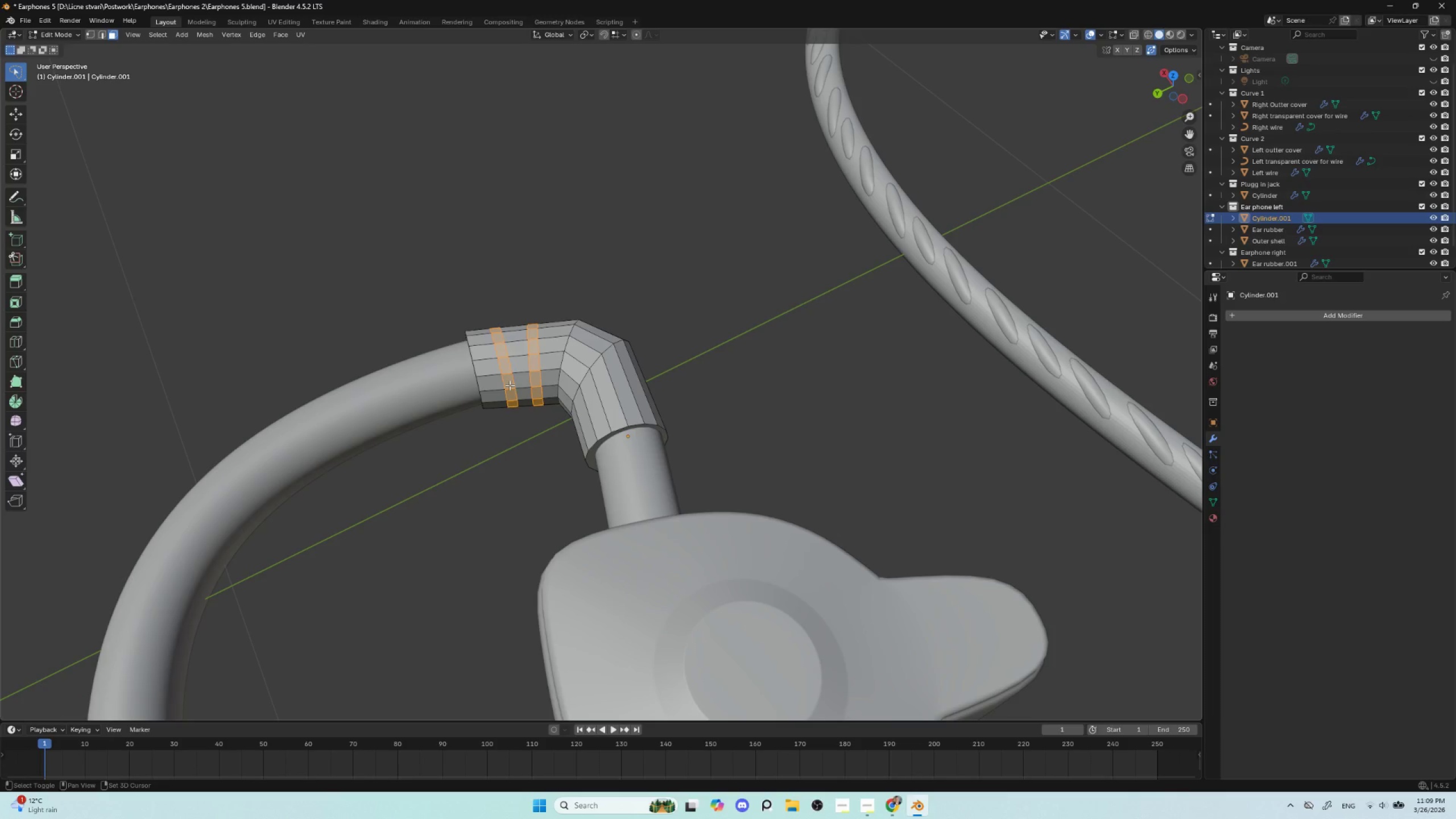 
key(Control+Z)
 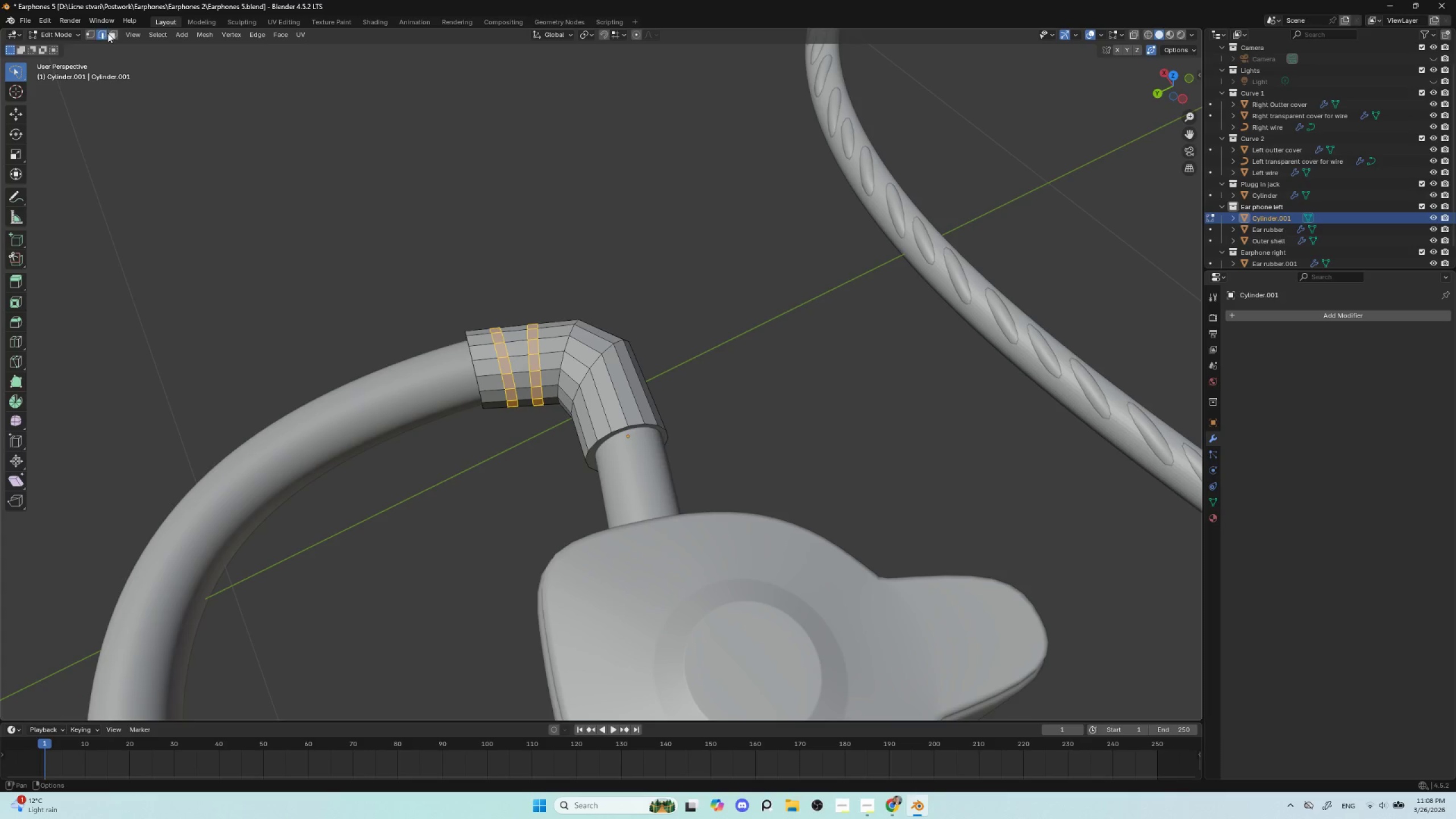 
left_click([113, 32])
 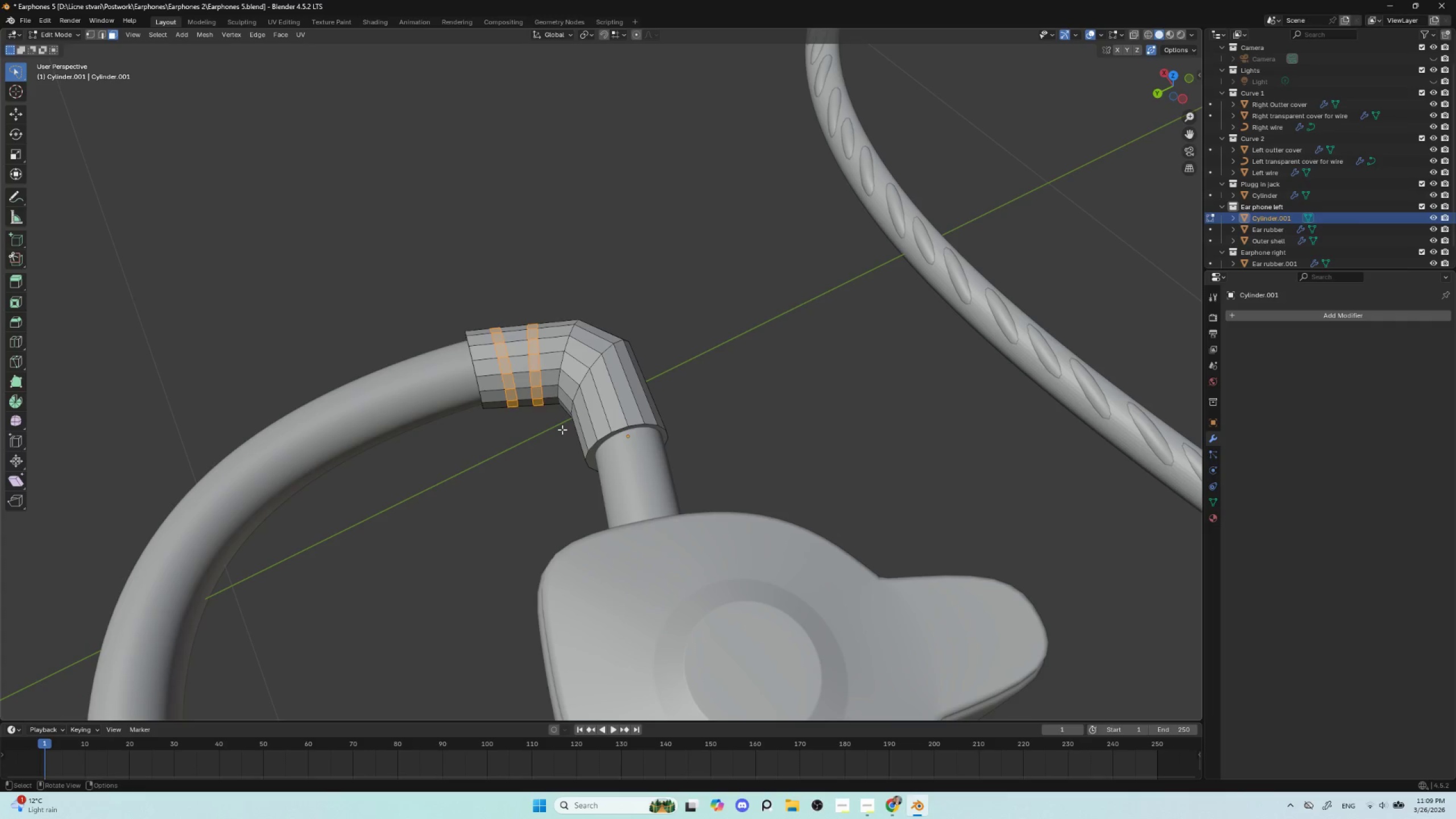 
hold_key(key=ShiftLeft, duration=1.52)
left_click([510, 383])
 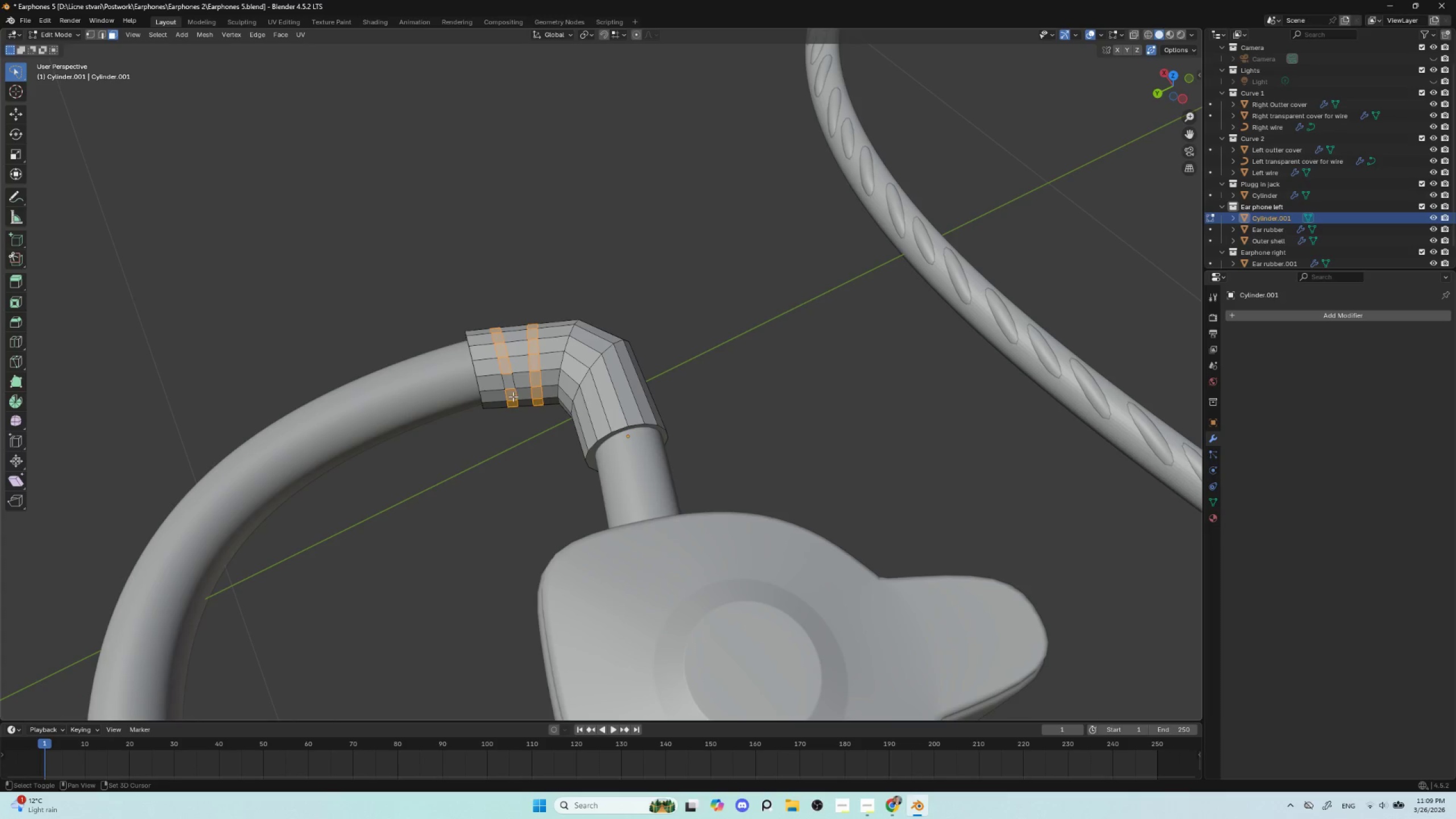 
left_click([512, 395])
 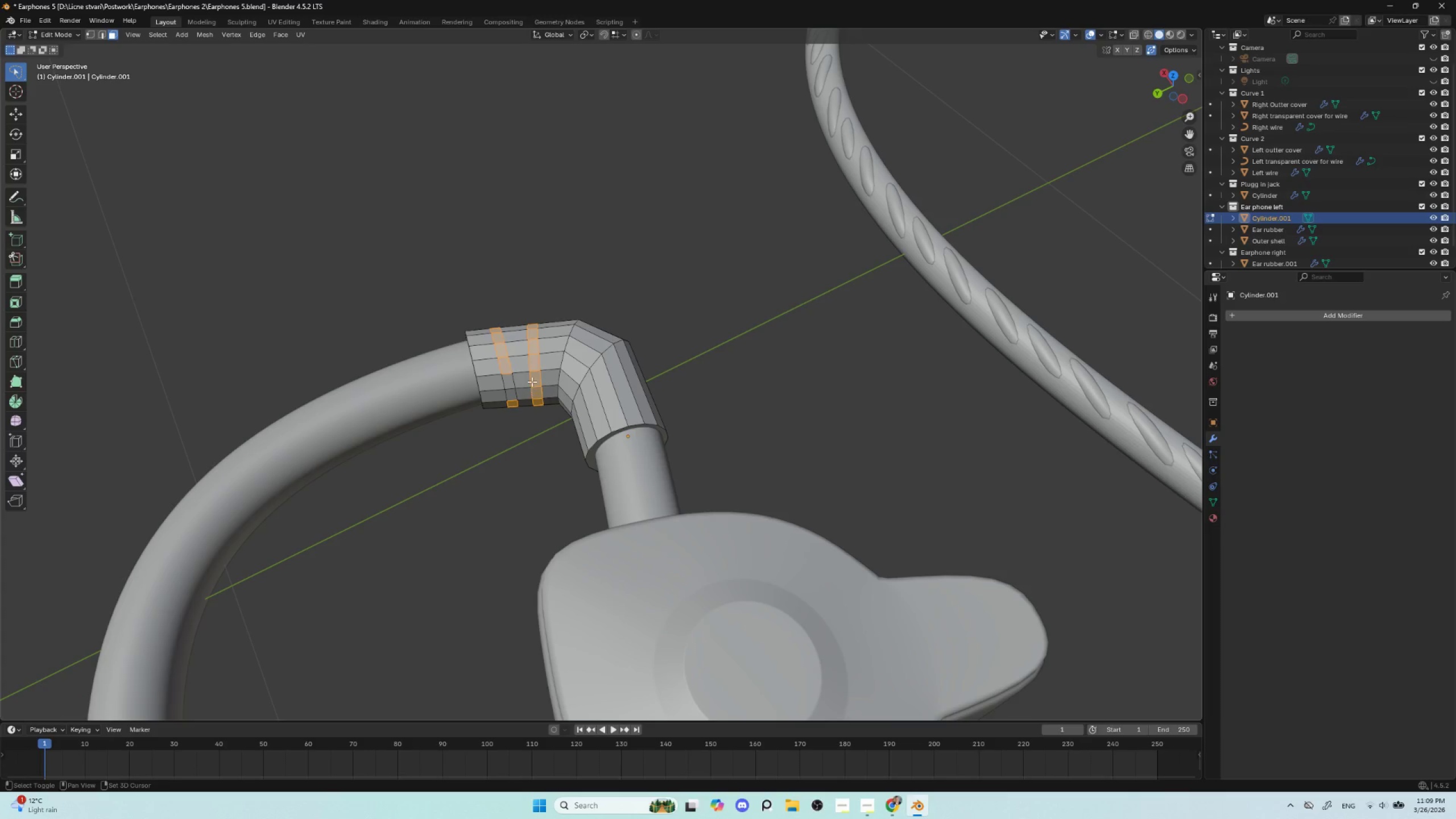 
hold_key(key=ShiftLeft, duration=1.0)
left_click([532, 378])
 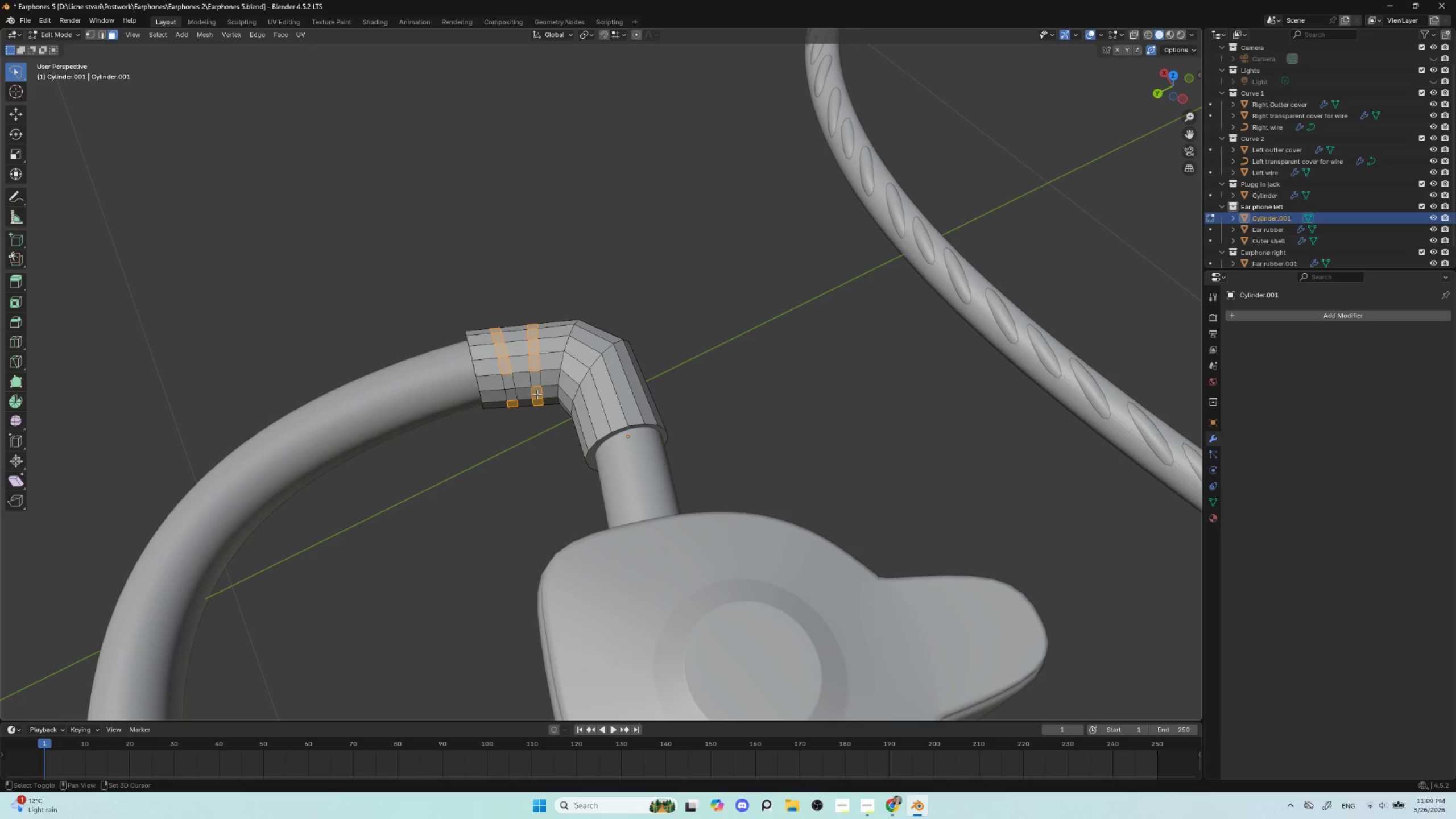 
double_click([537, 394])
 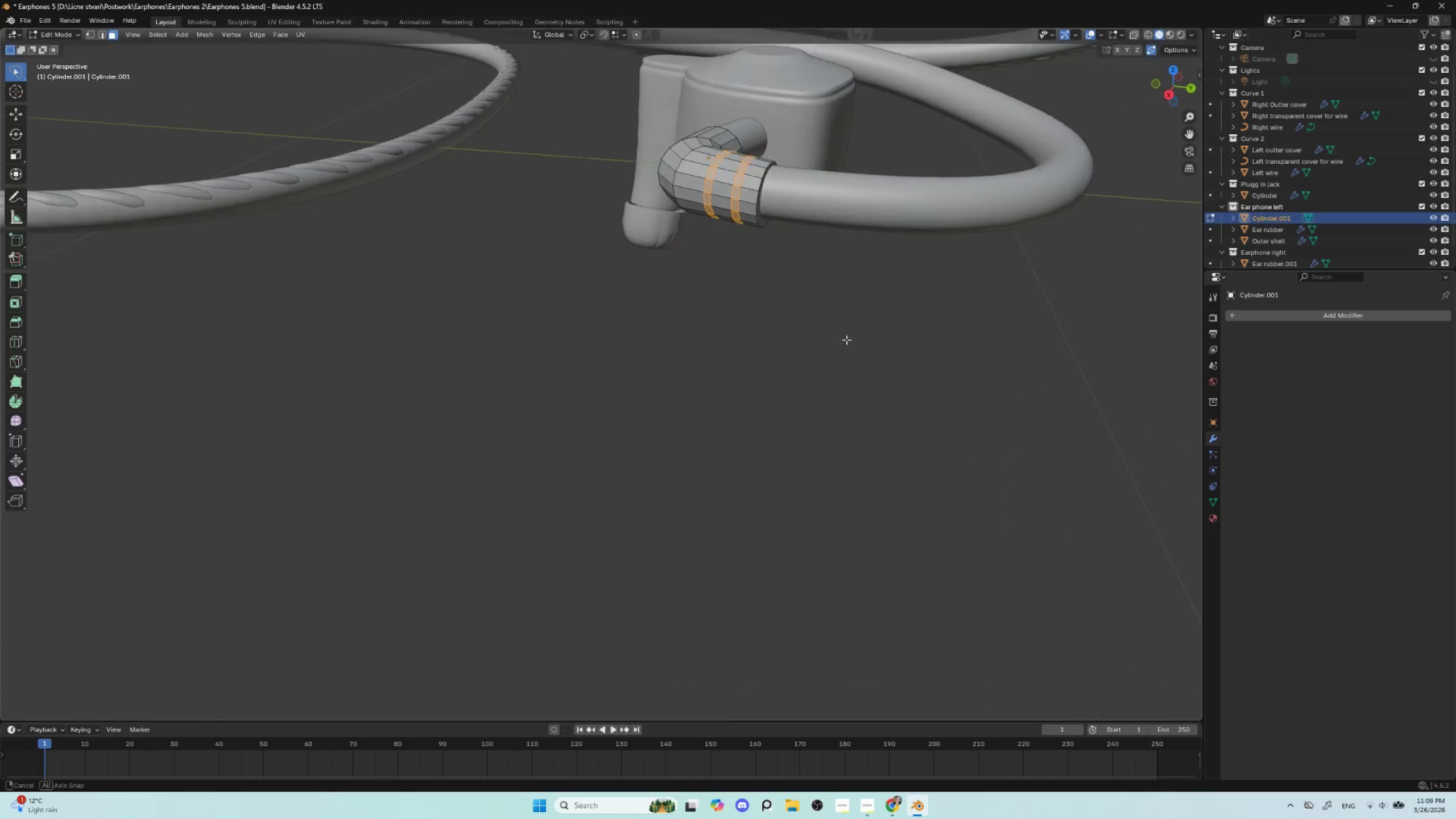 
hold_key(key=ShiftLeft, duration=1.51)
left_click([703, 183])
 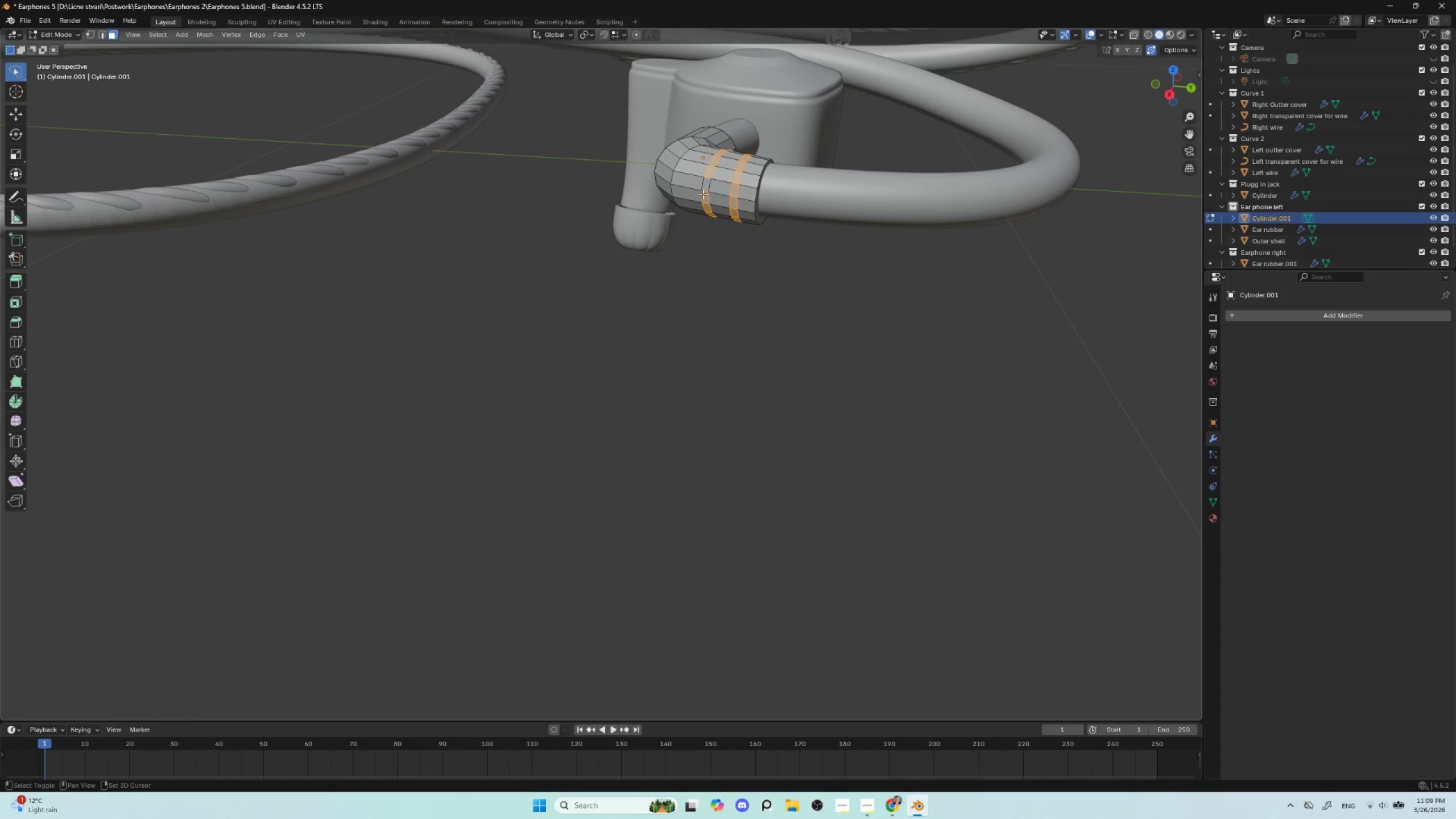 
double_click([703, 194])
 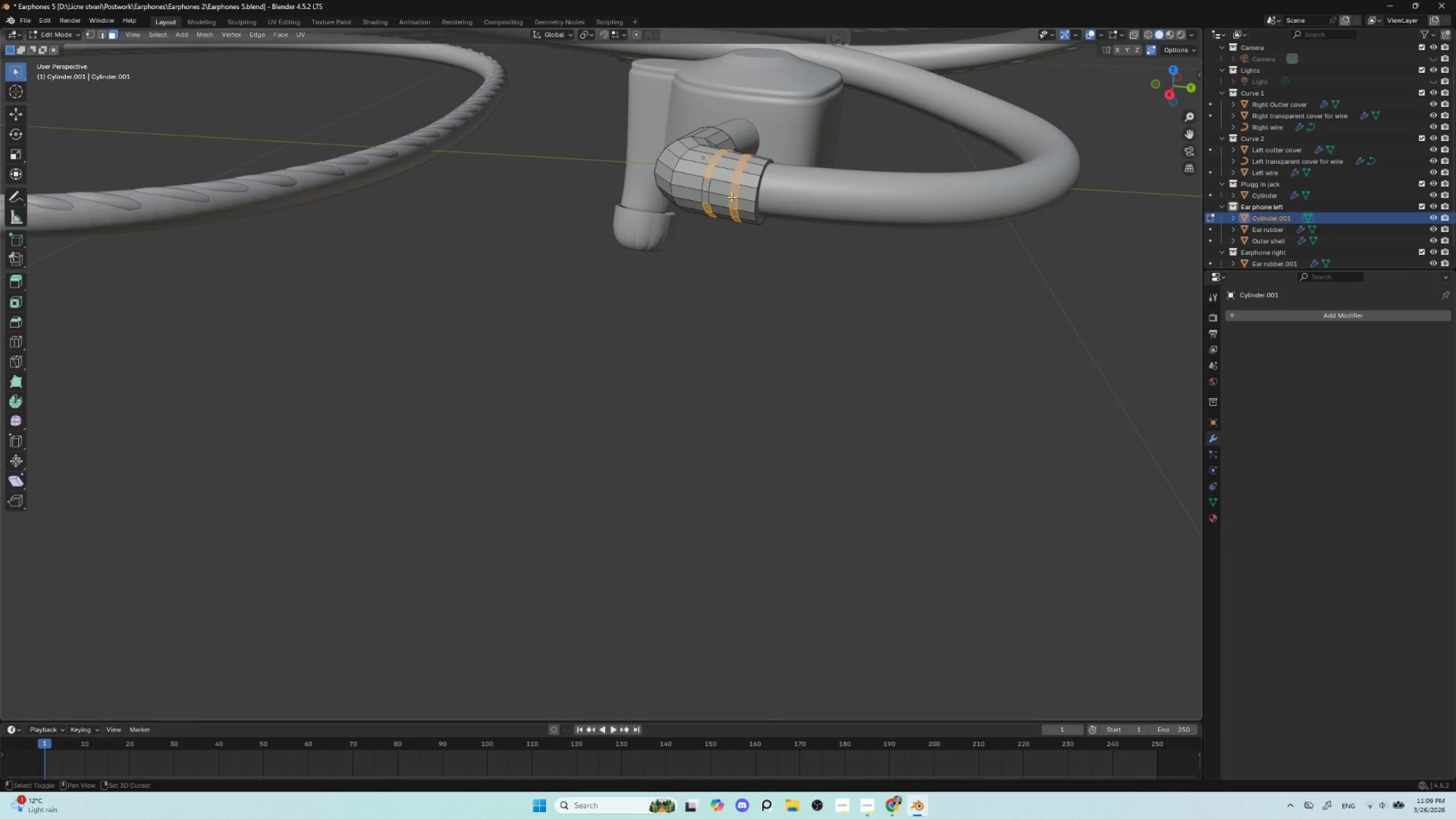 
hold_key(key=ShiftLeft, duration=1.19)
left_click([733, 189])
 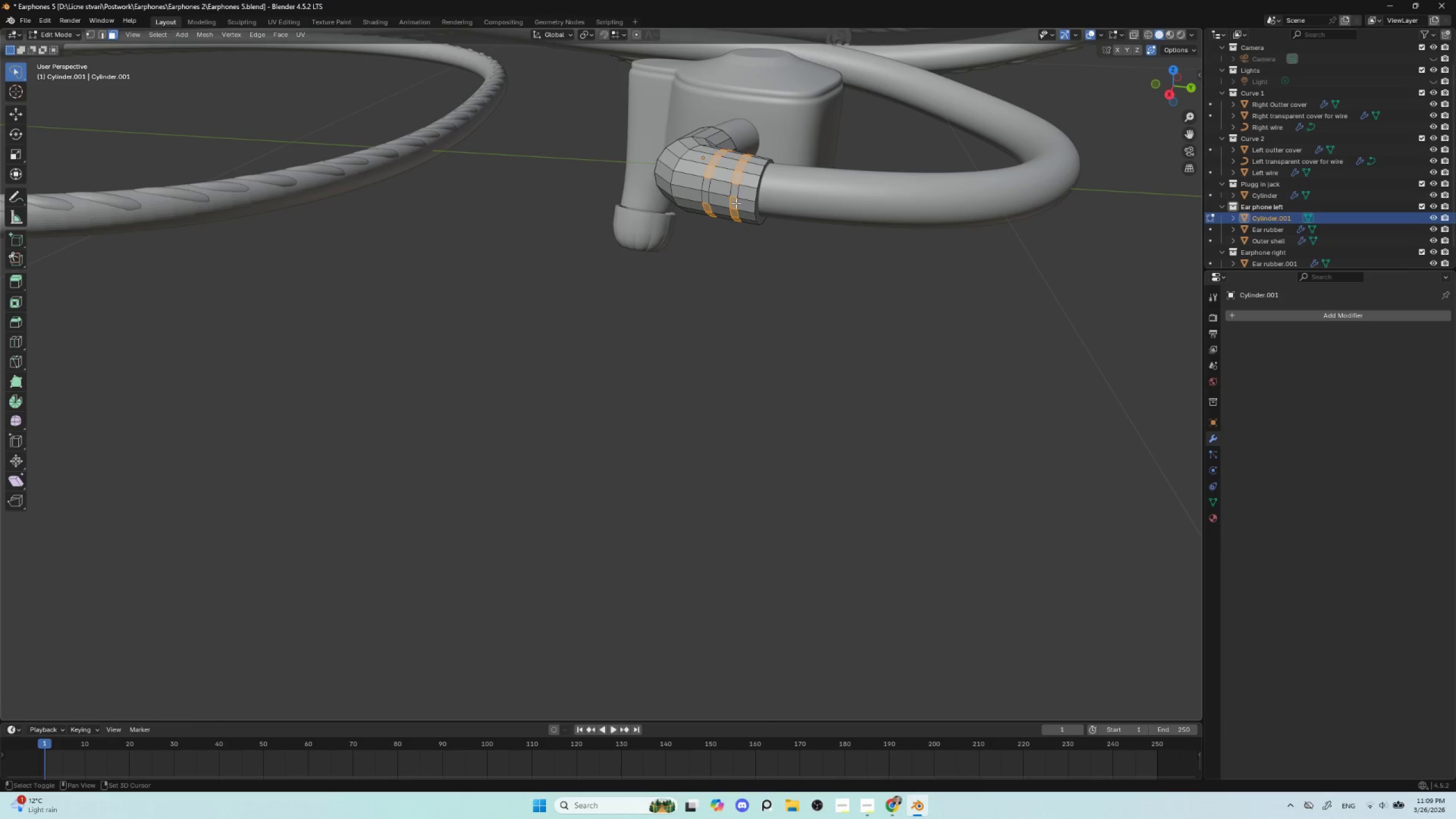 
double_click([736, 203])
 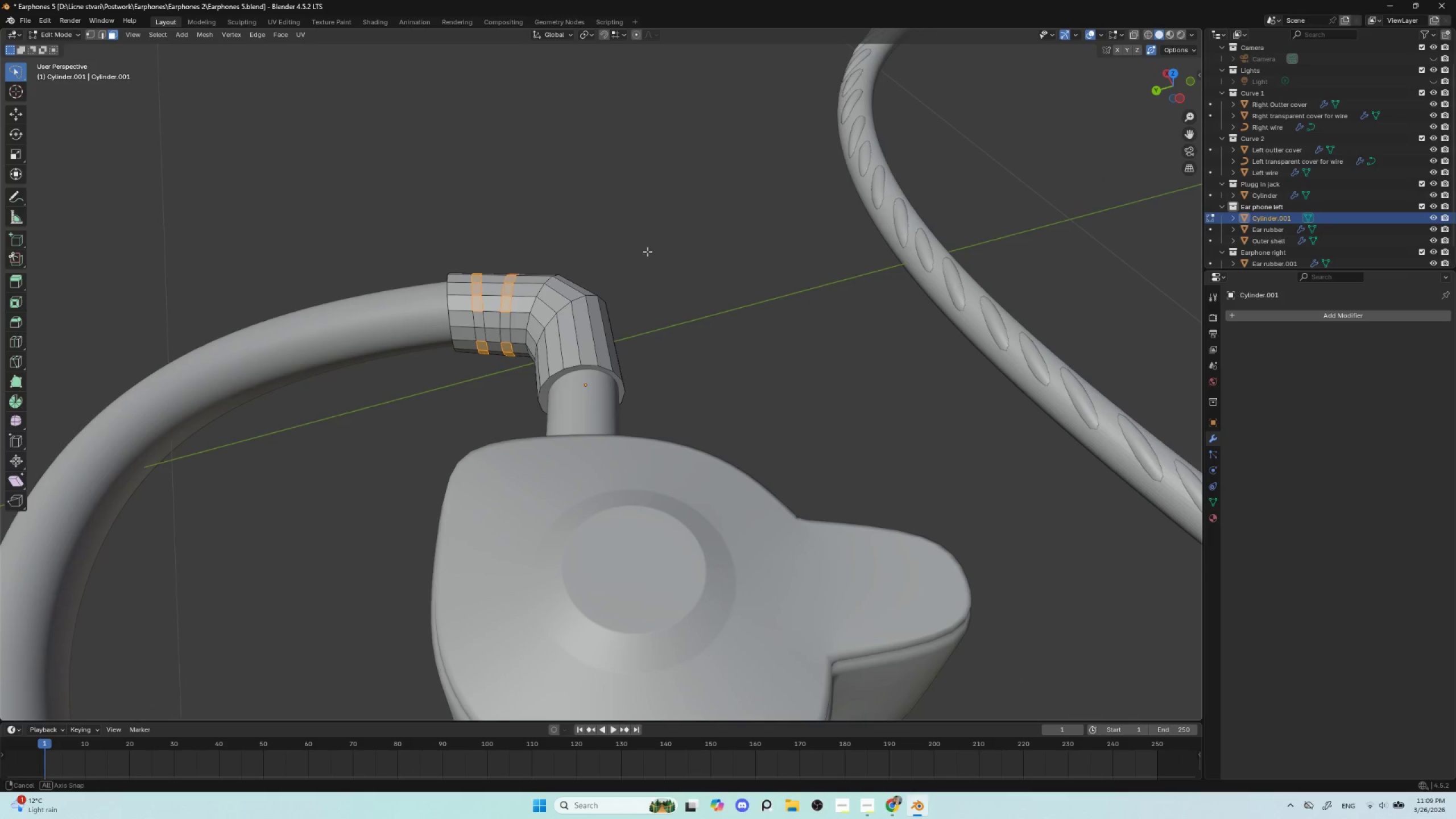 
hold_key(key=ShiftLeft, duration=0.45)
 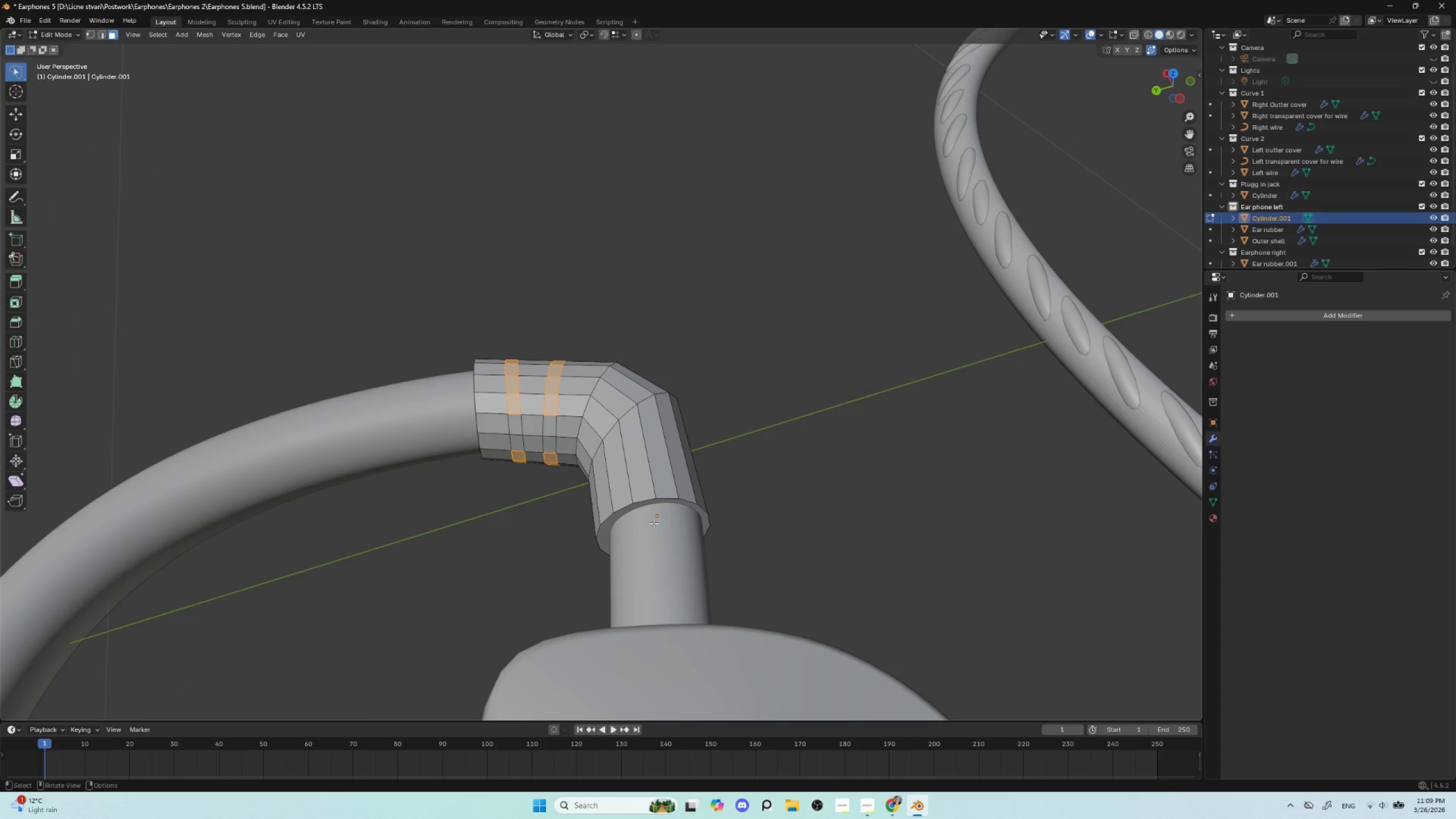 
scroll: coordinate [610, 391], scroll_direction: up, amount: 1.0
 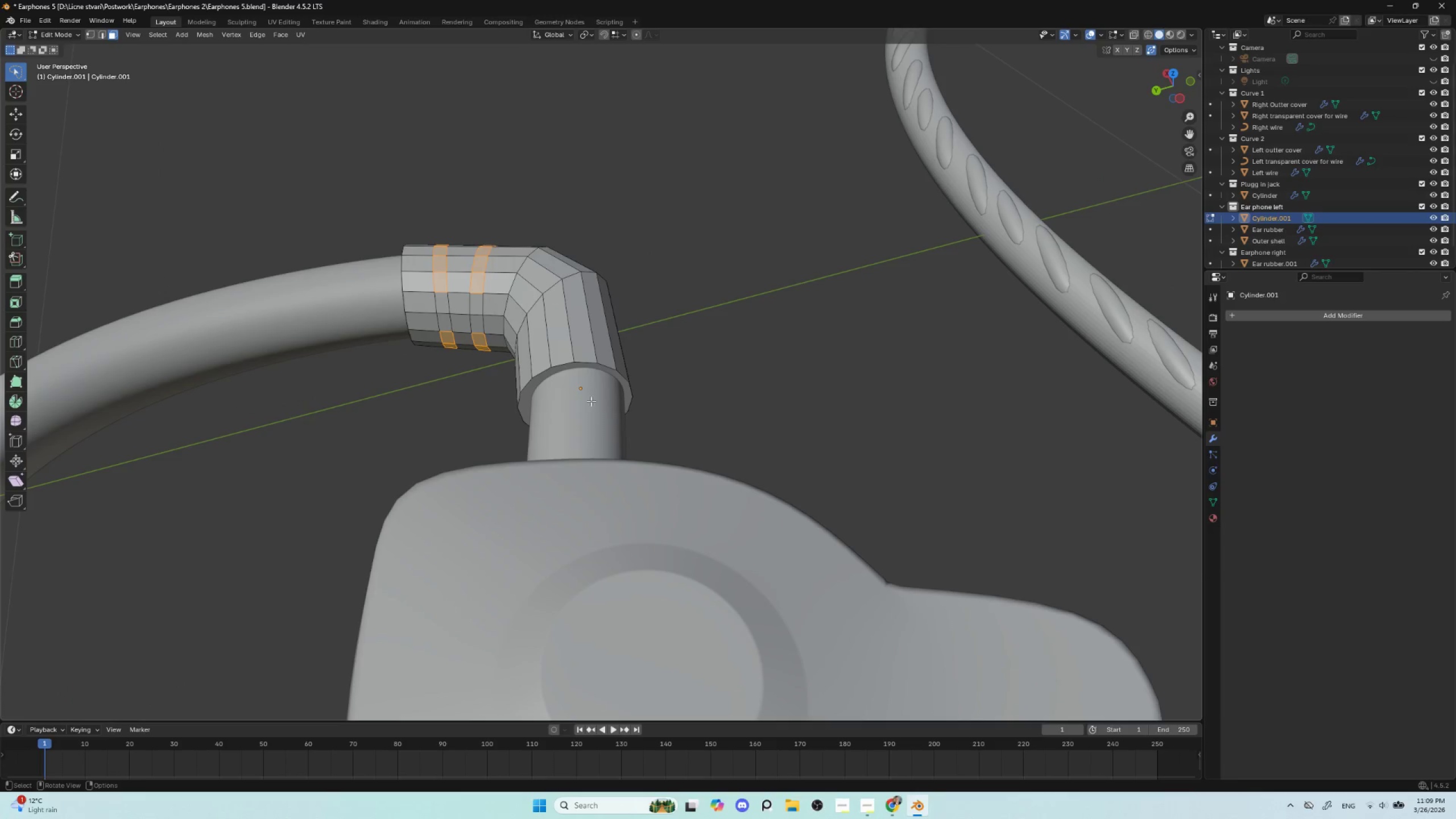 
key(E)
 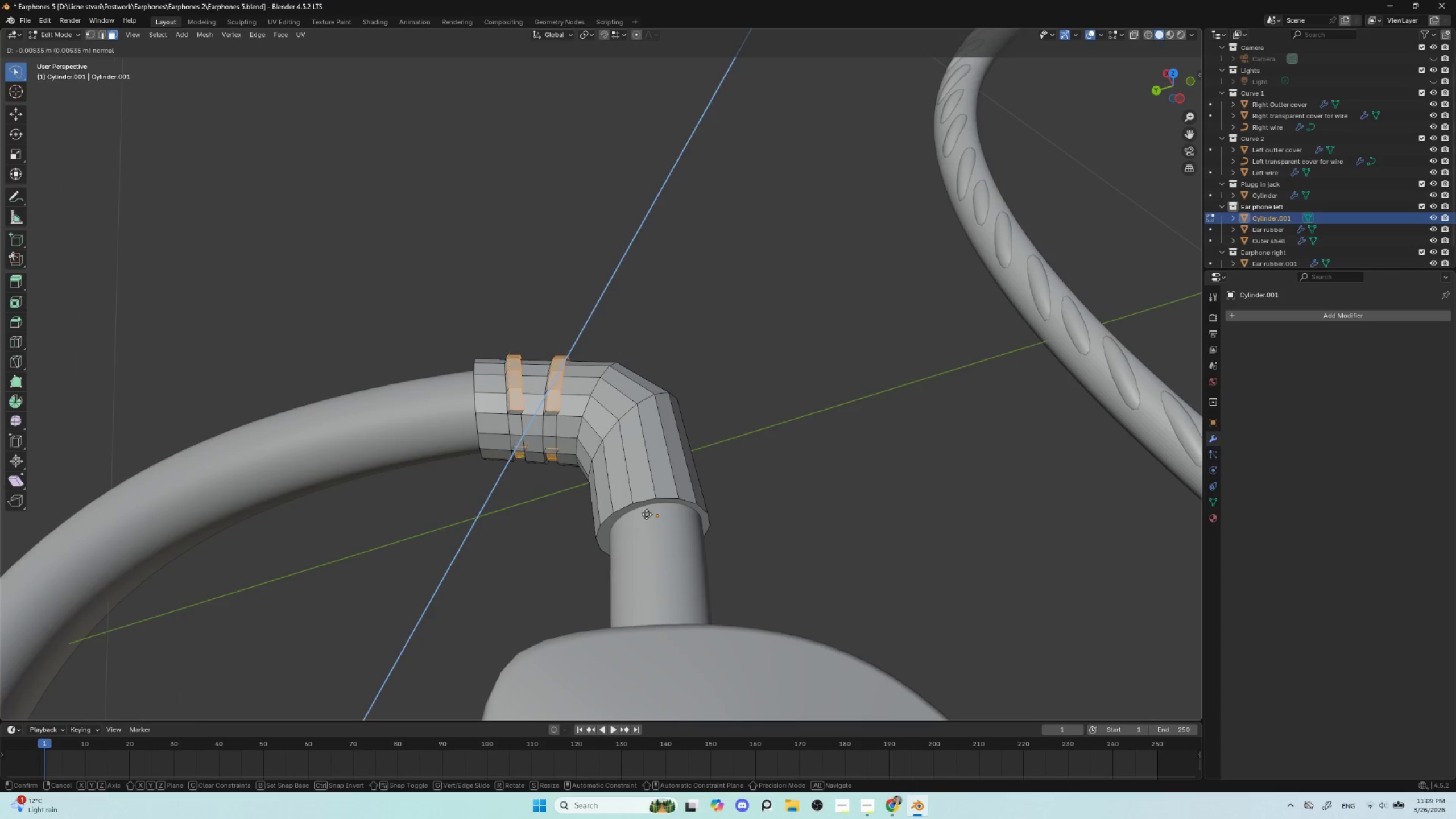 
key(Escape)
 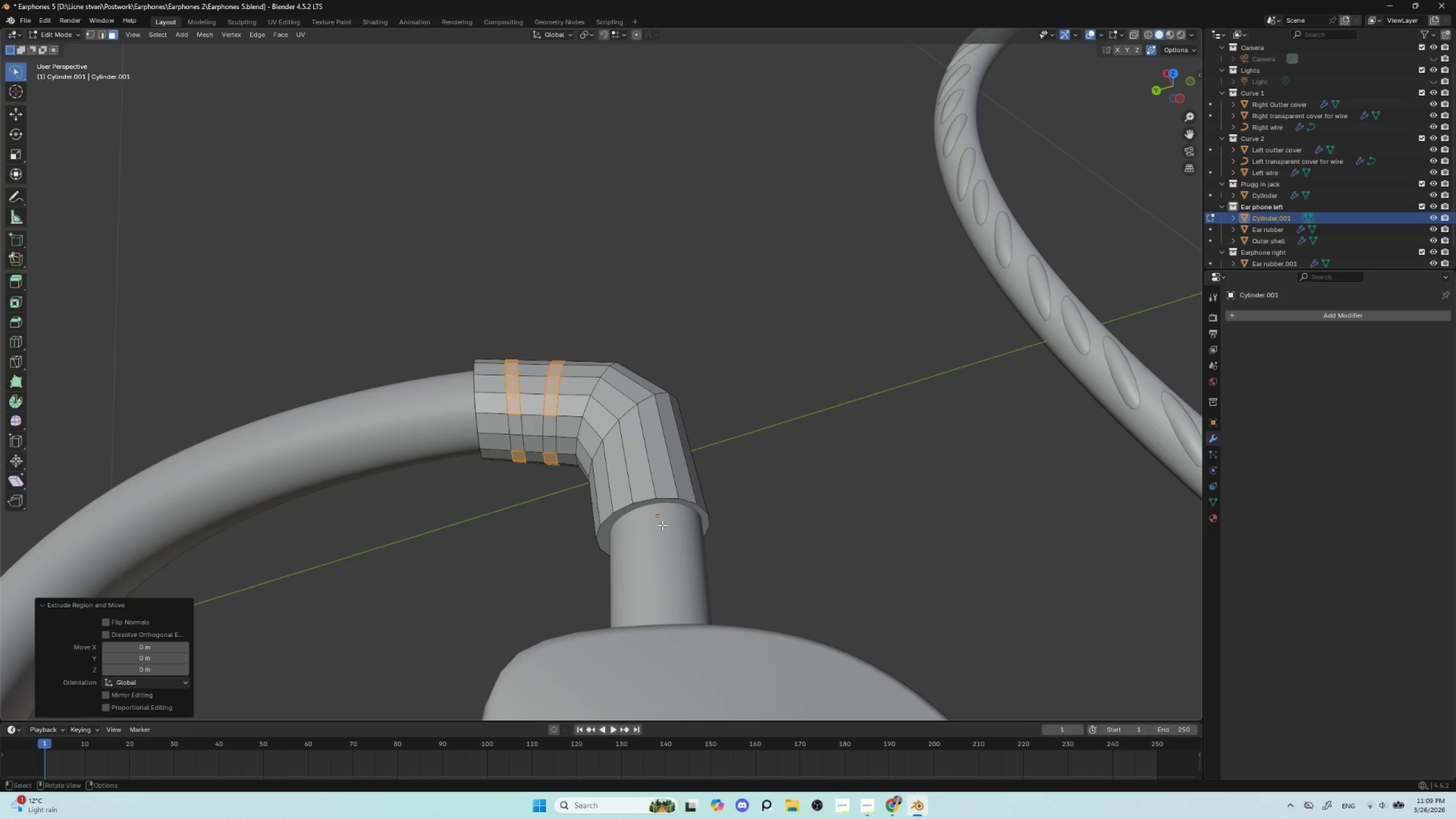 
key(Alt+S)
 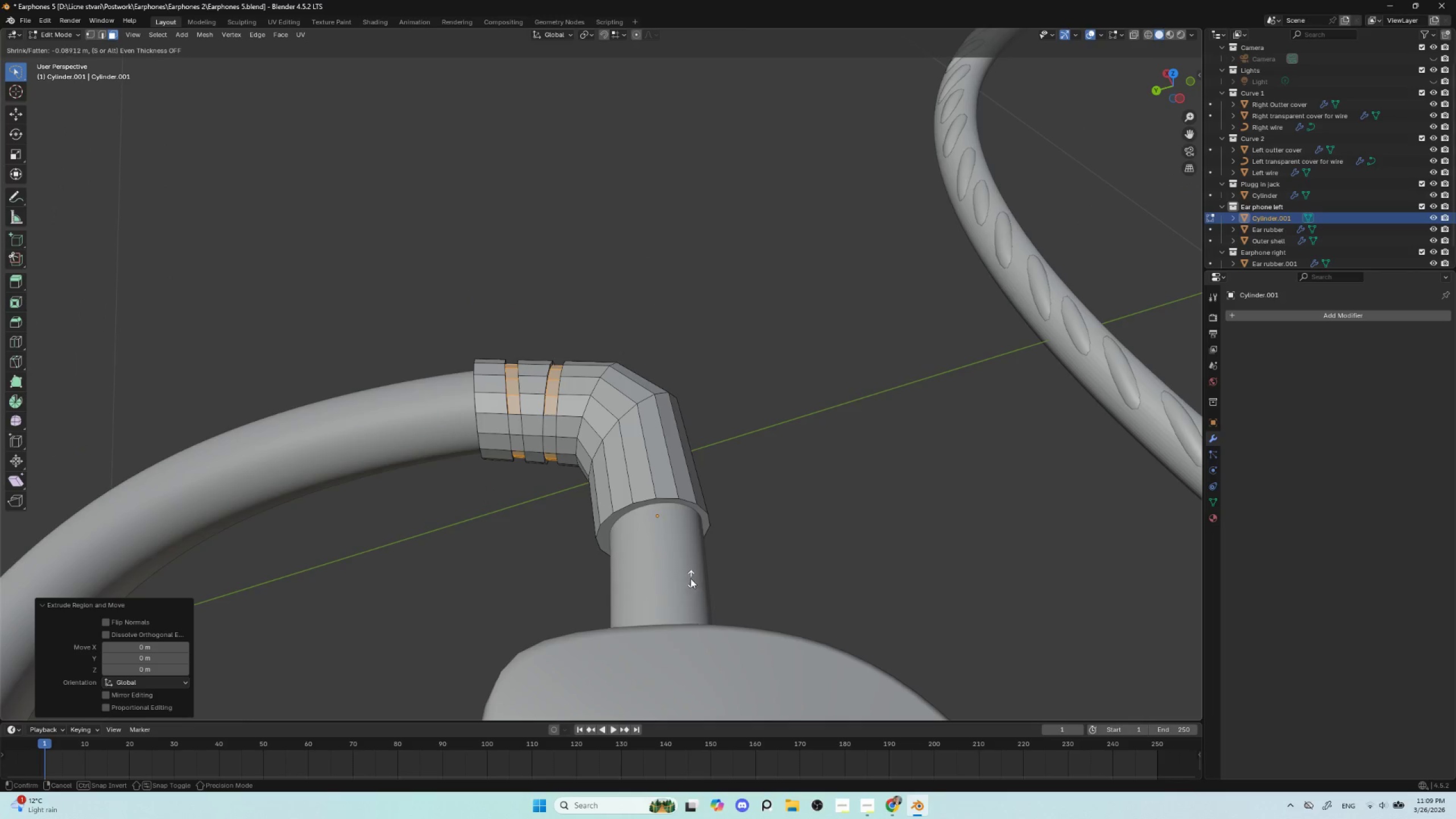 
left_click([688, 576])
 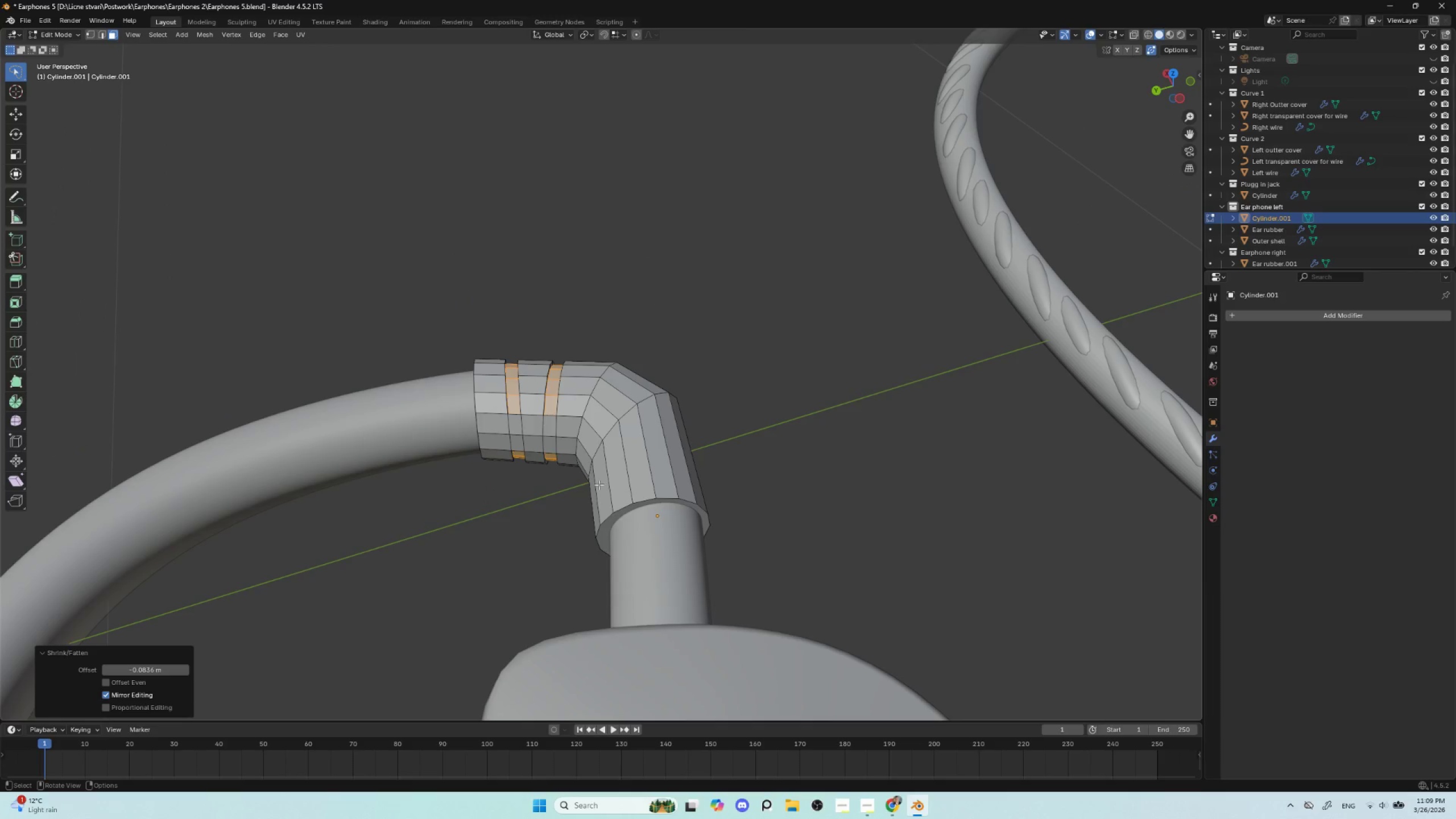 
key(Tab)
 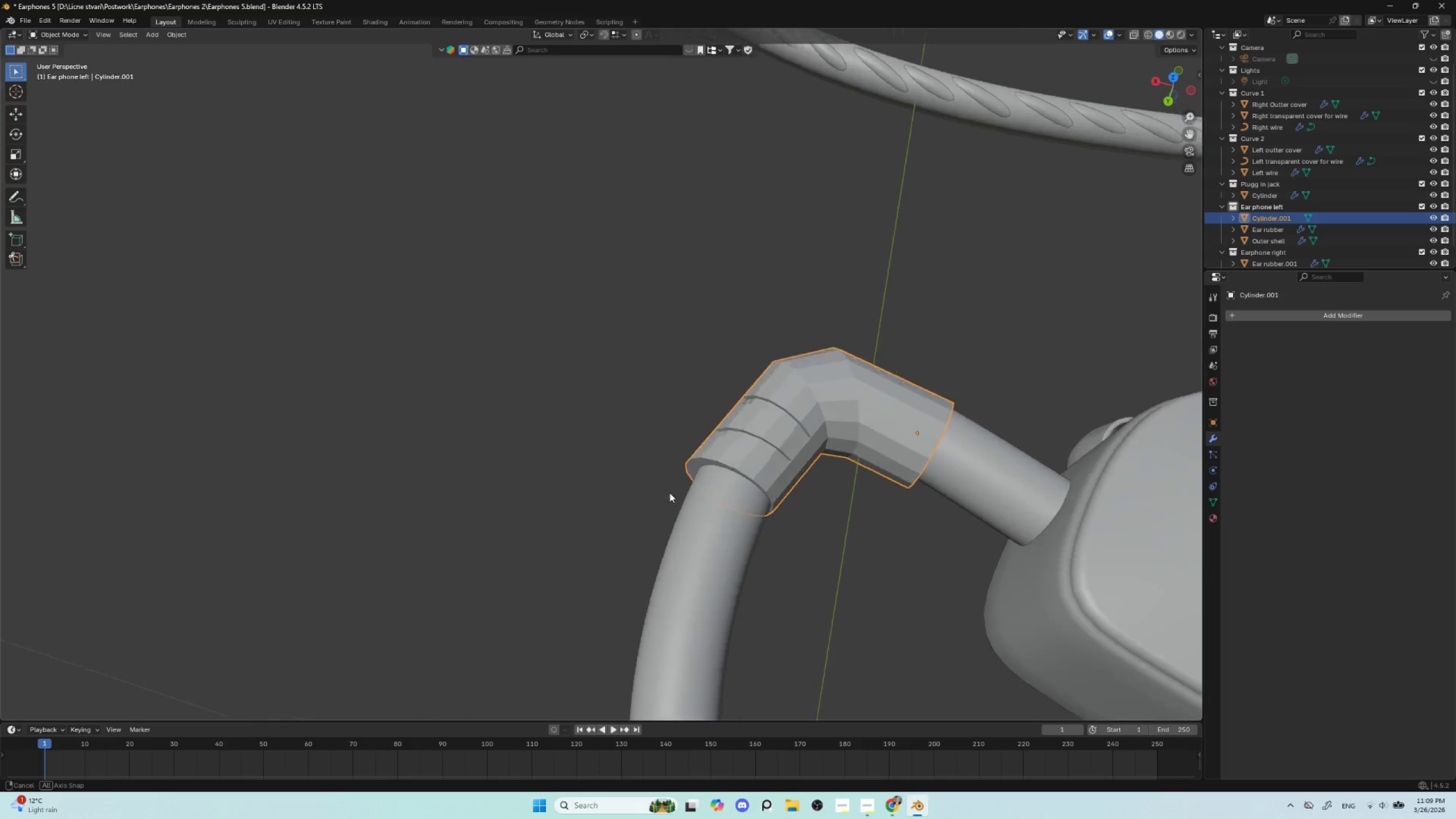 
hold_key(key=ShiftLeft, duration=0.52)
 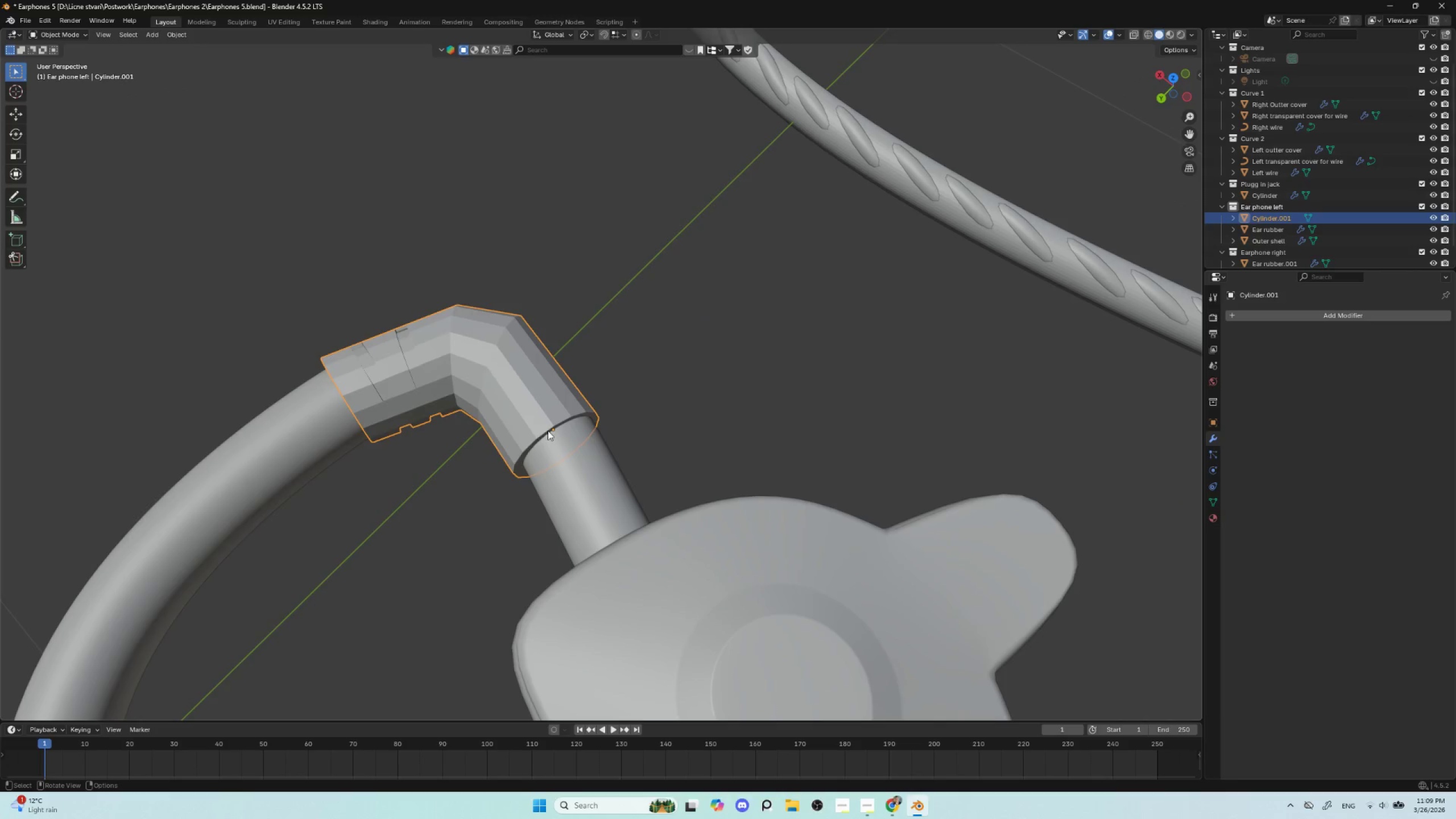 
key(Tab)
 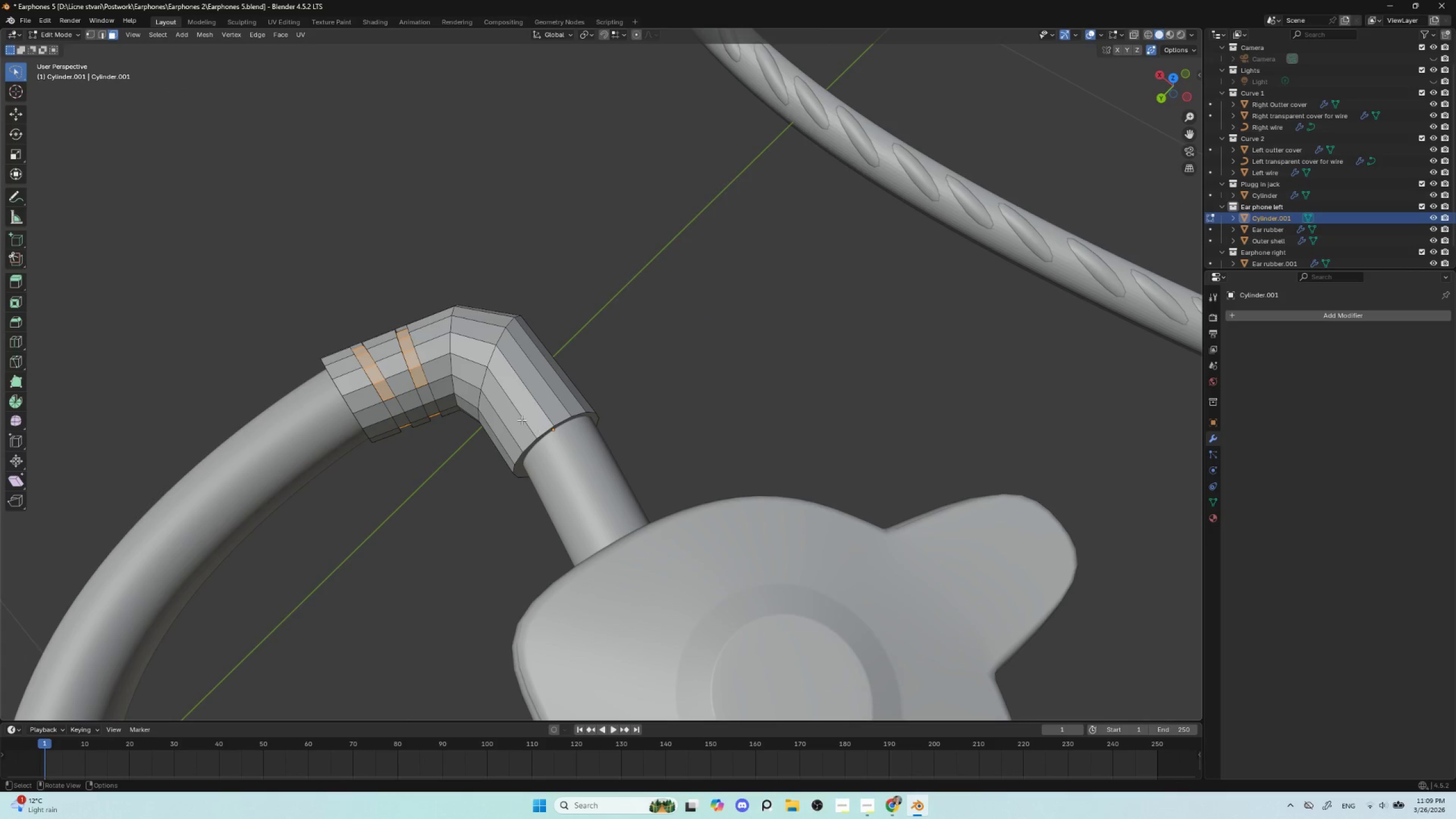 
key(Tab)
 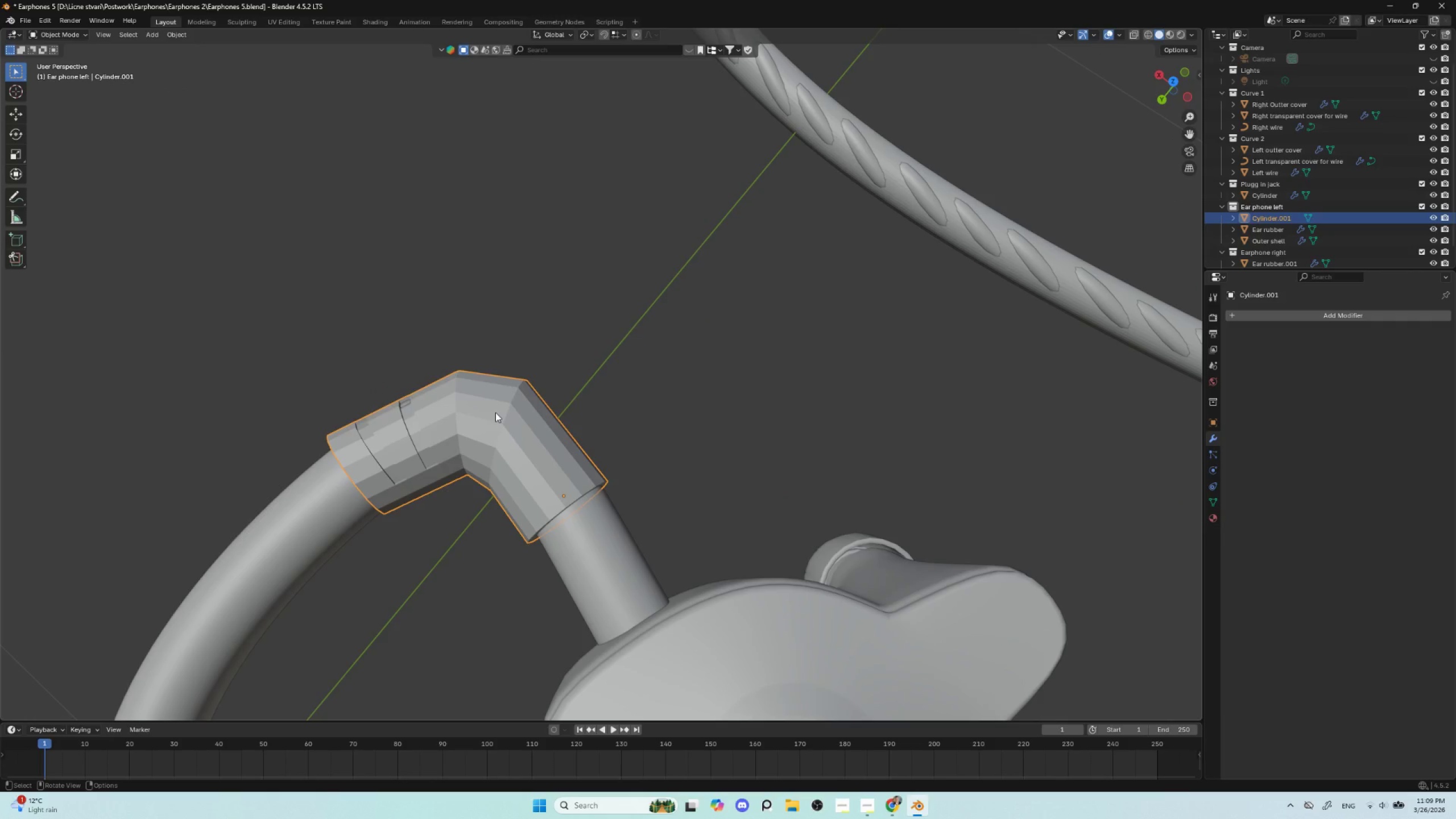 
key(Tab)
 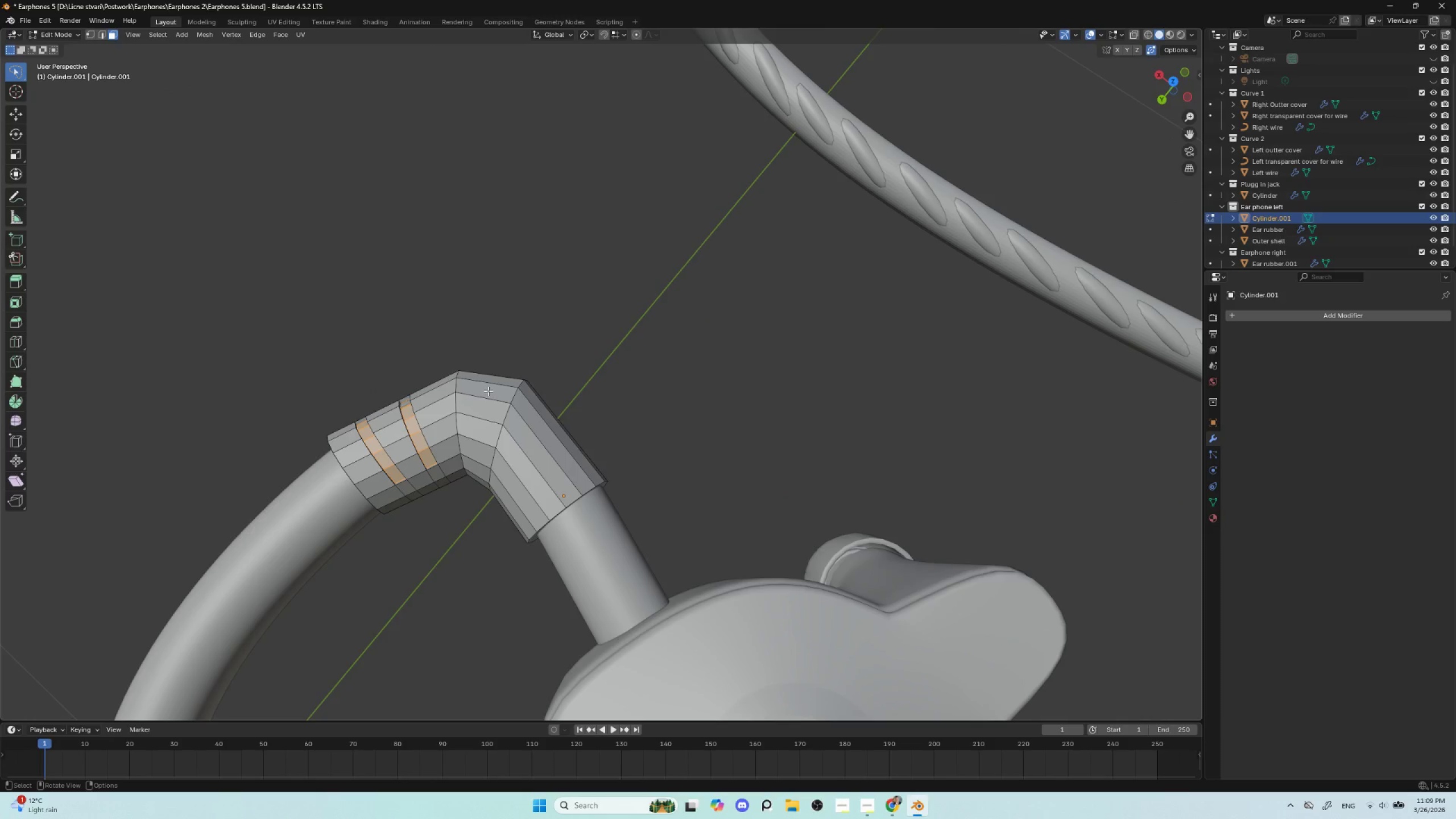 
key(Tab)
 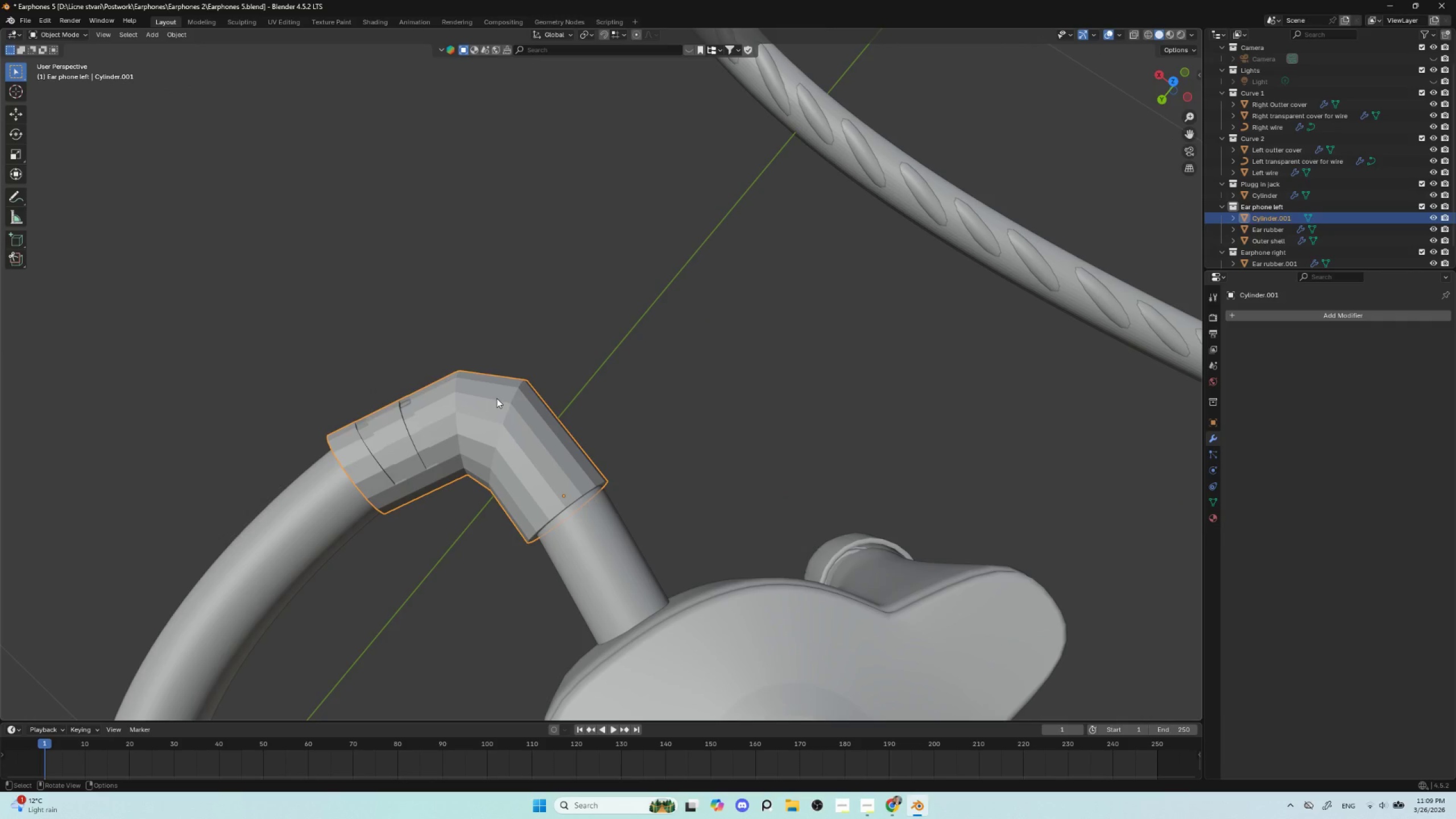 
key(Control+2)
 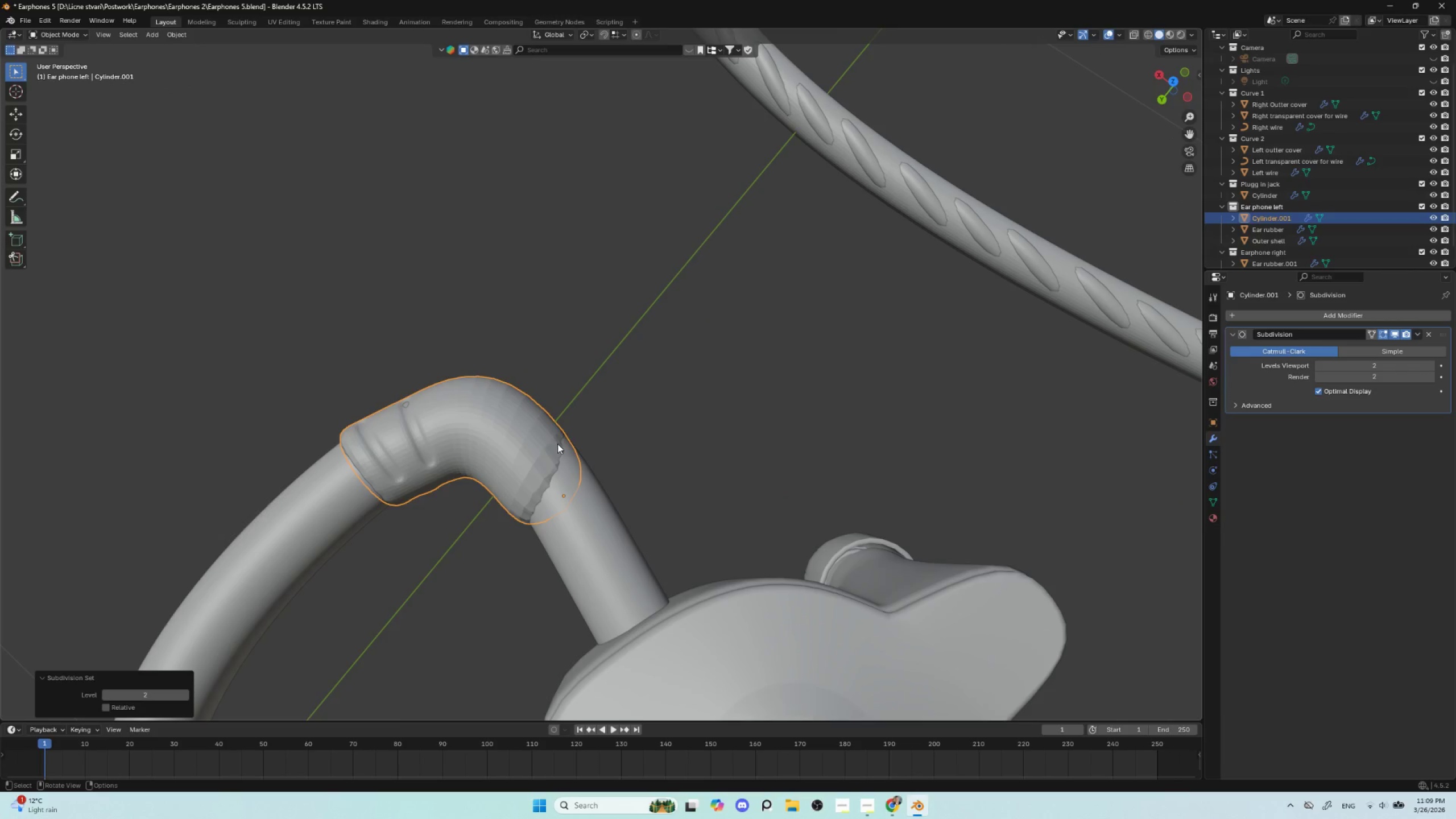 
key(Tab)
 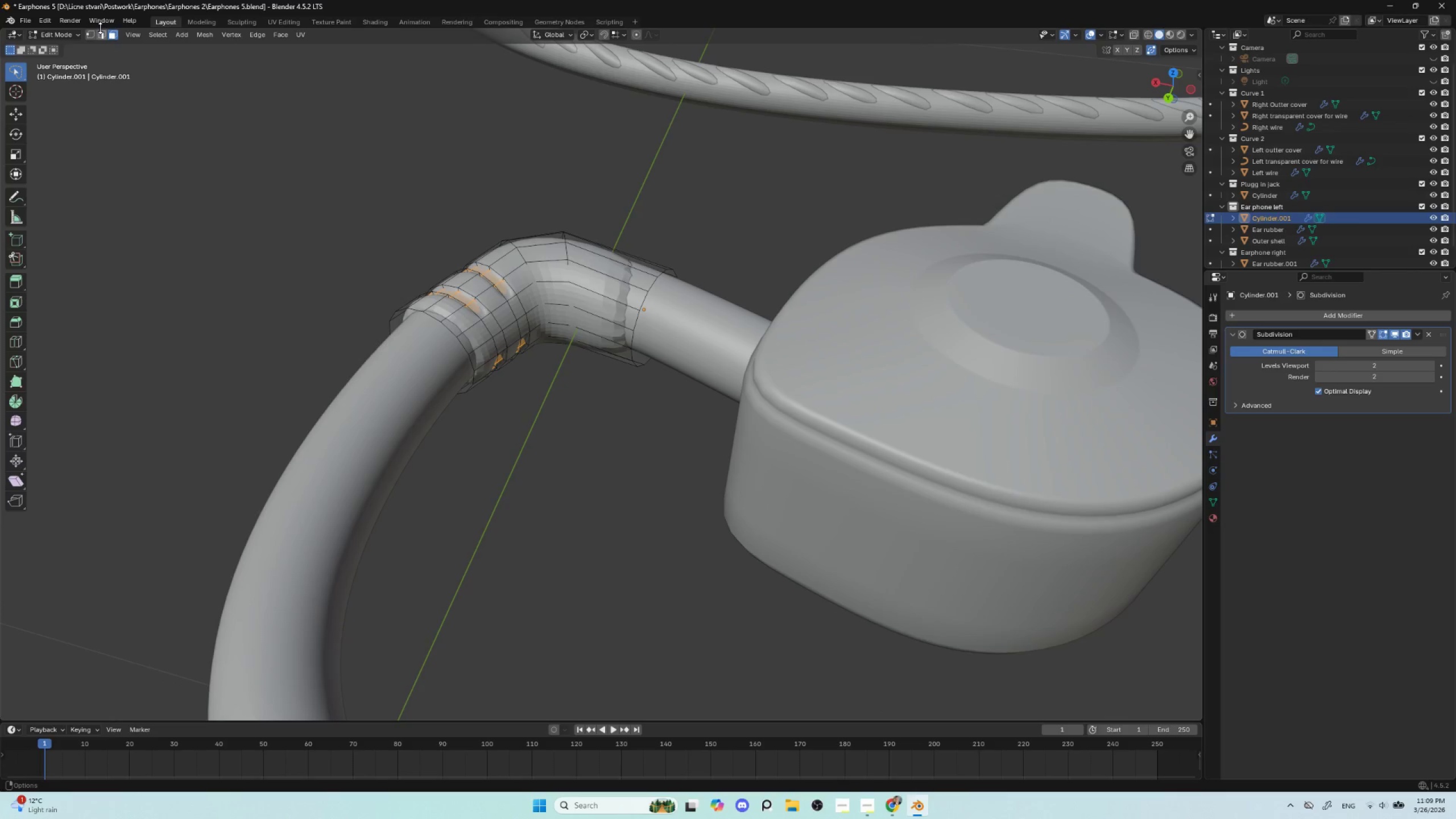 
left_click([104, 36])
 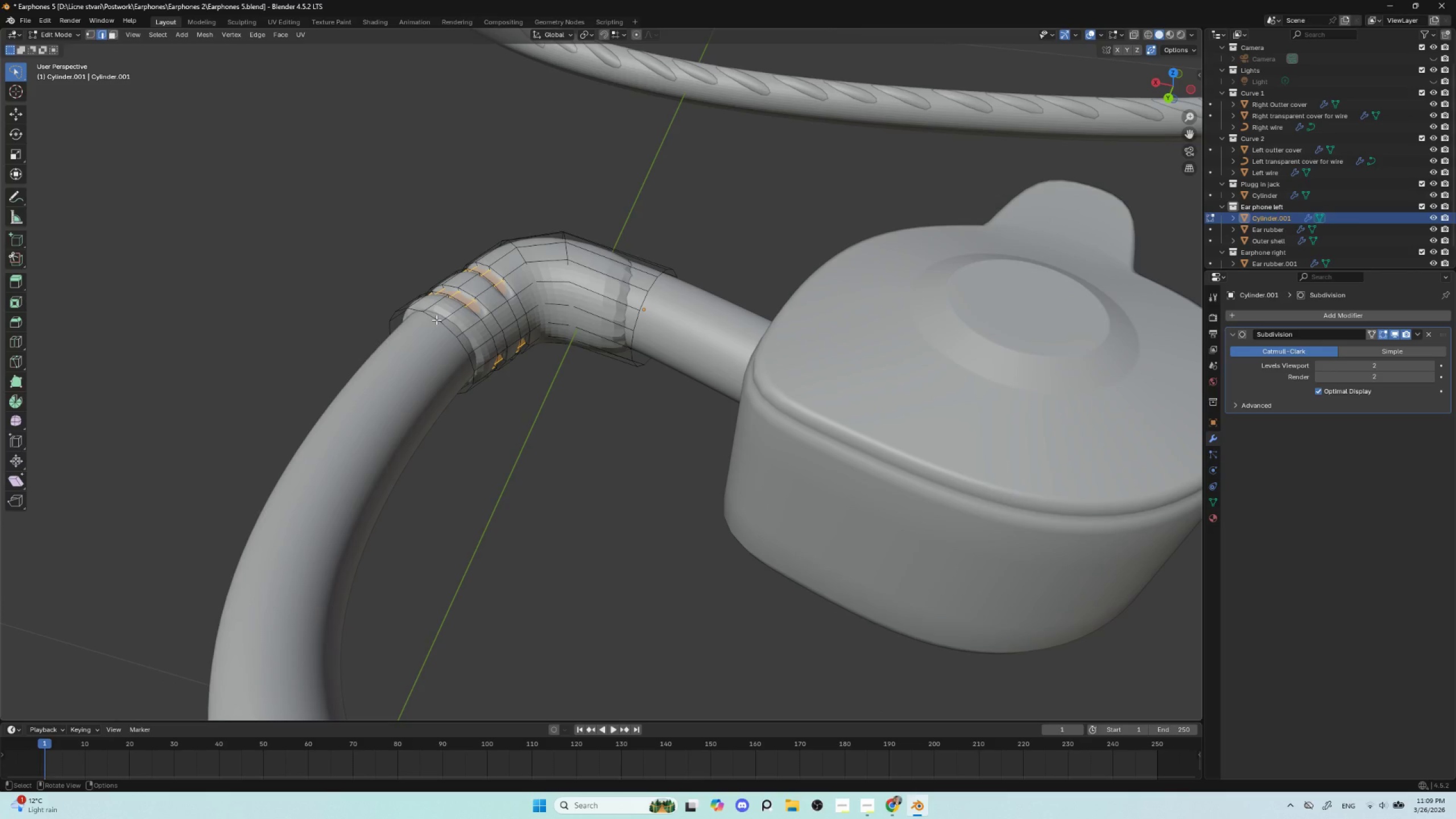 
hold_key(key=AltLeft, duration=0.64)
left_click([436, 320])
 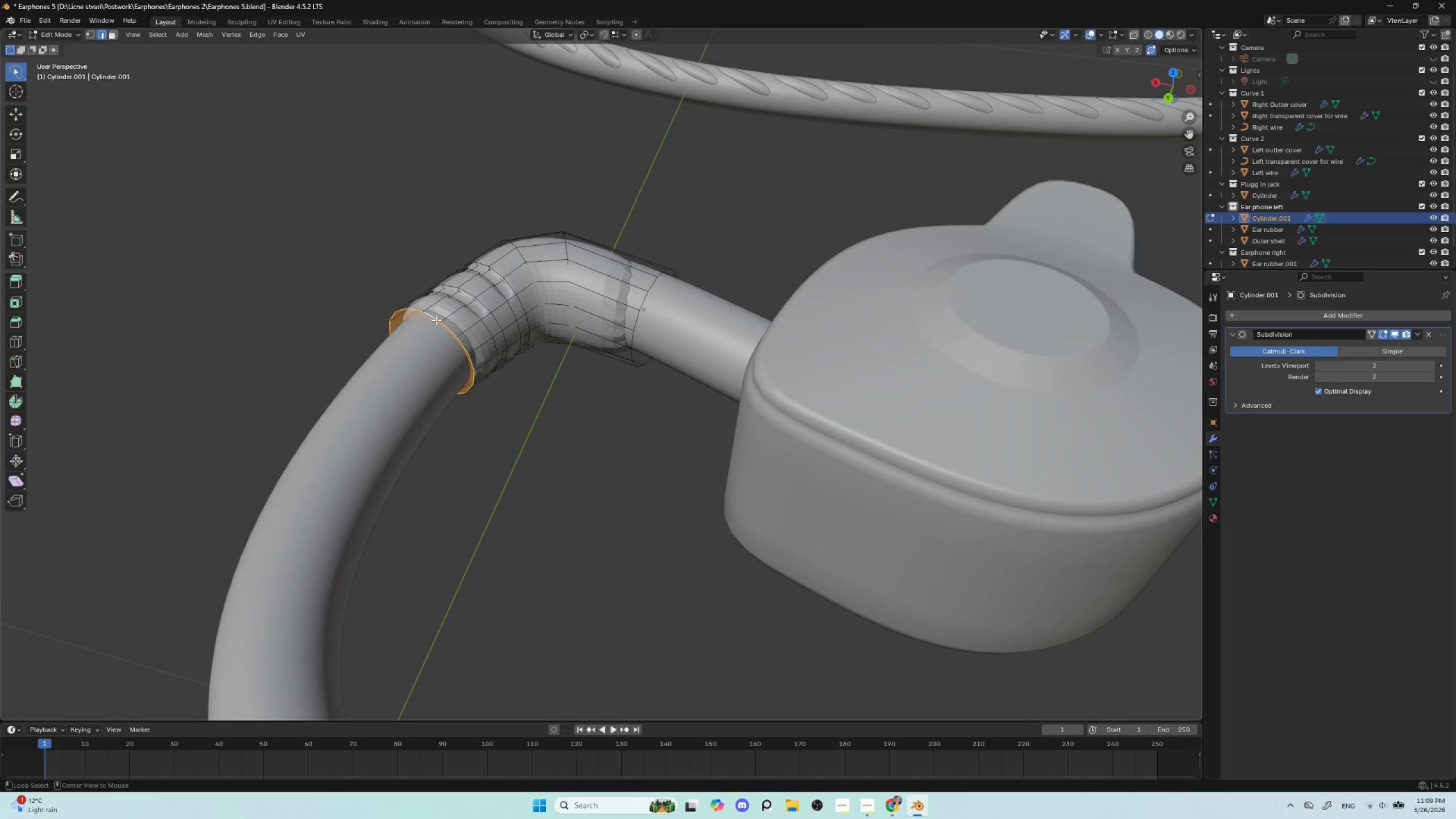 
hold_key(key=AltLeft, duration=10.5)
 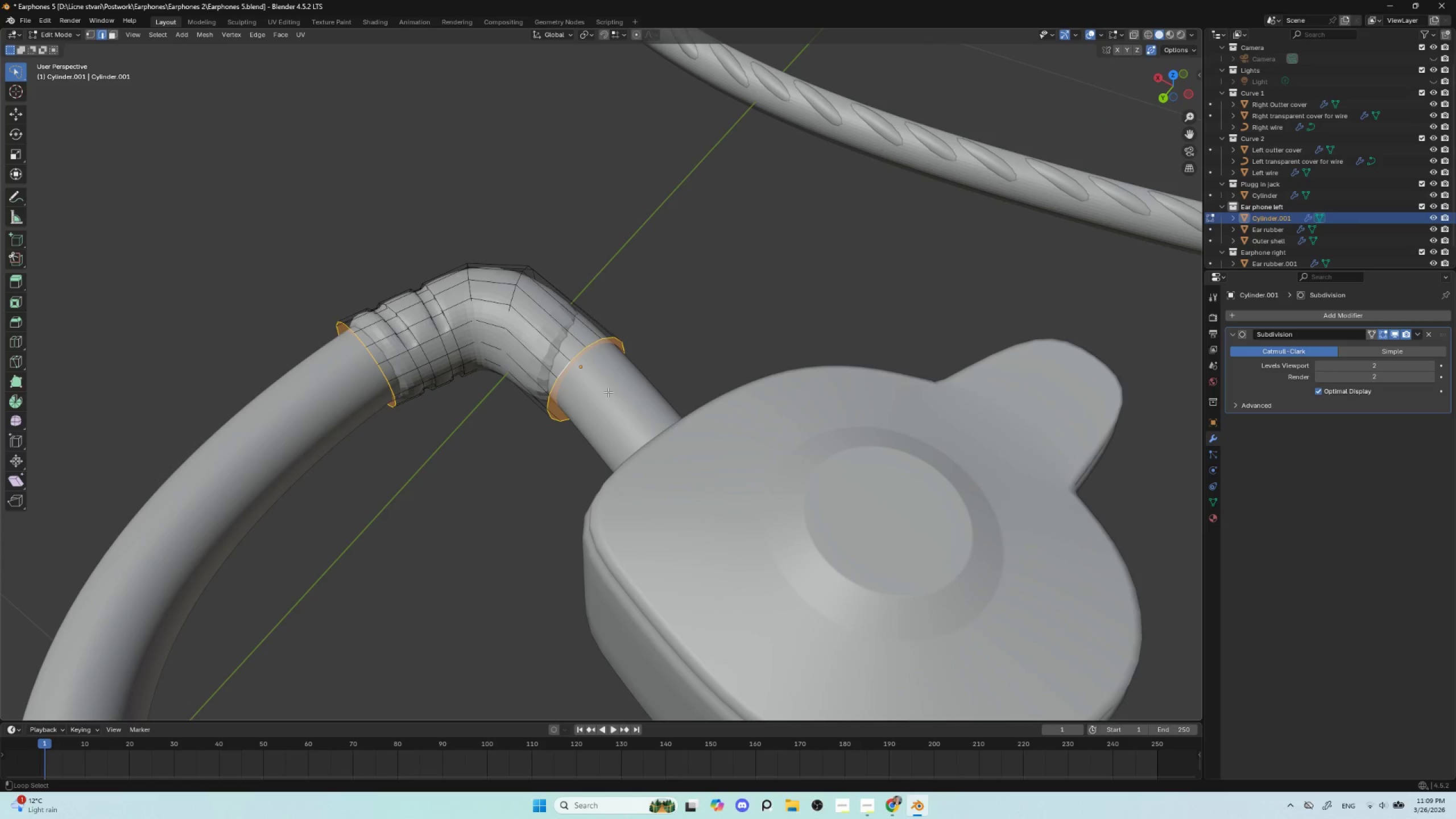 
key(Tab)
 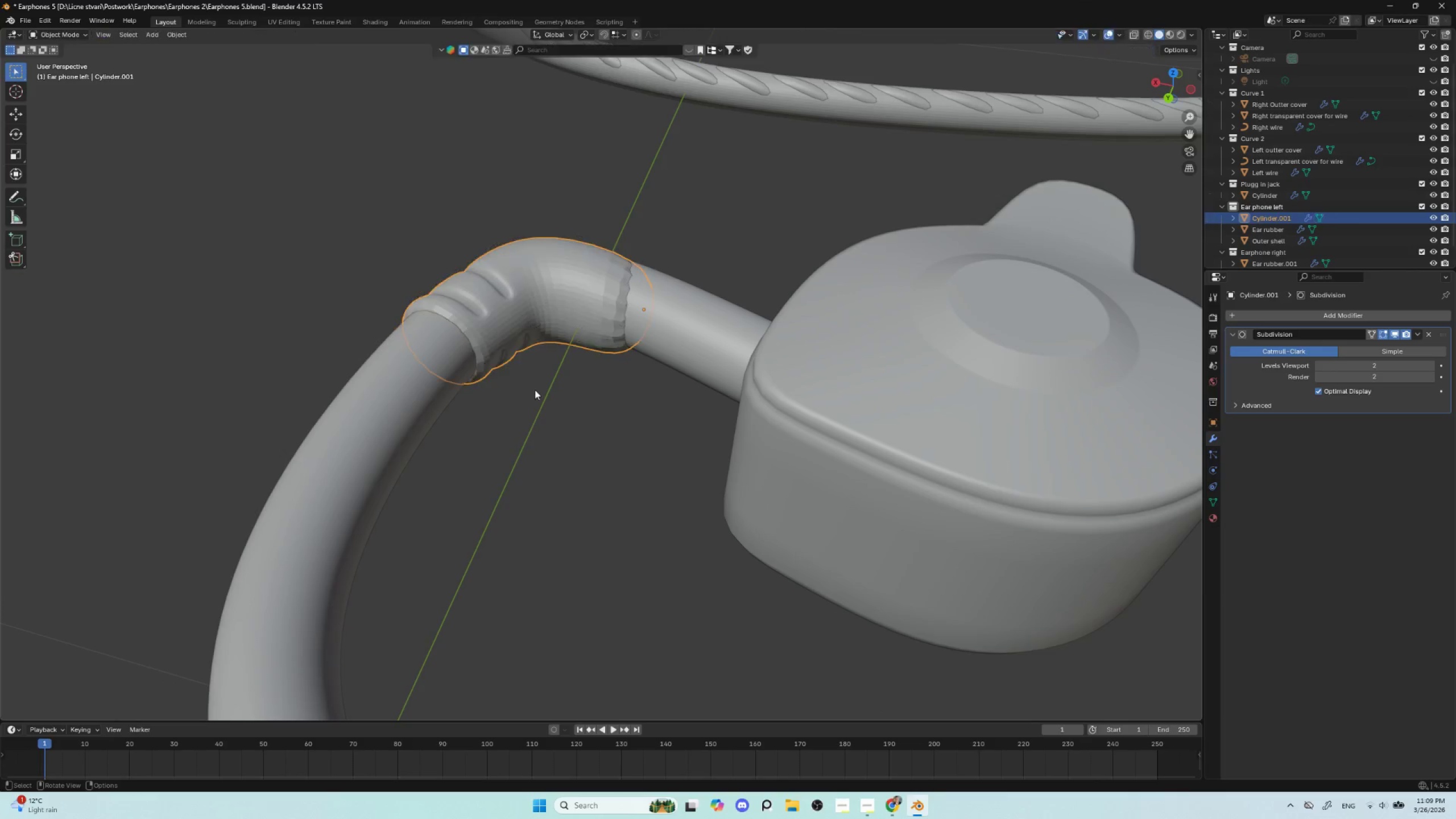 
key(Control+A)
 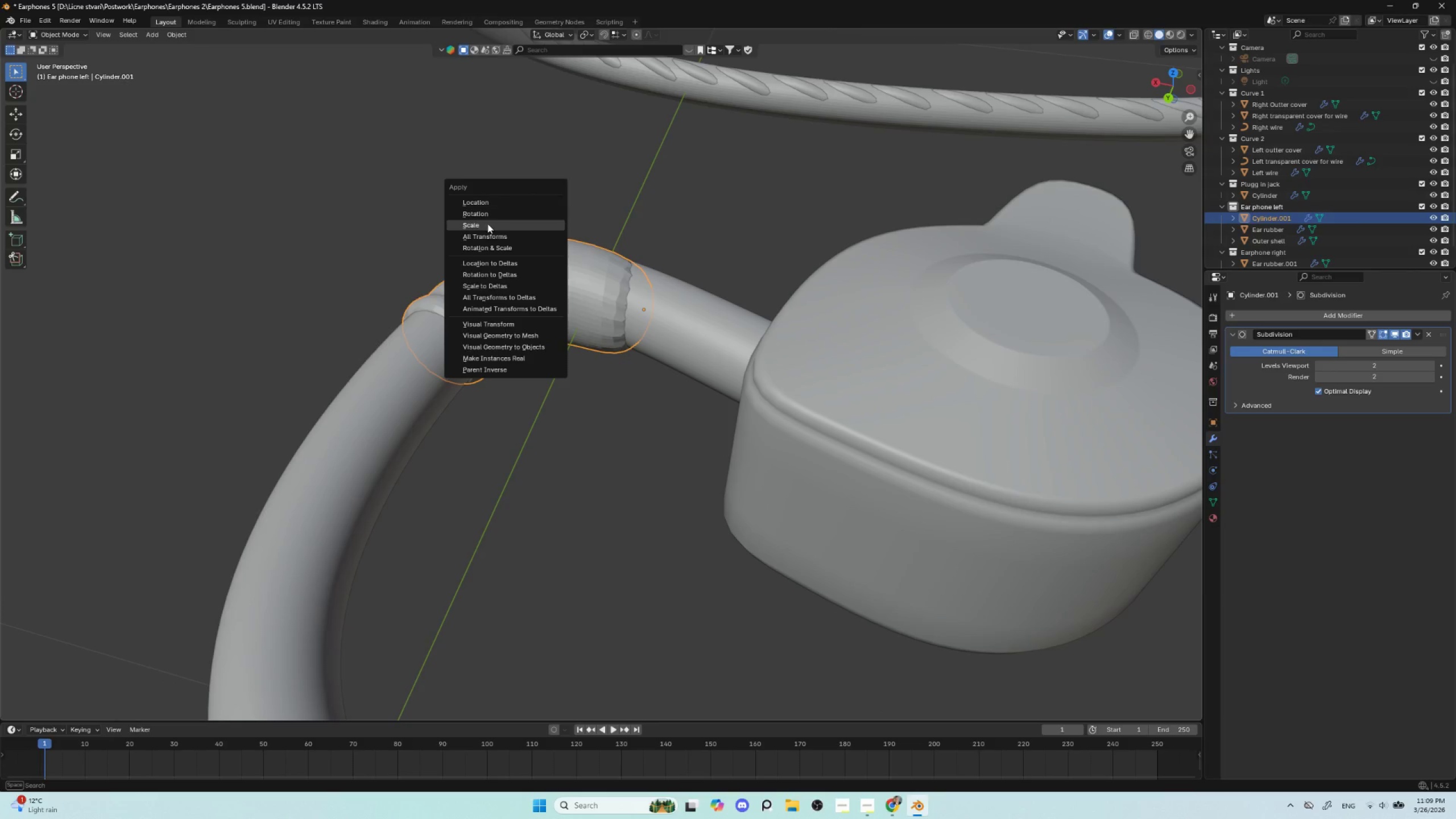 
left_click([487, 229])
 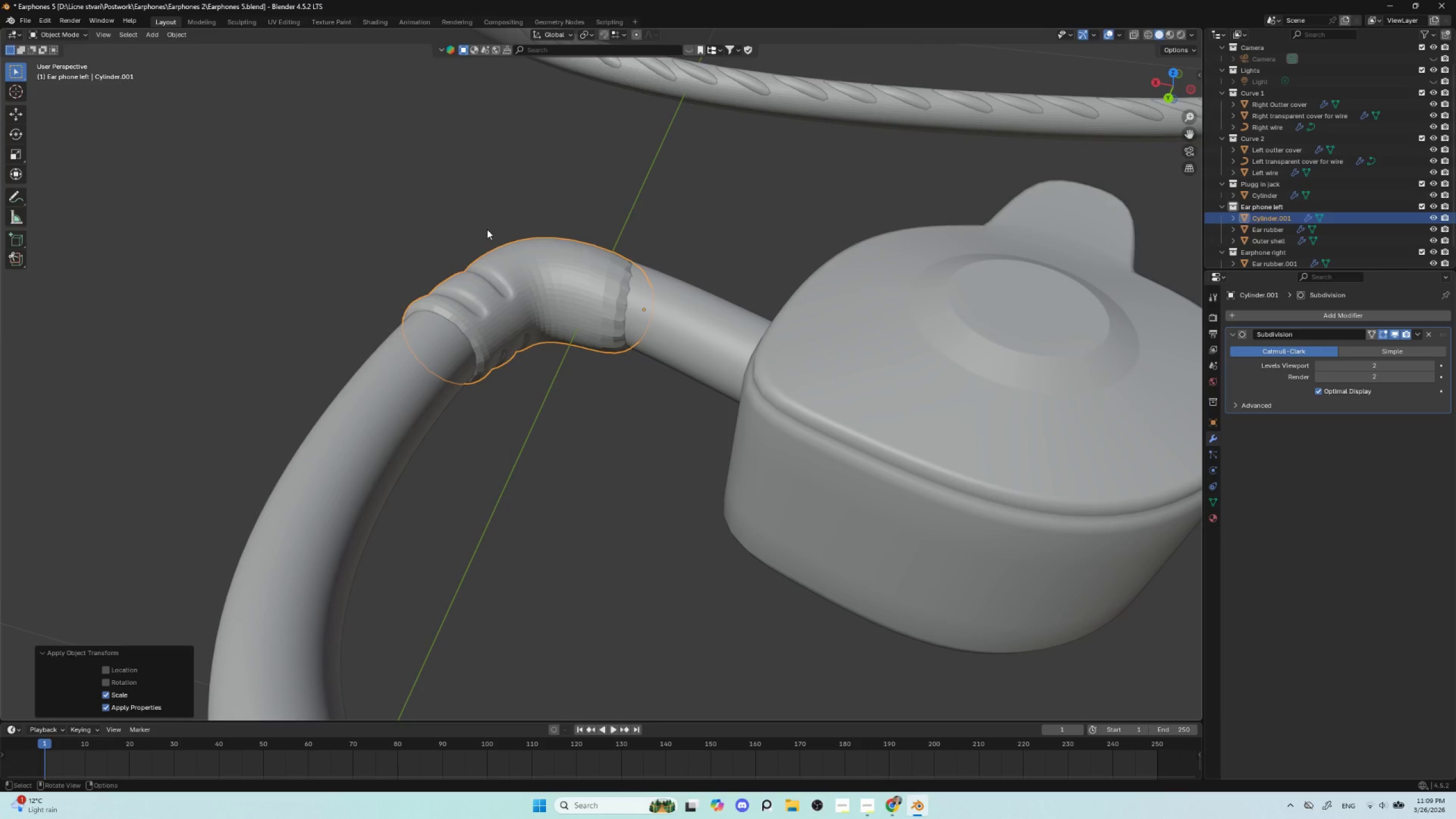 
key(Tab)
 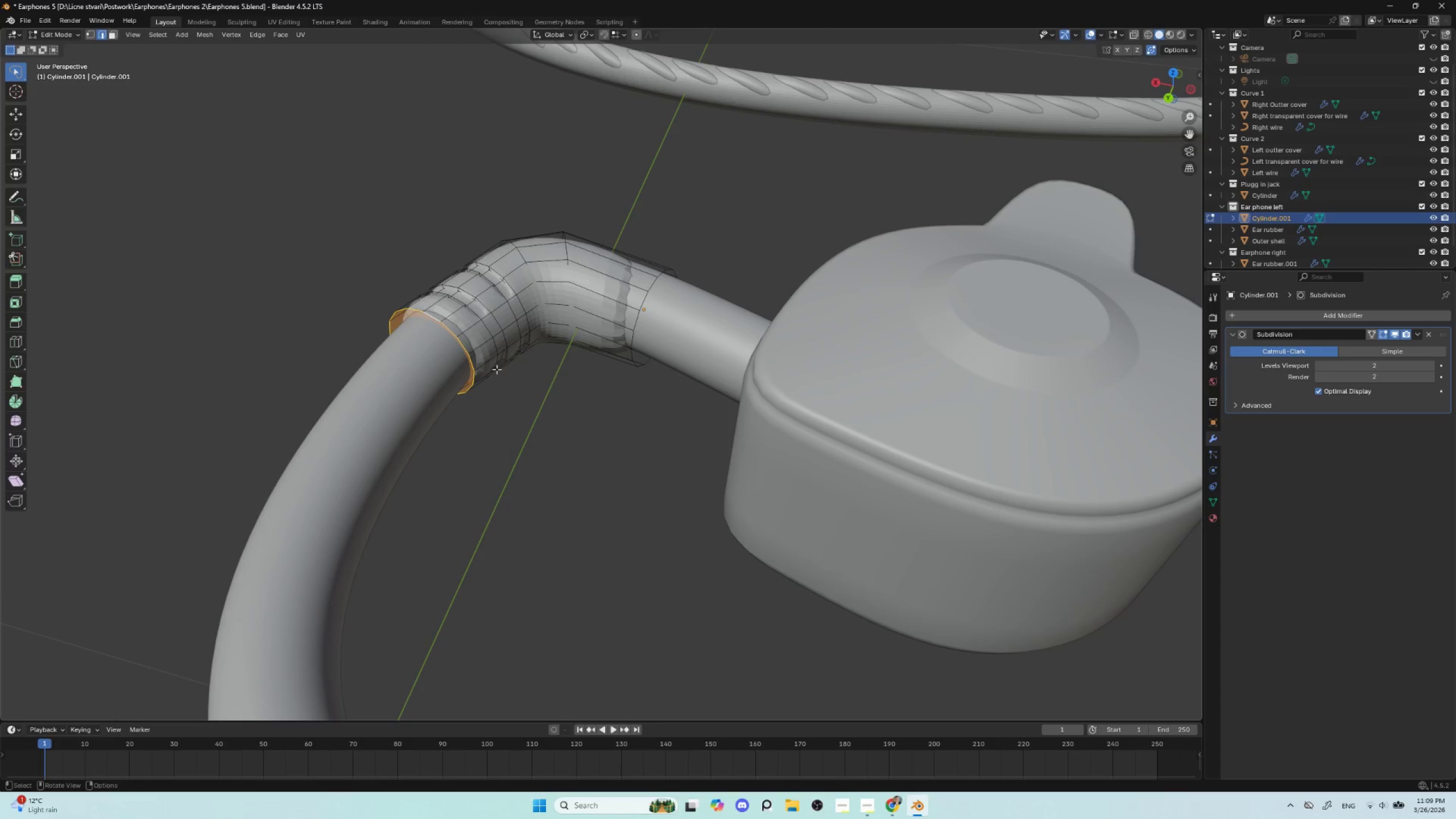 
key(Control+B)
 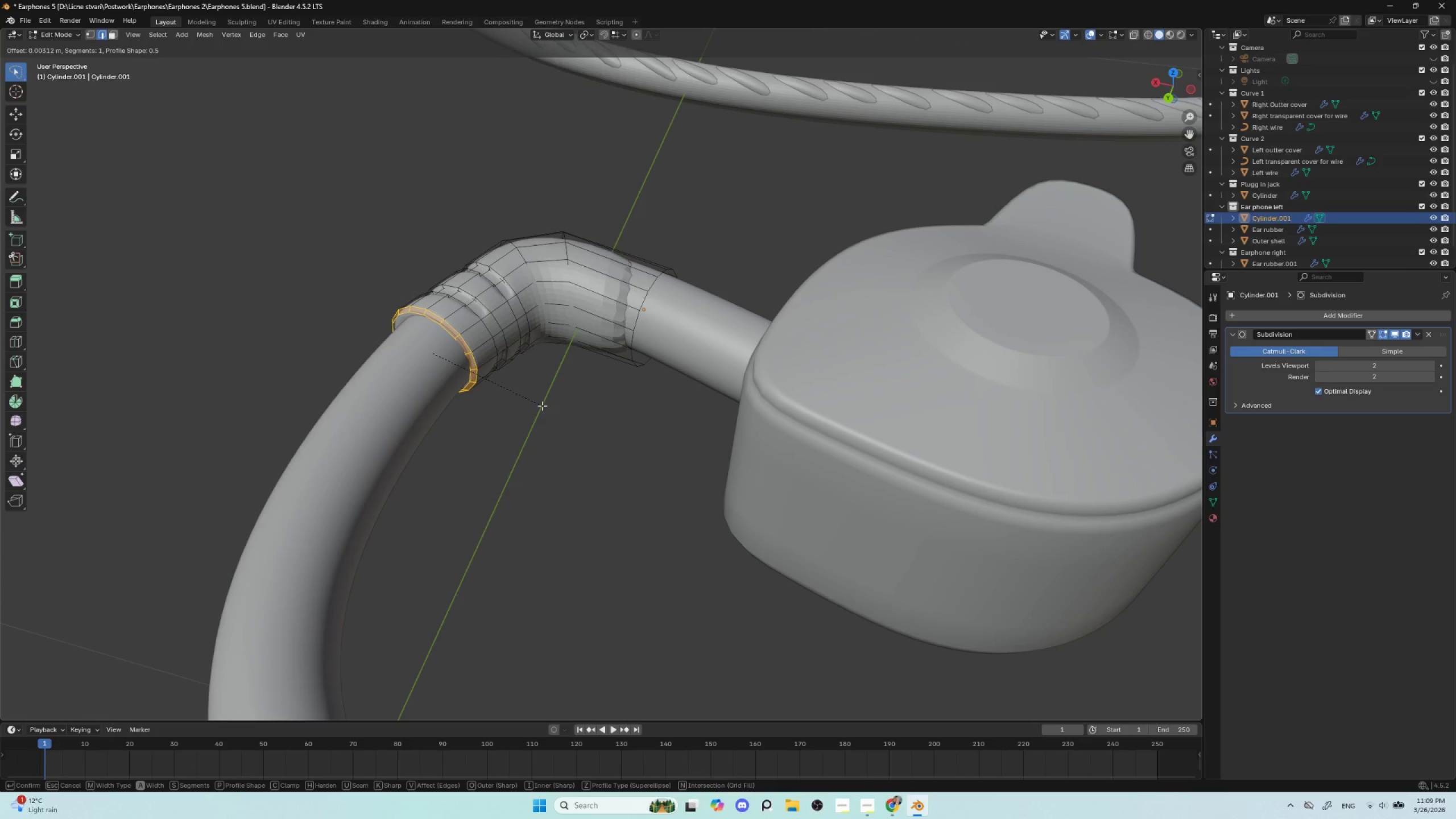 
left_click([542, 406])
 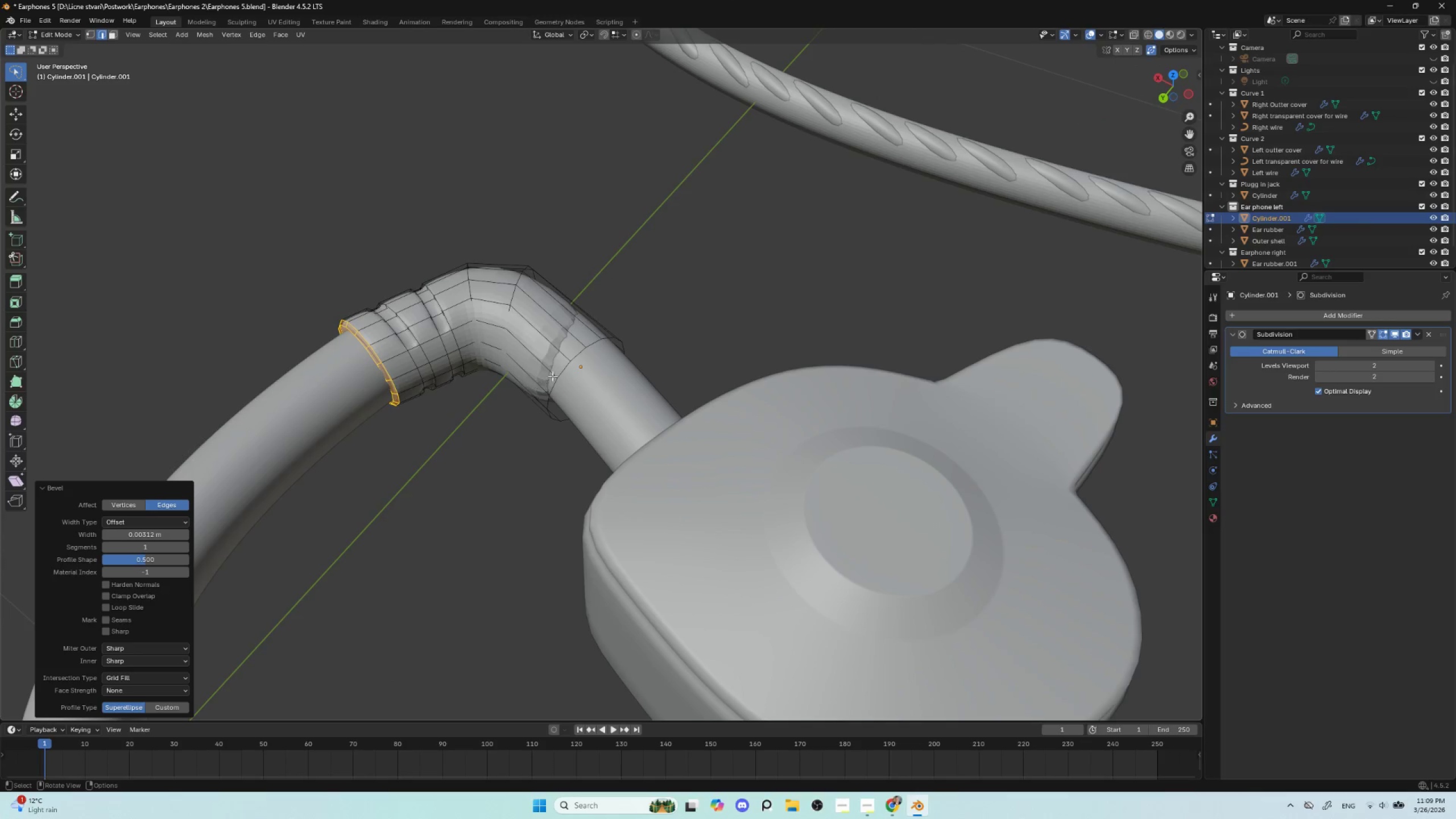 
key(Control+ControlLeft)
 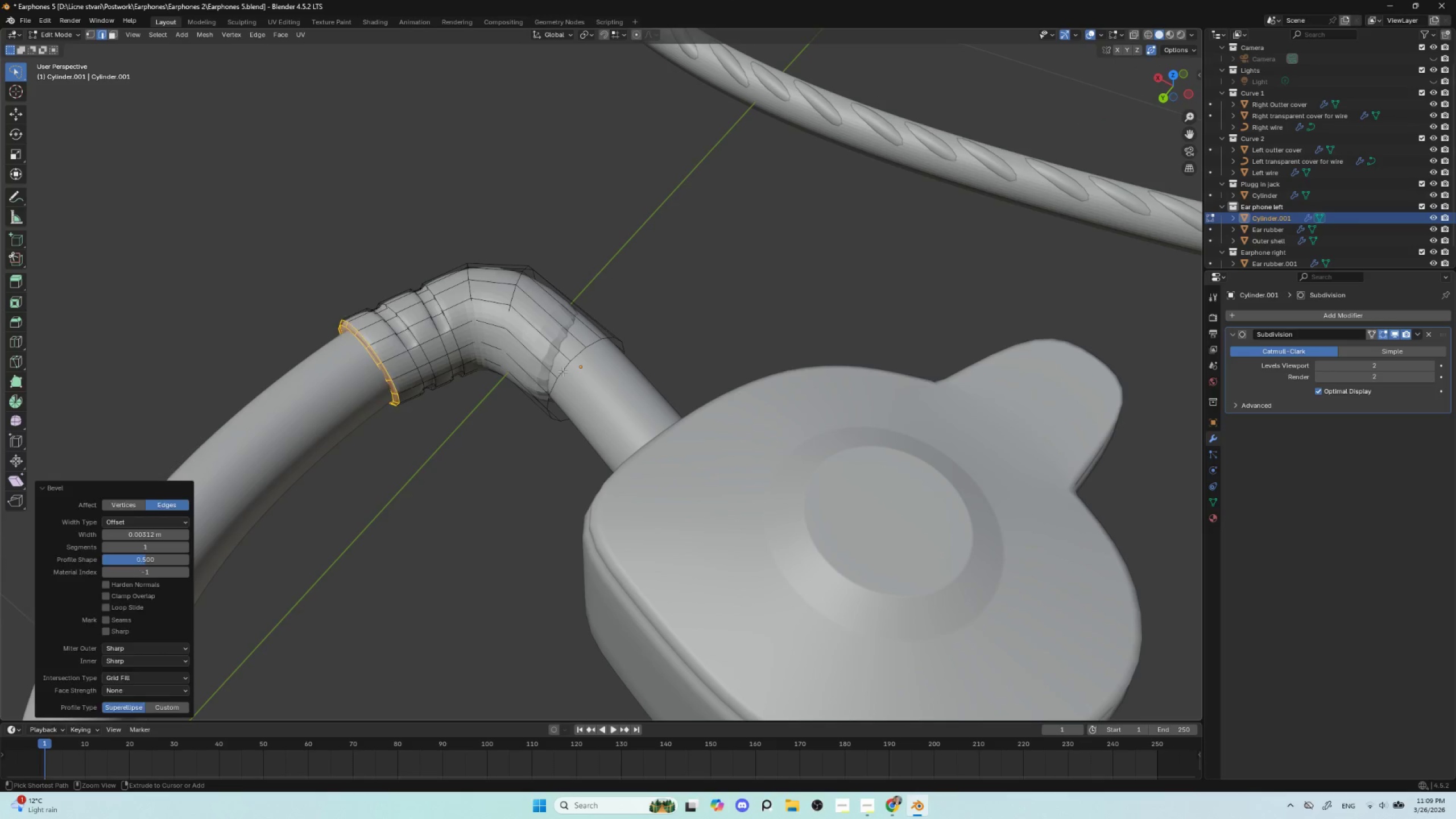 
key(Control+Z)
 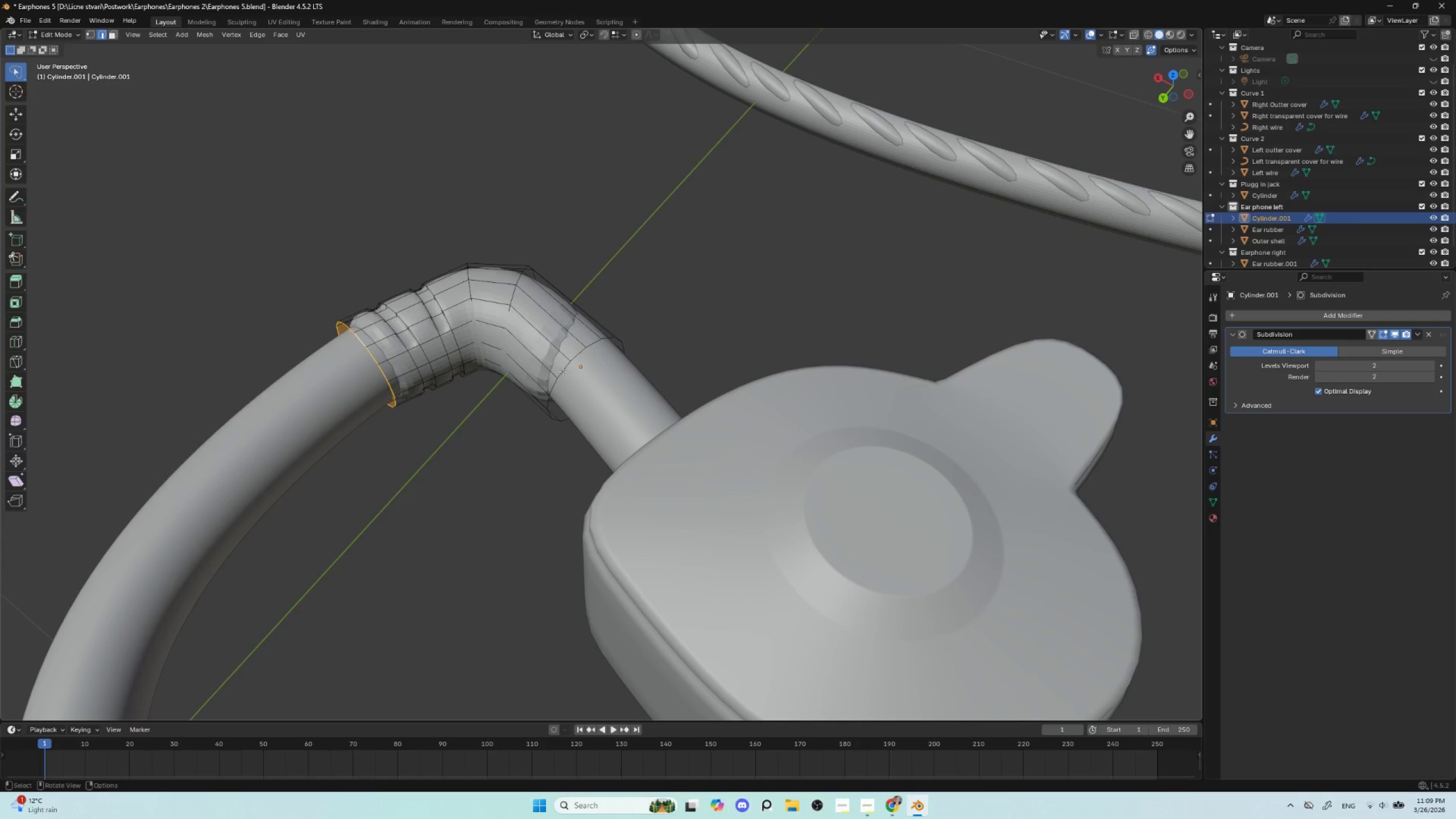 
hold_key(key=AltLeft, duration=0.64)
hold_key(key=ShiftLeft, duration=0.66)
left_click([564, 369])
 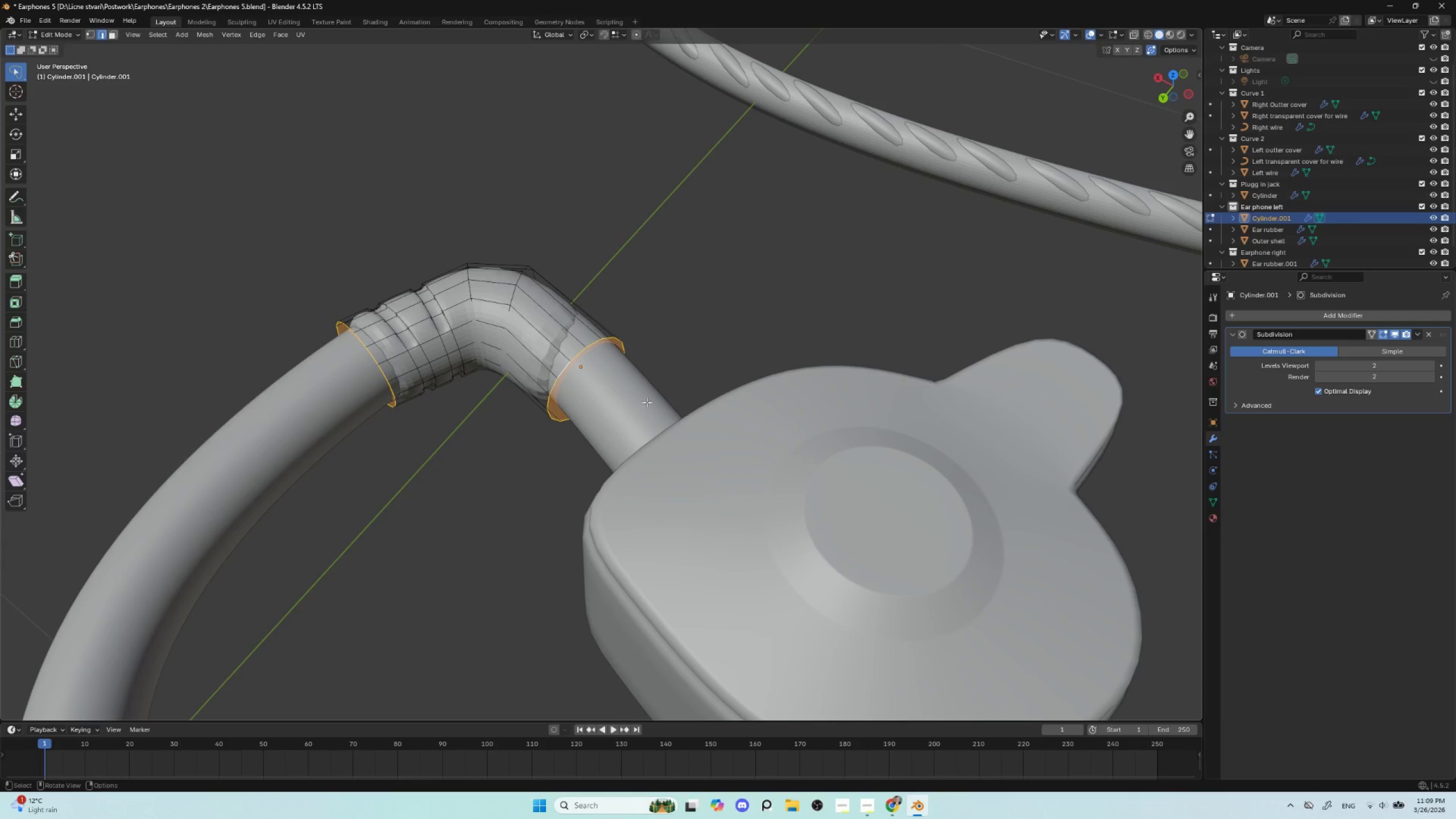 
key(Control+B)
 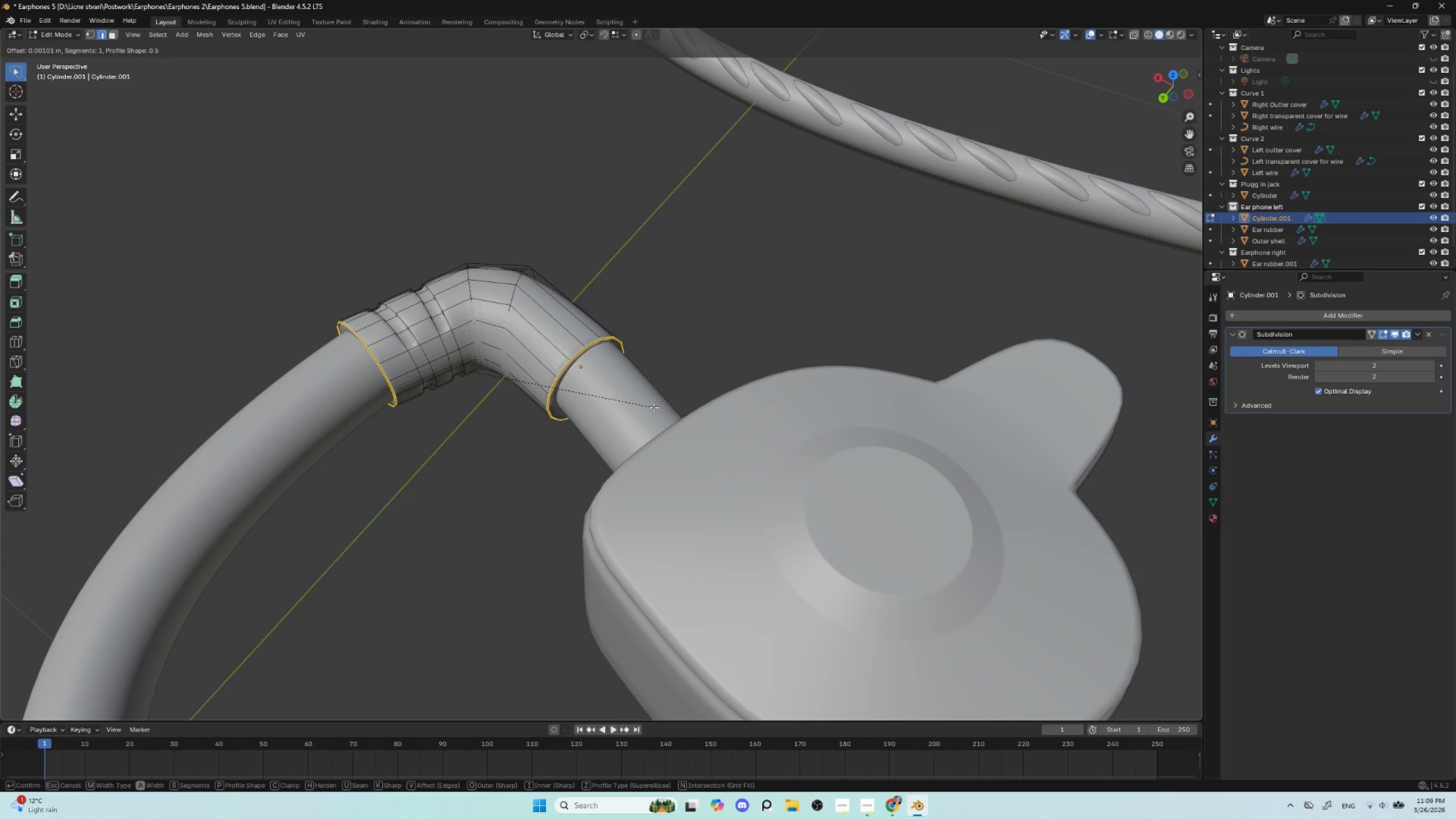 
wait(5.03)
 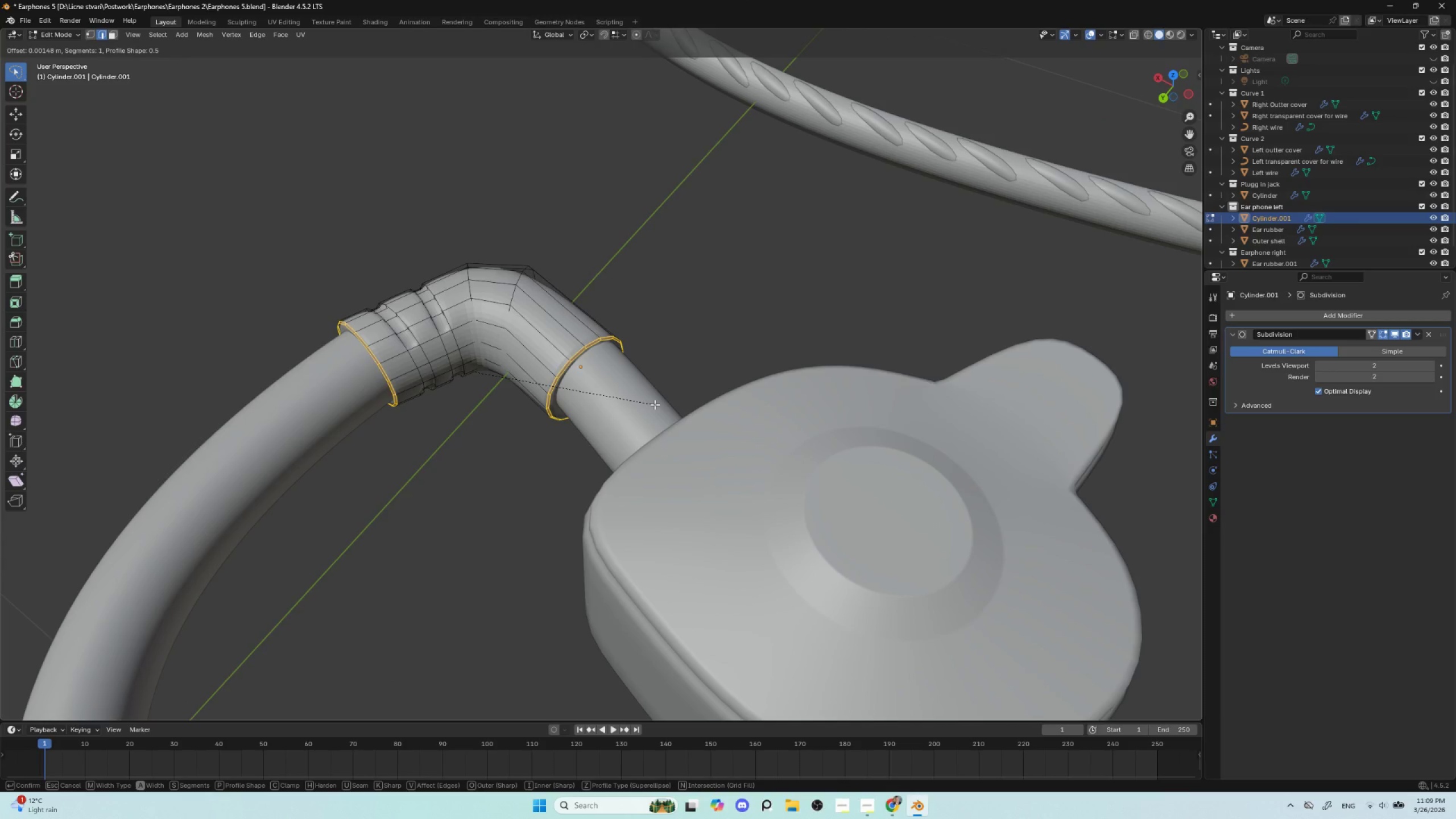 
left_click([653, 407])
 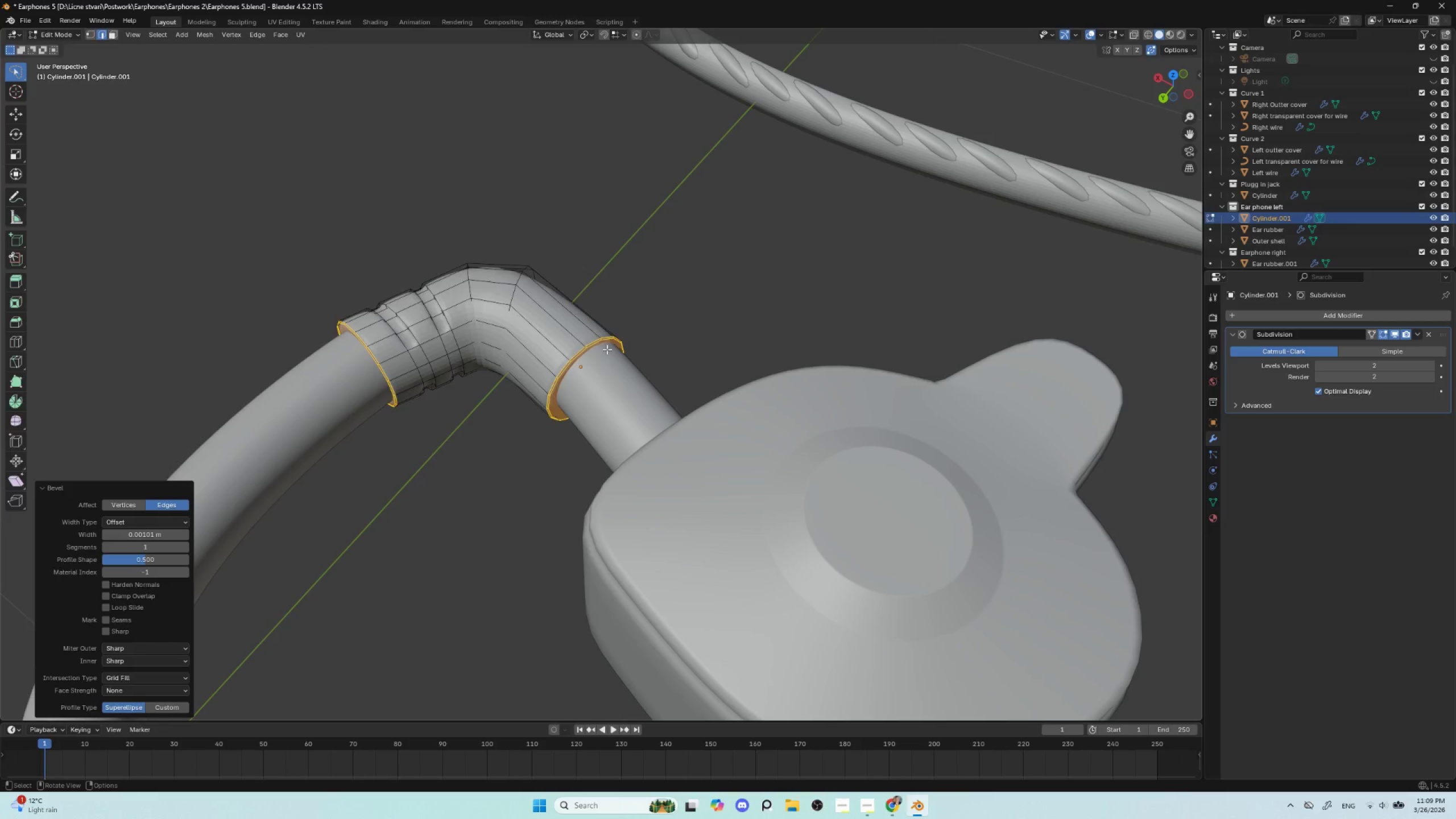 
key(Tab)
 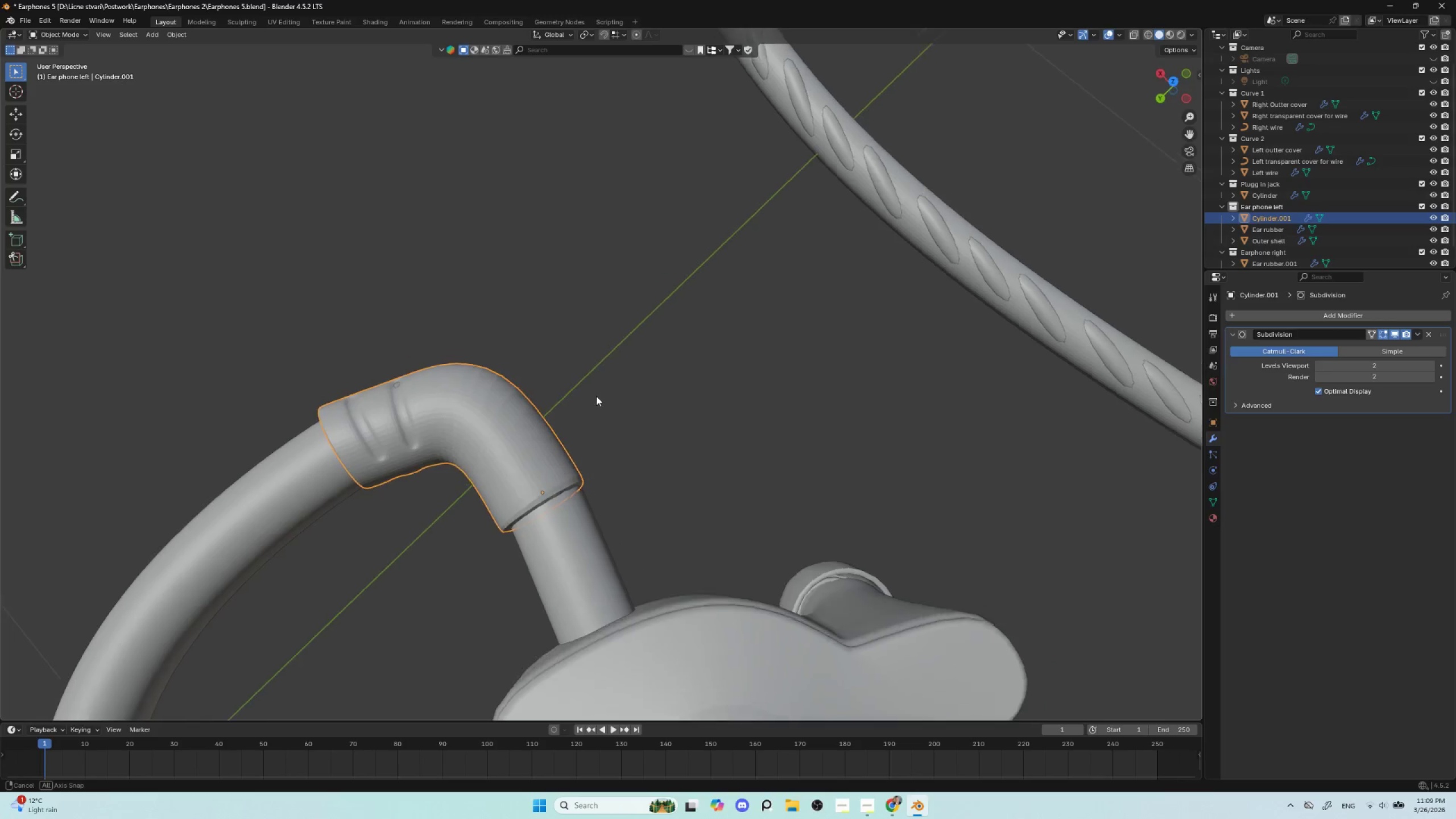 
hold_key(key=ShiftLeft, duration=0.48)
 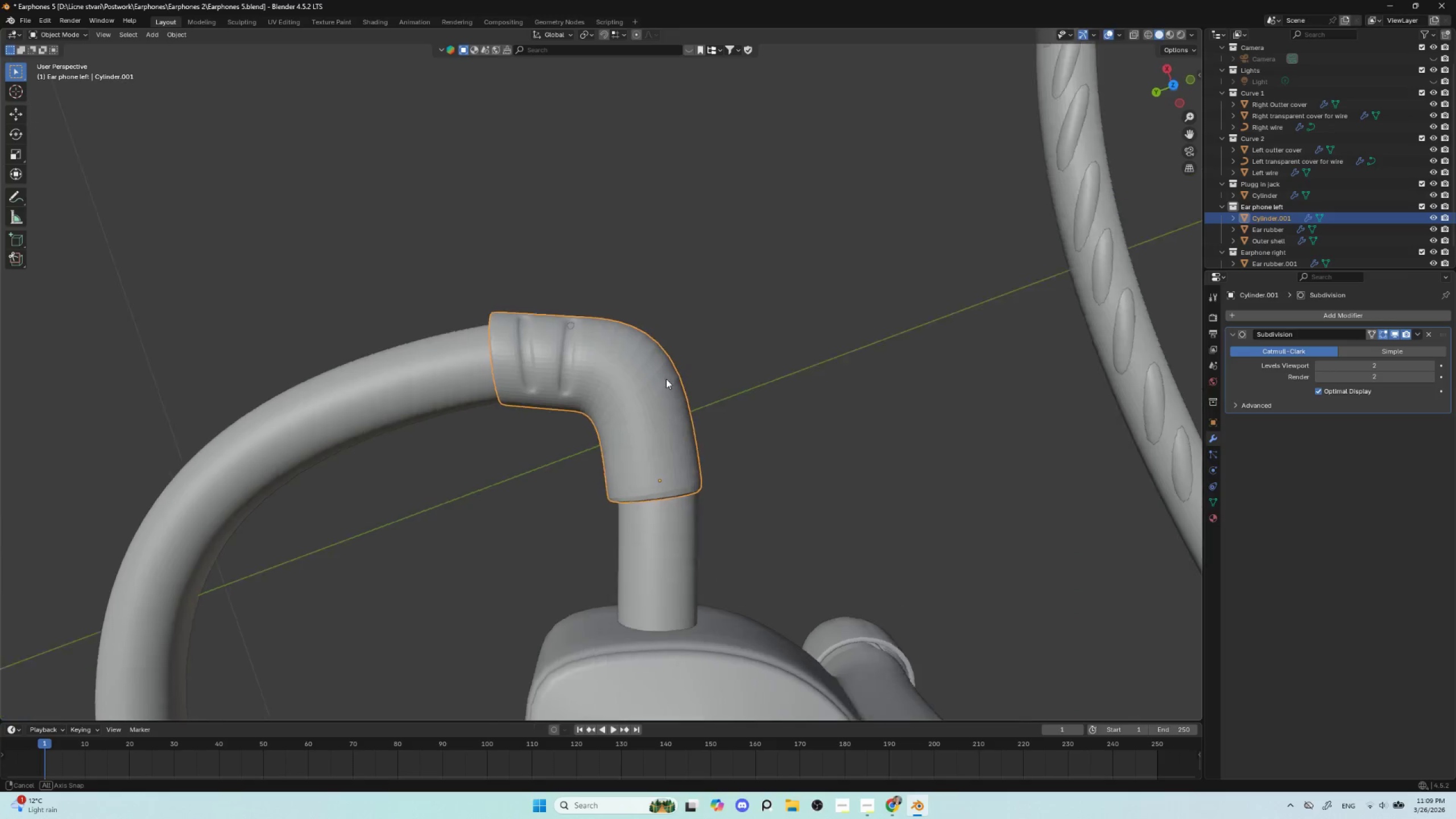 
hold_key(key=AltLeft, duration=0.42)
 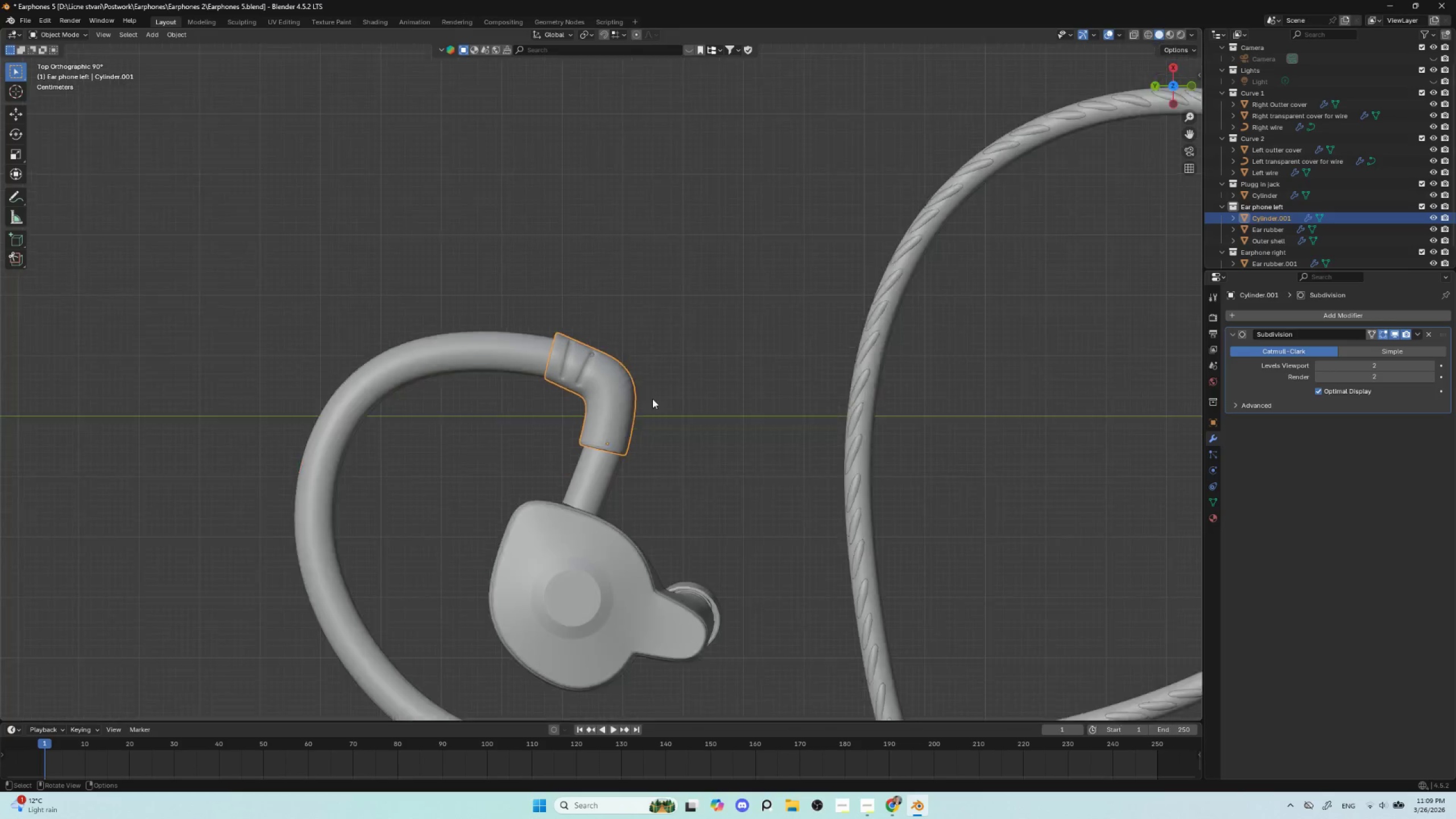 
key(Shift+ShiftLeft)
 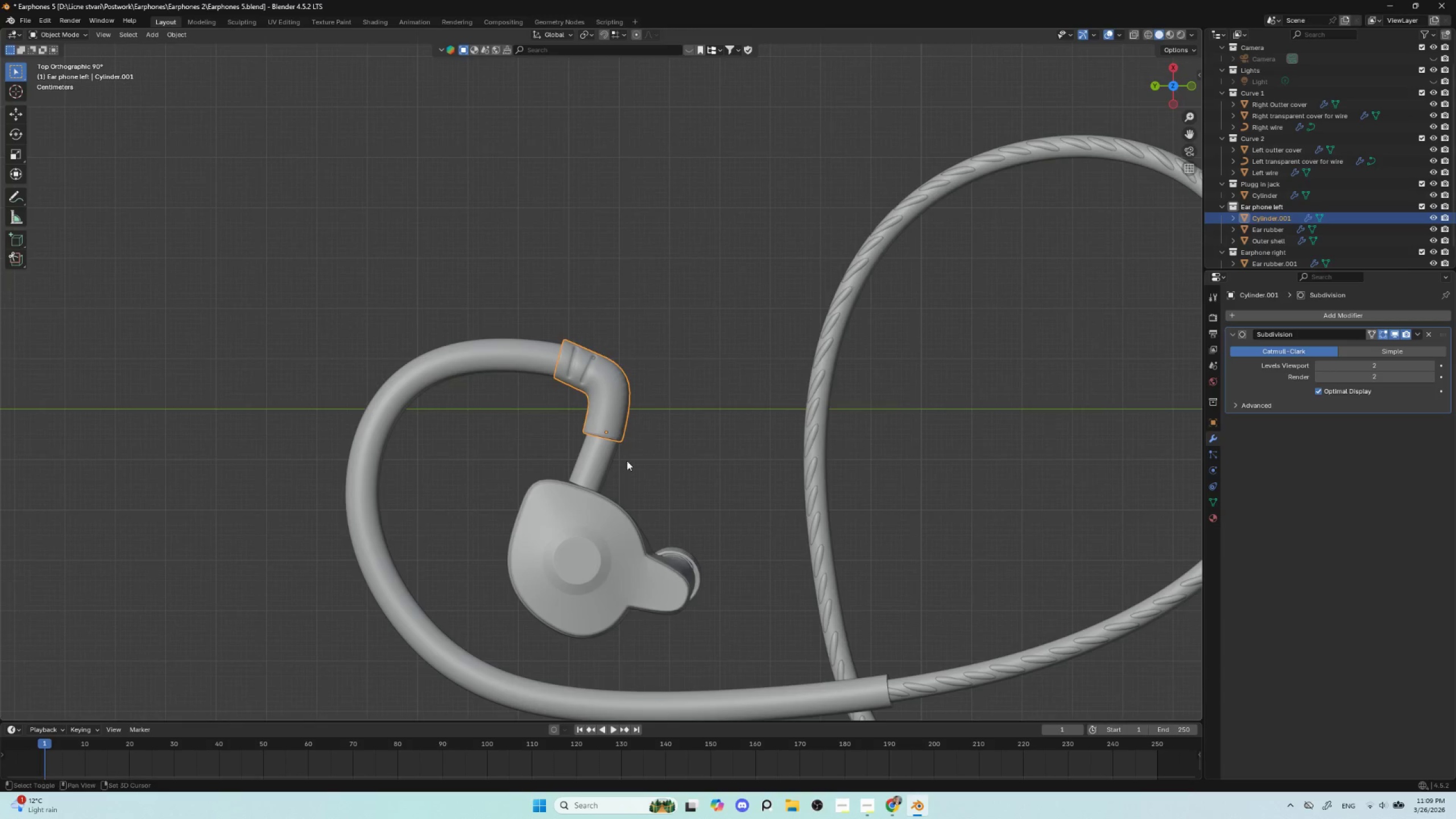 
scroll: coordinate [652, 399], scroll_direction: down, amount: 3.0
 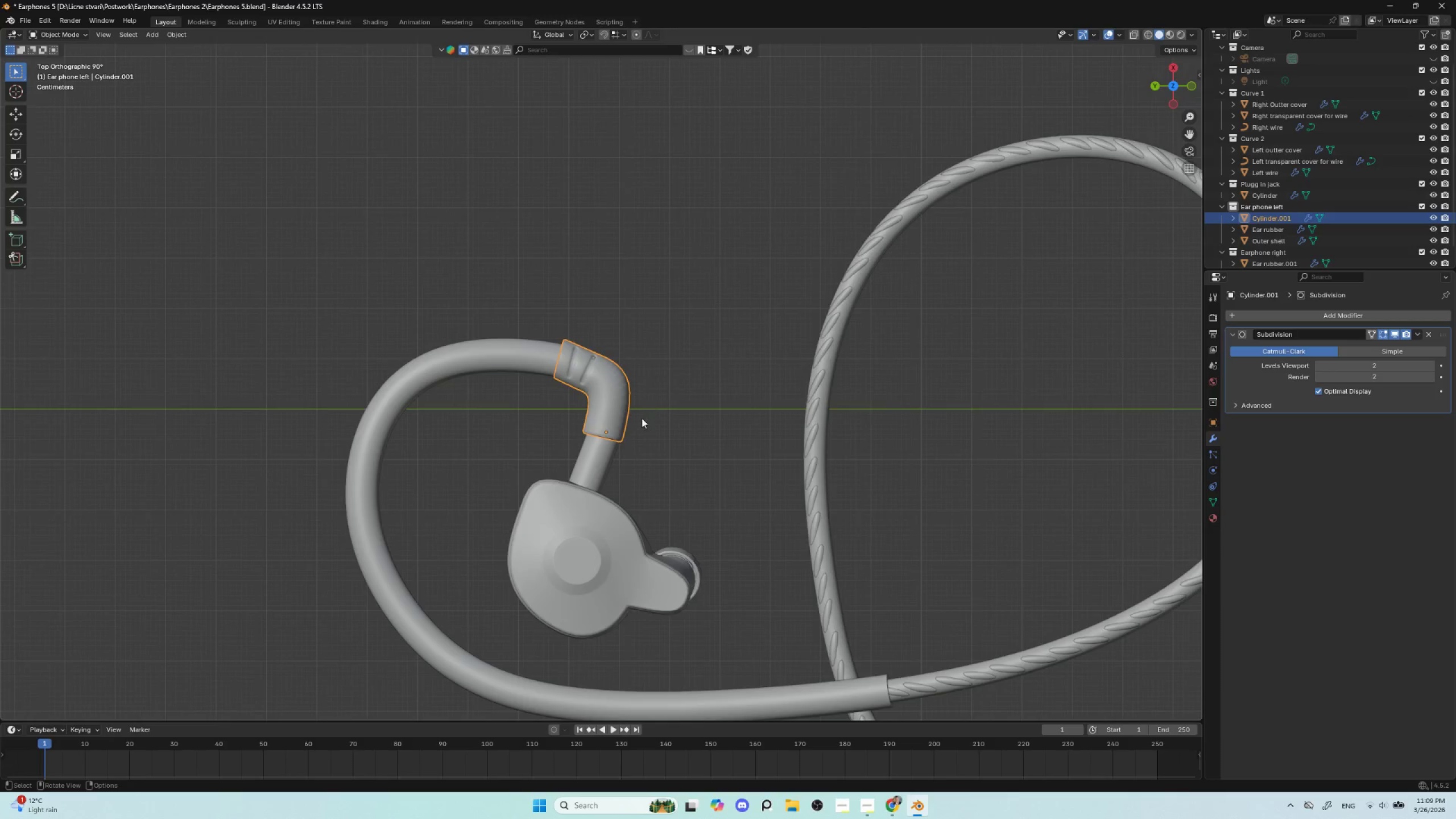 
key(Tab)
 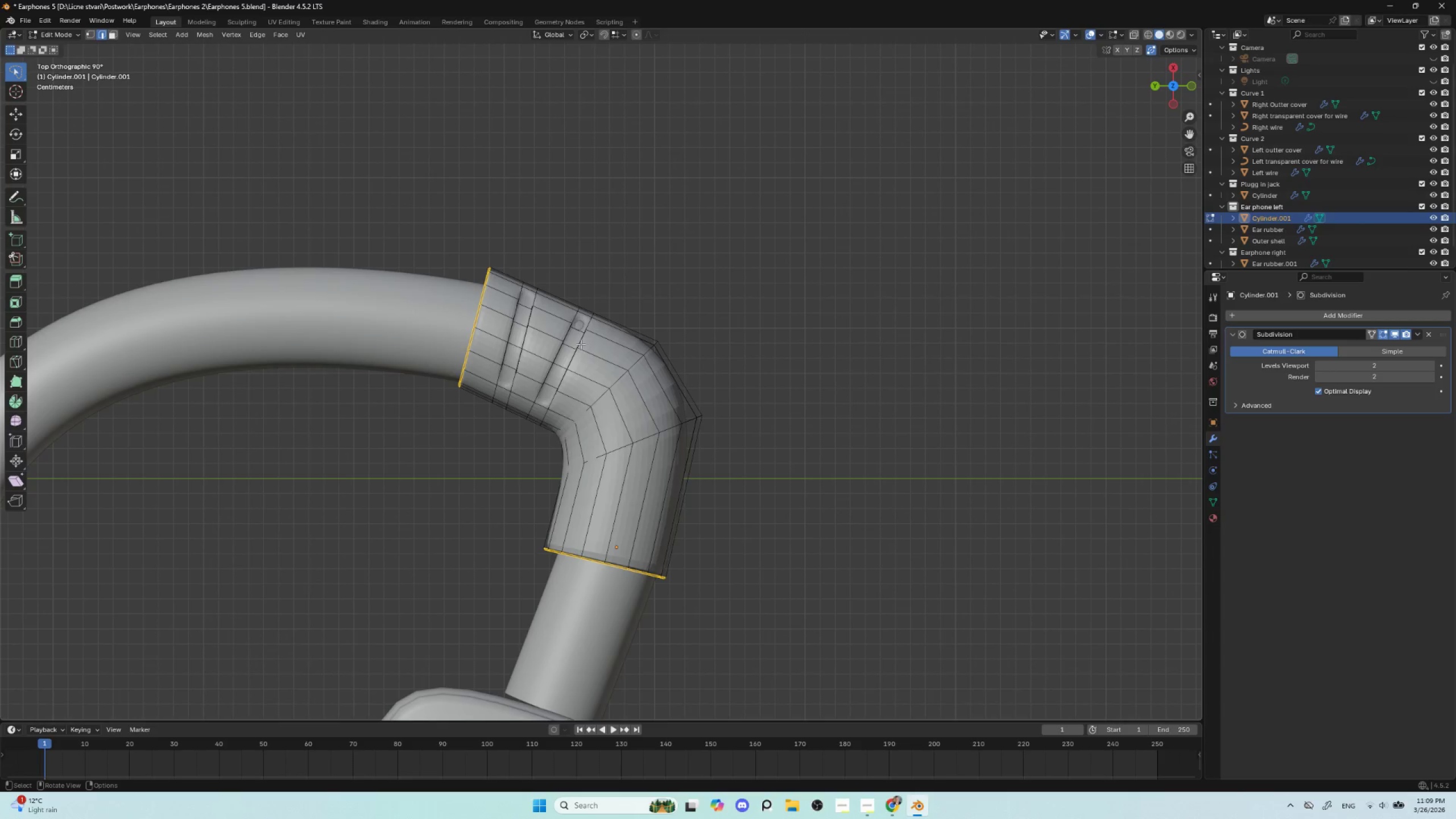 
scroll: coordinate [604, 437], scroll_direction: up, amount: 7.0
 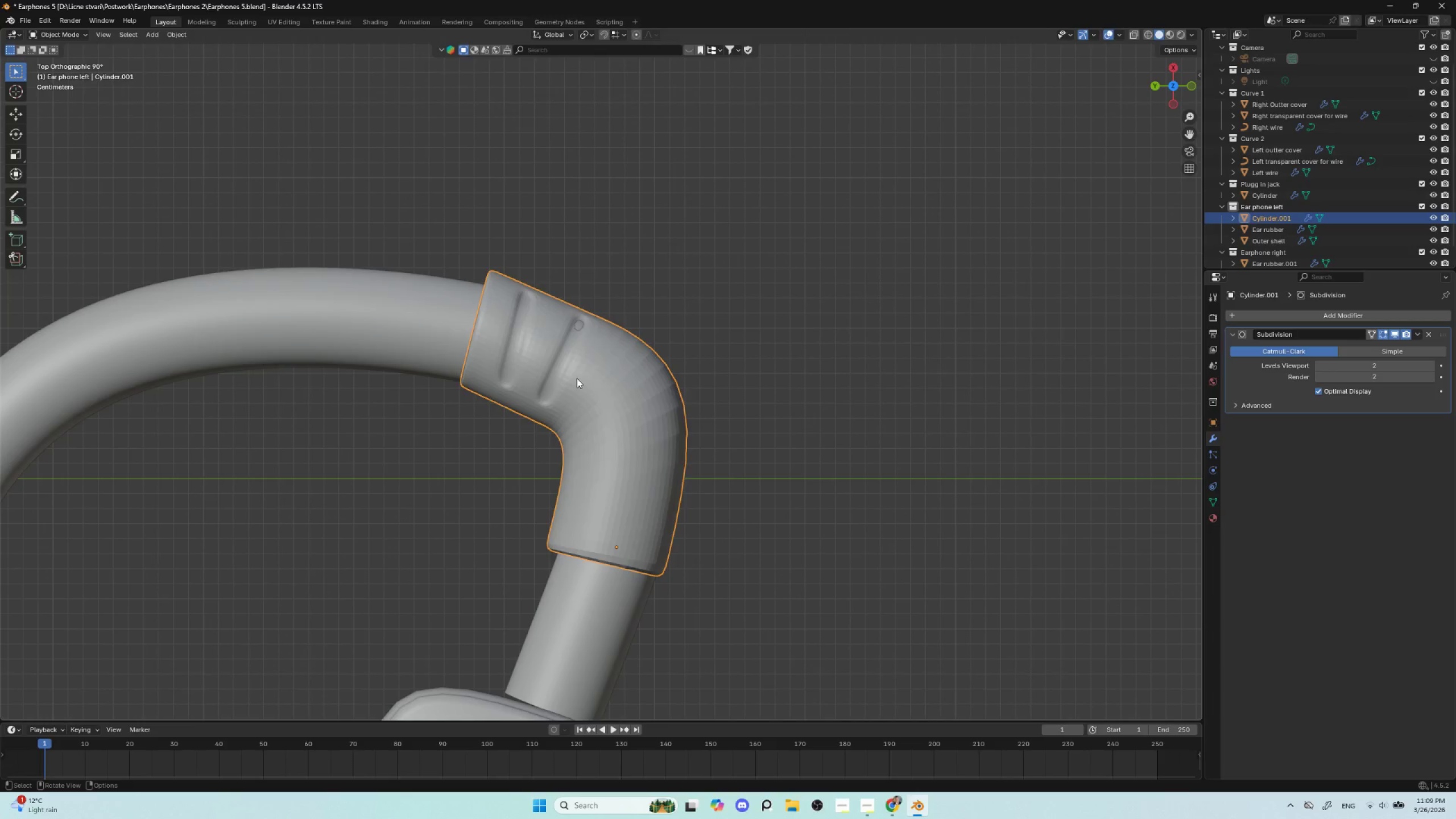 
key(Tab)
 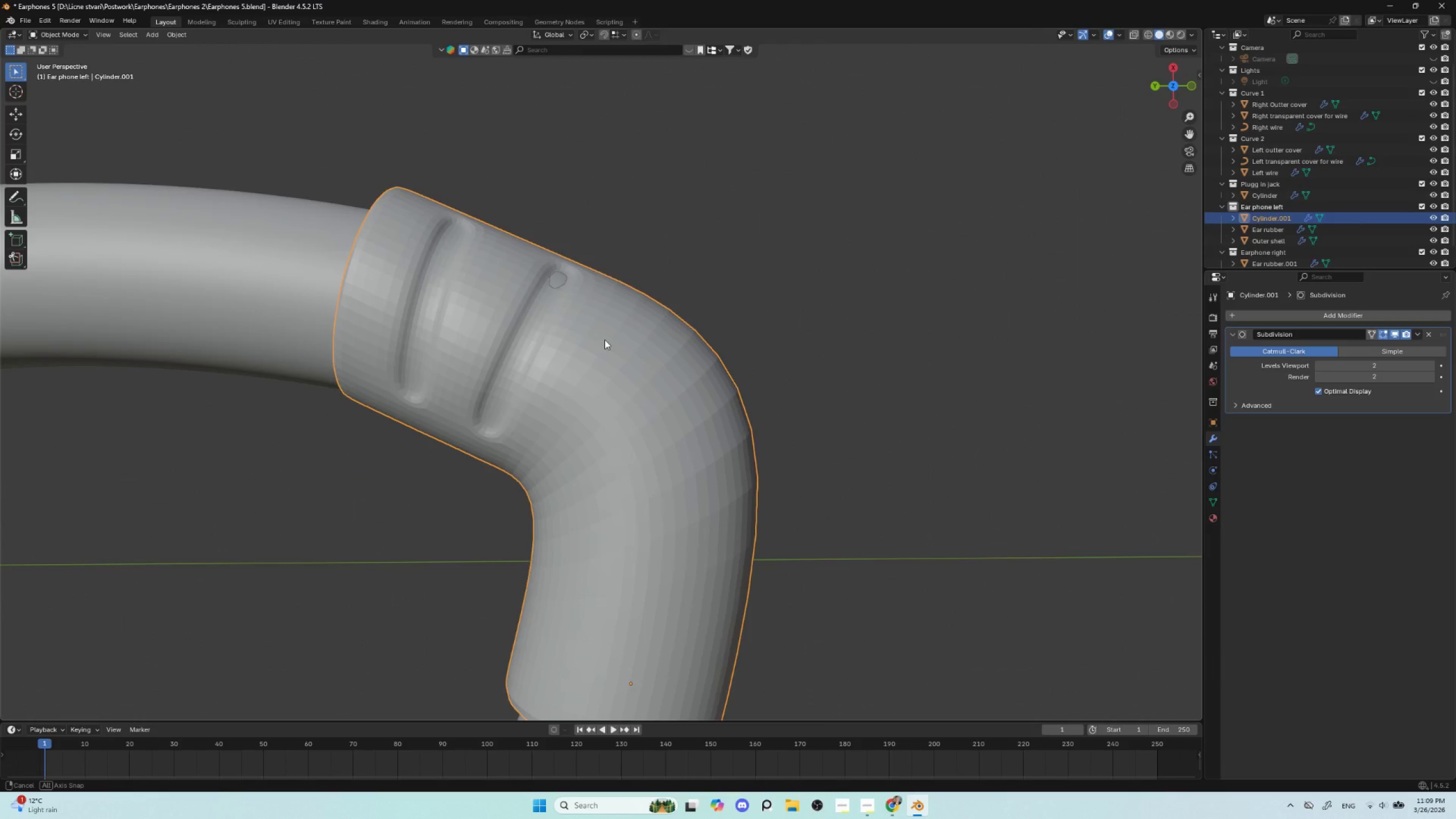 
key(Tab)
 